 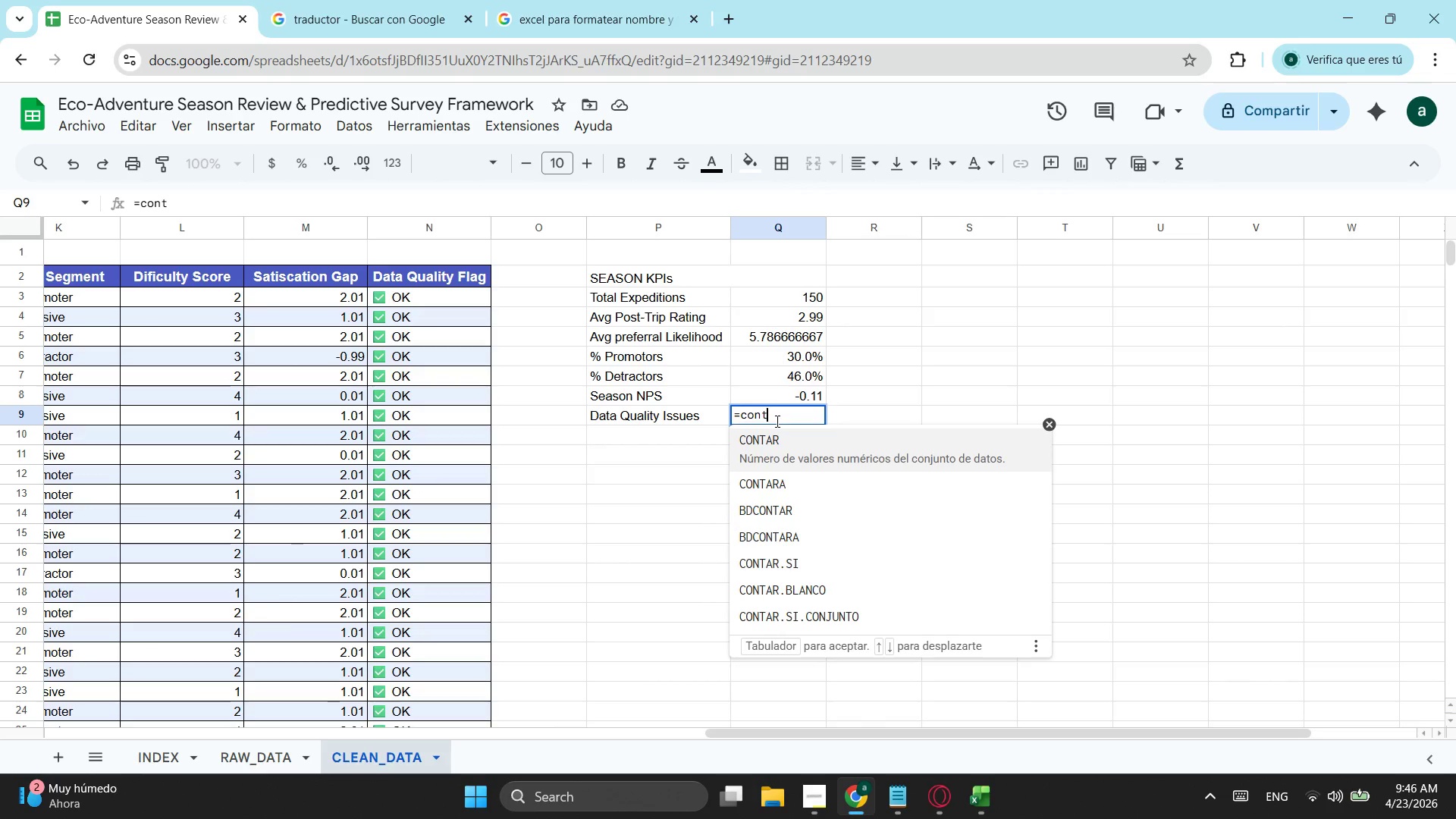 
key(ArrowDown)
 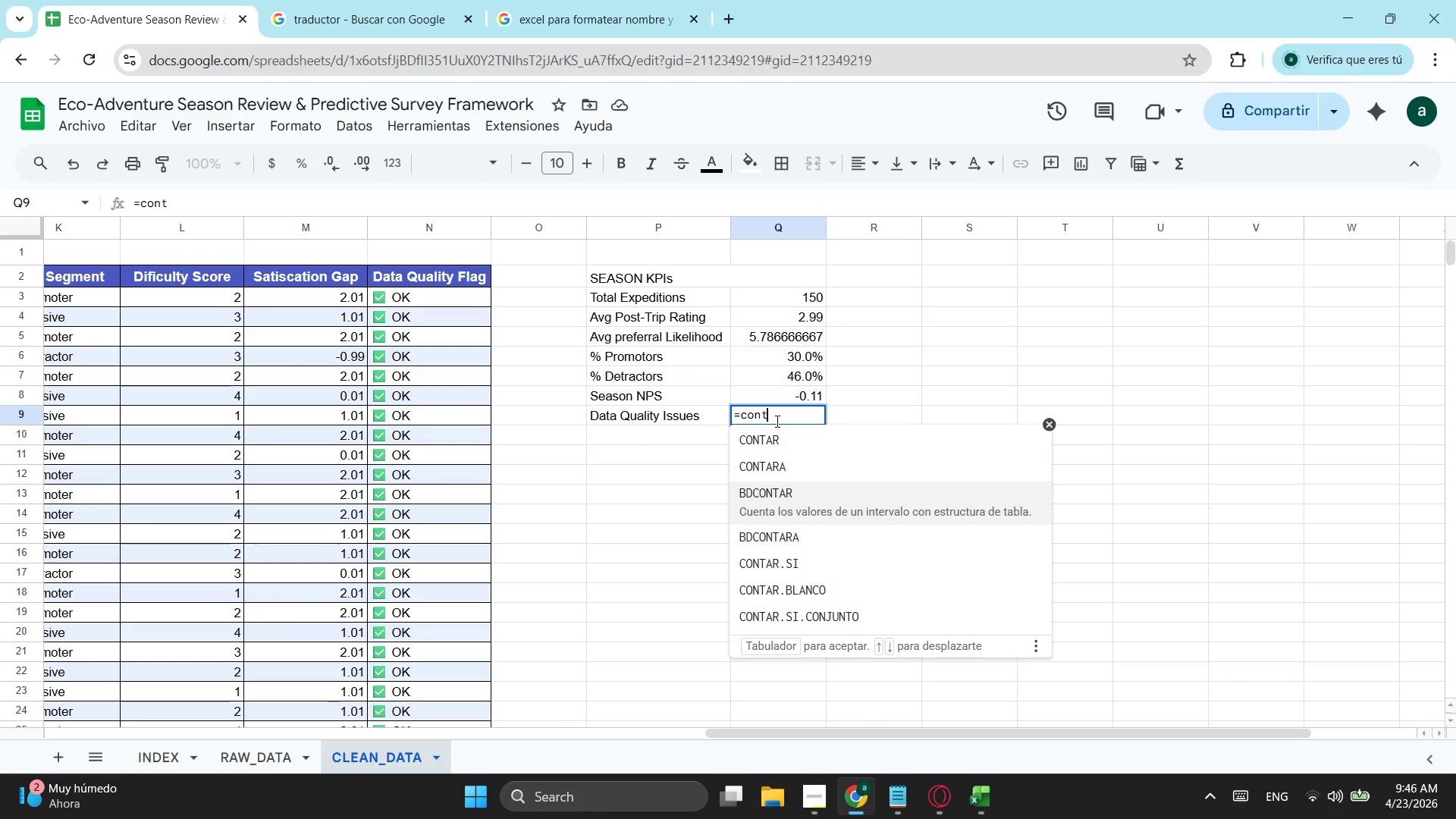 
key(ArrowDown)
 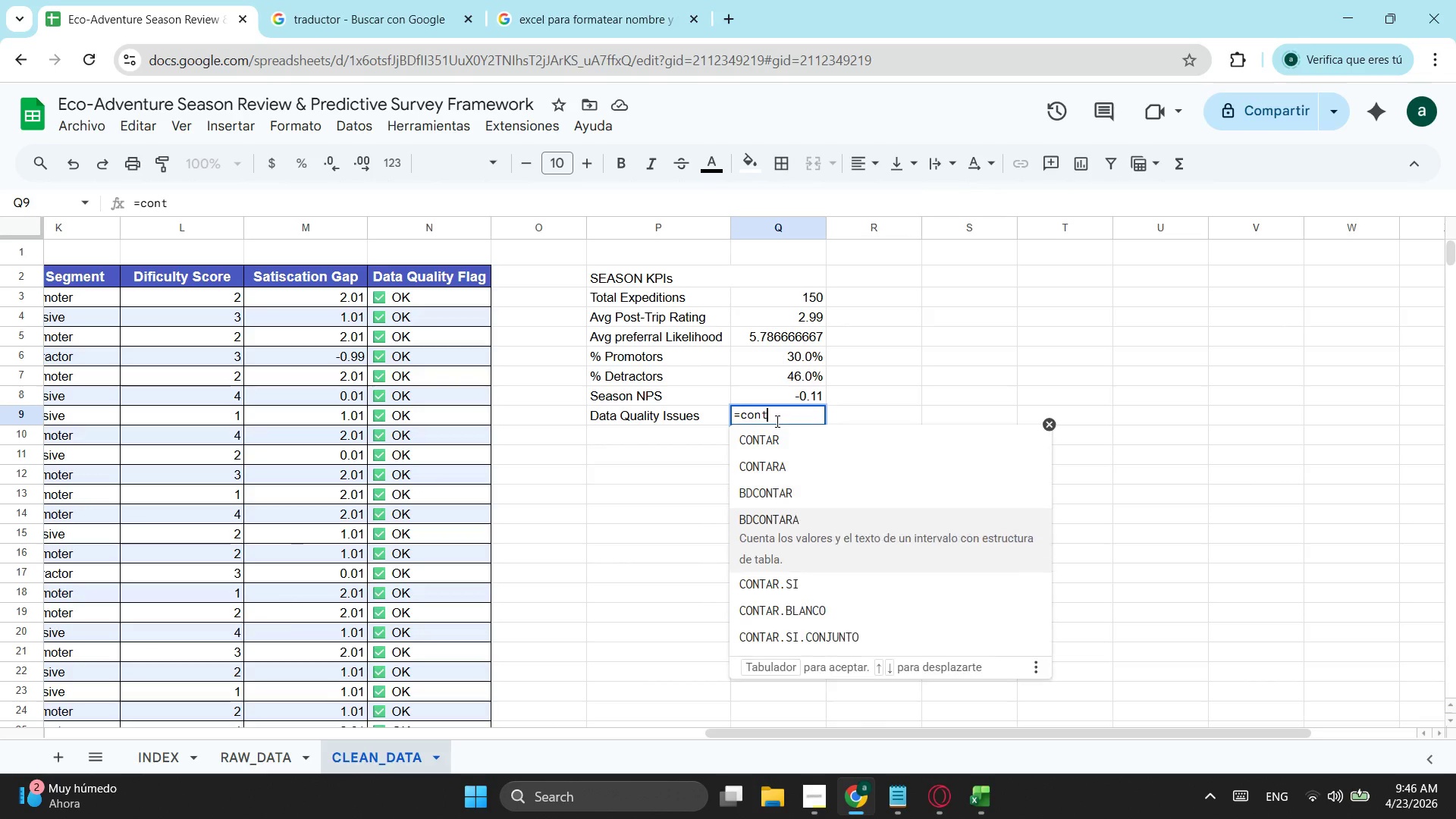 
key(ArrowDown)
 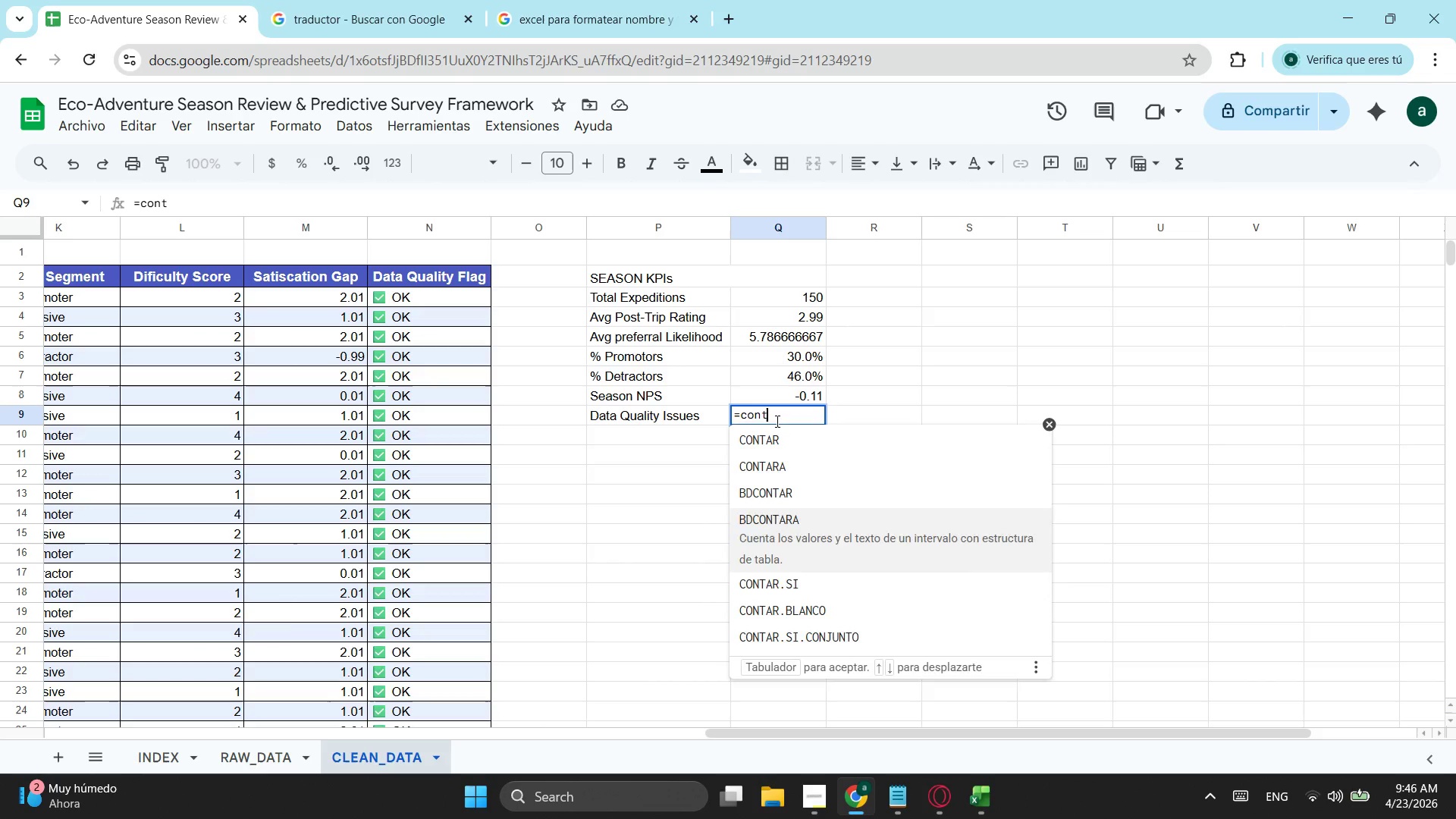 
key(ArrowDown)
 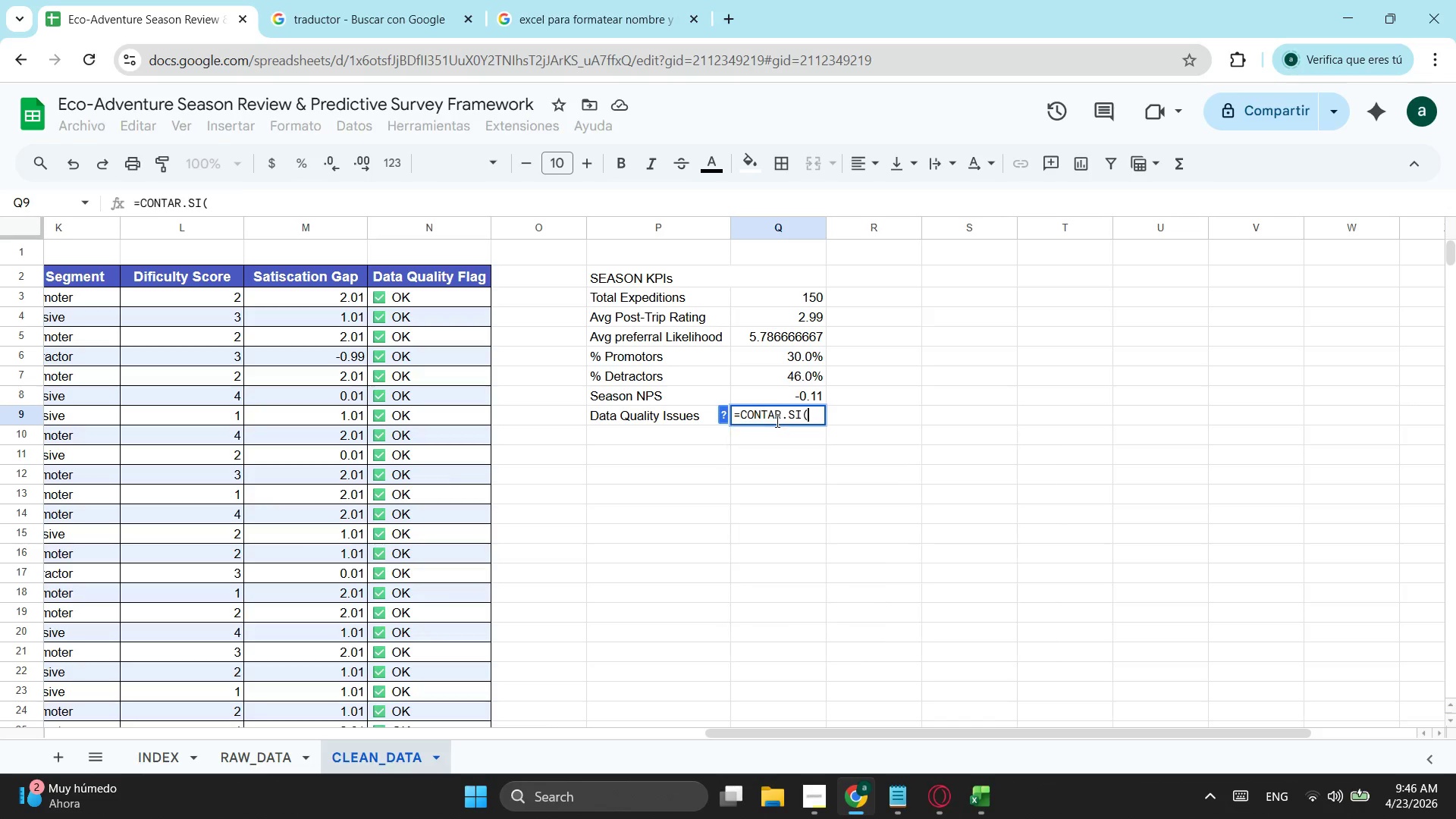 
key(Tab)
 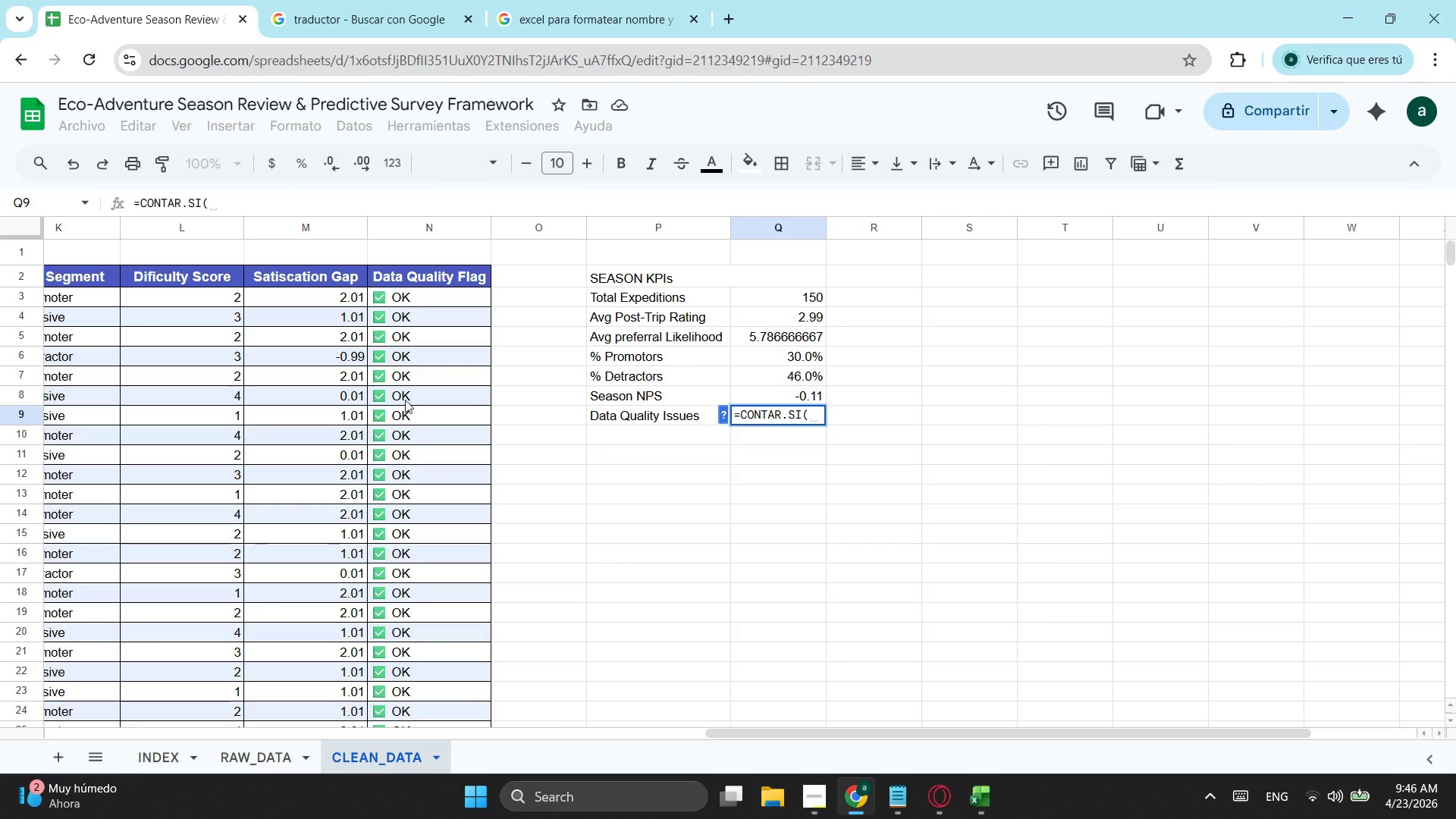 
left_click_drag(start_coordinate=[464, 301], to_coordinate=[417, 564])
 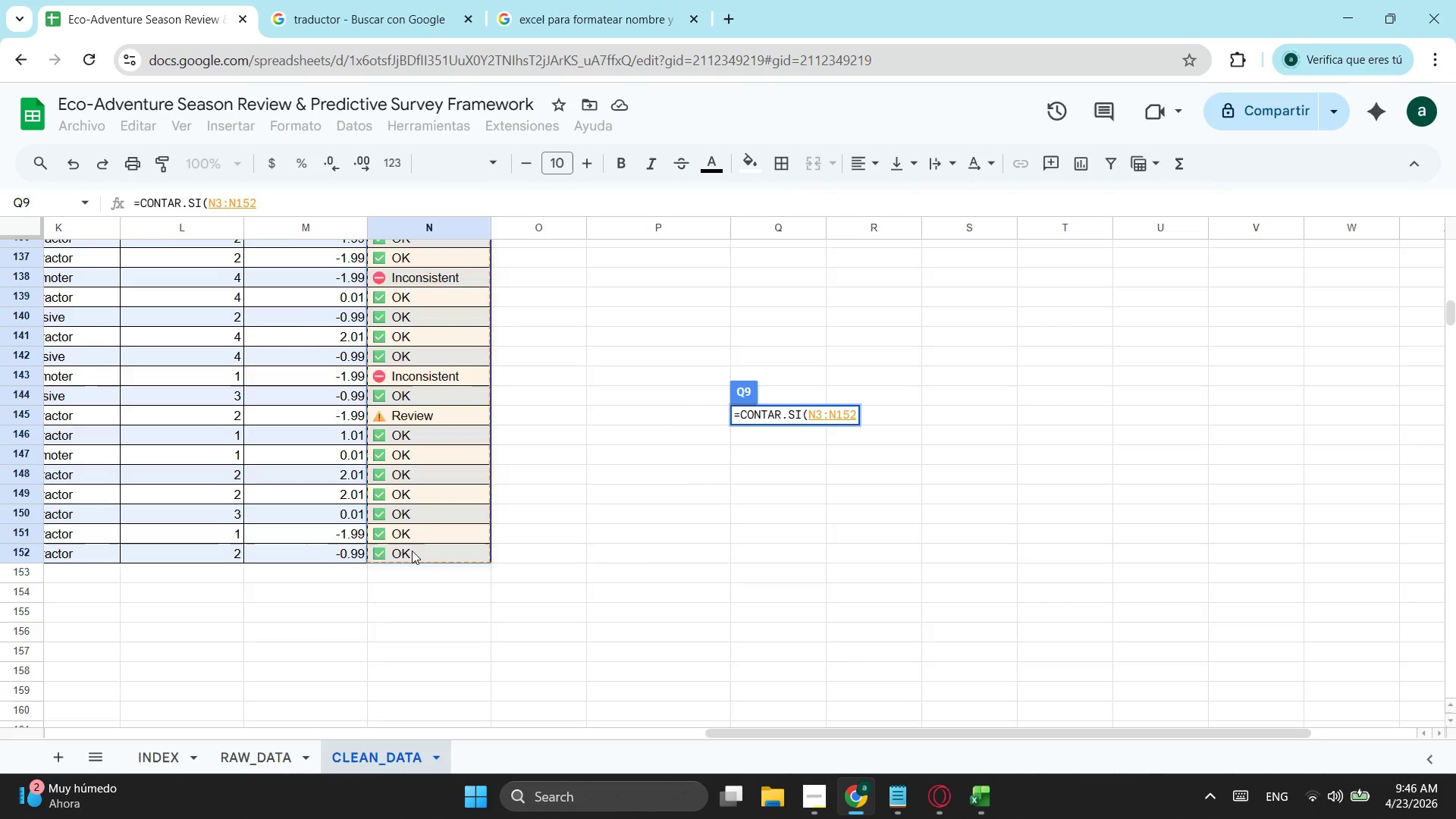 
scroll: coordinate [428, 645], scroll_direction: down, amount: 17.0
 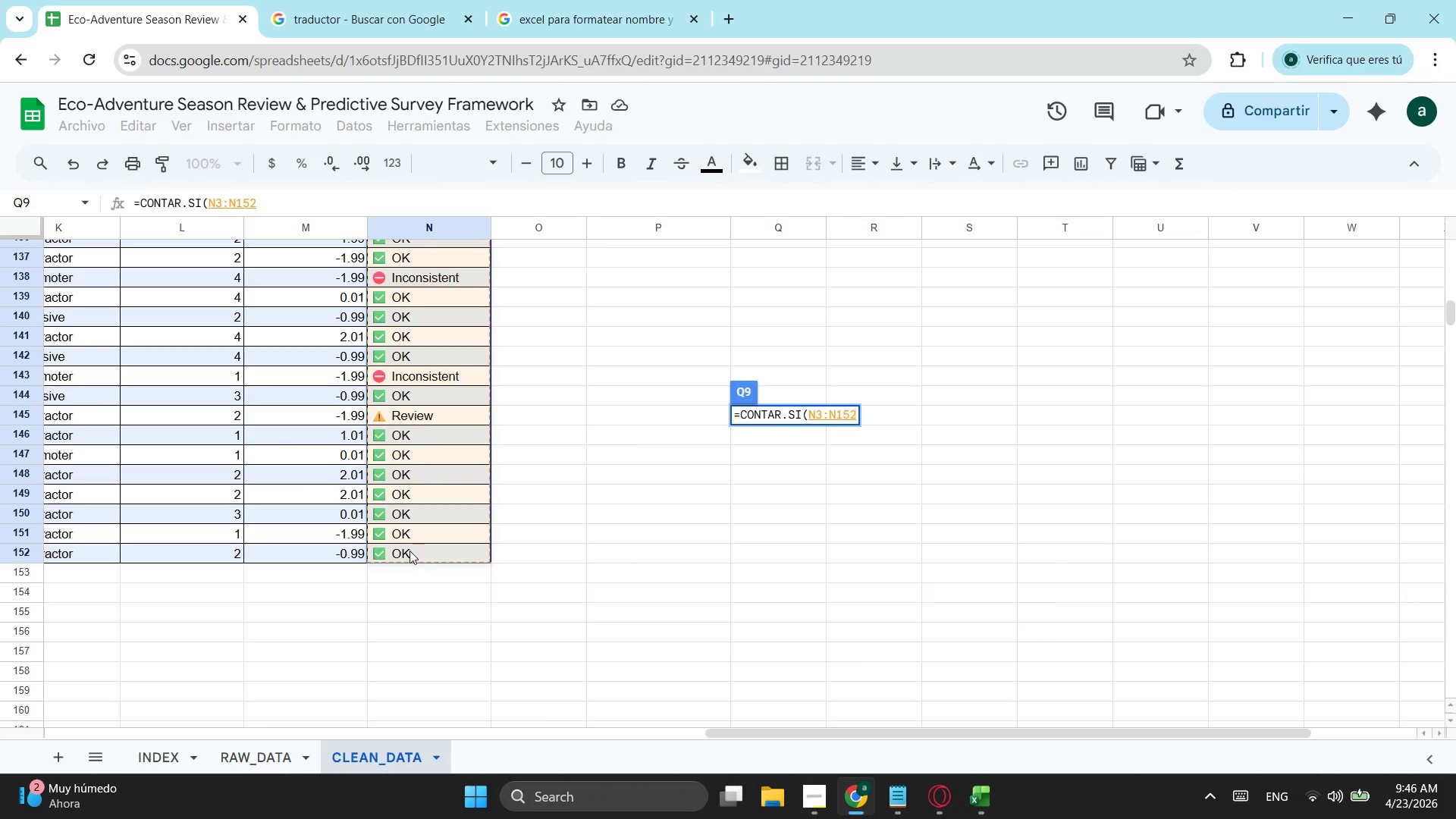 
key(Enter)
 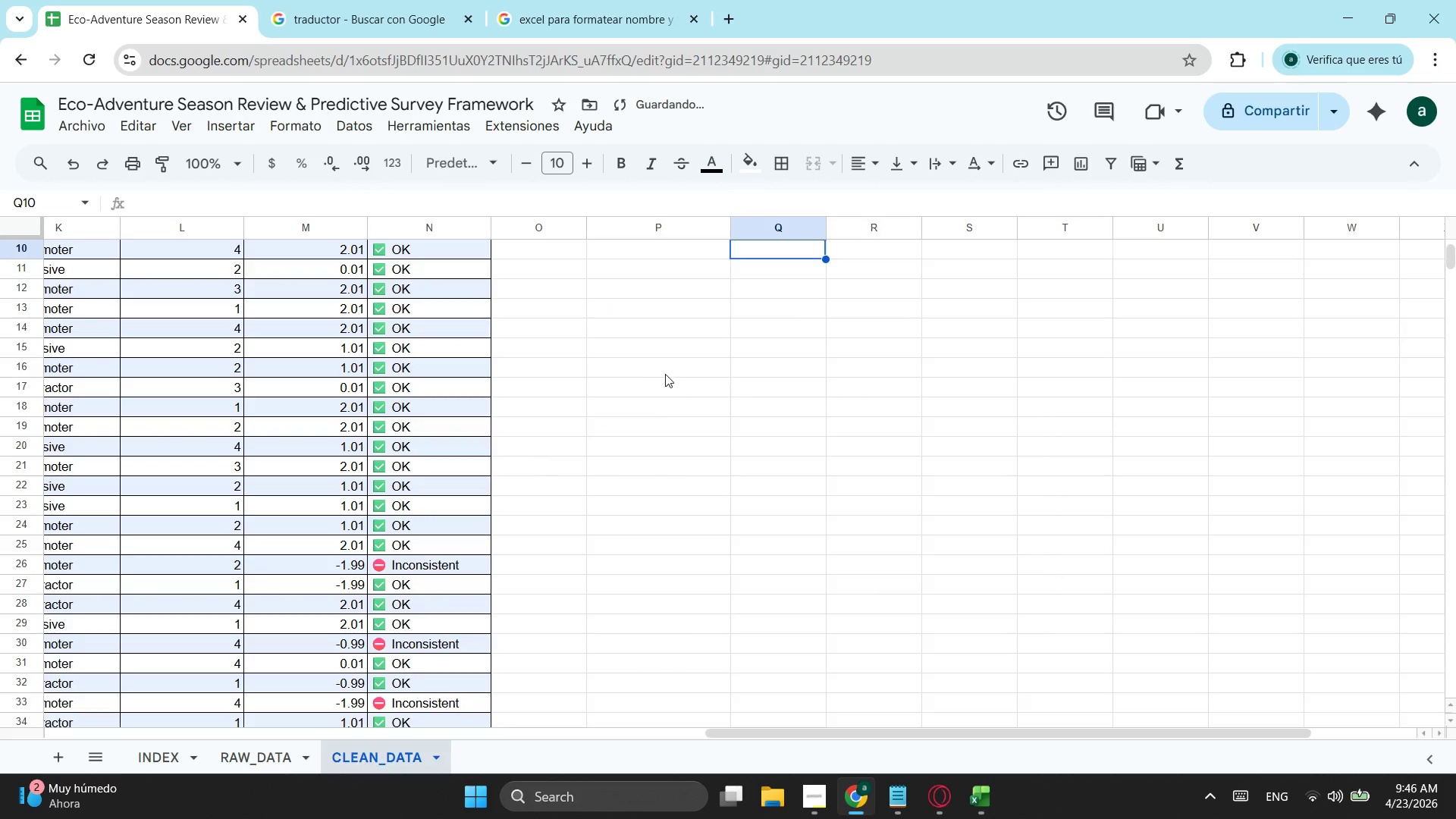 
scroll: coordinate [705, 357], scroll_direction: up, amount: 4.0
 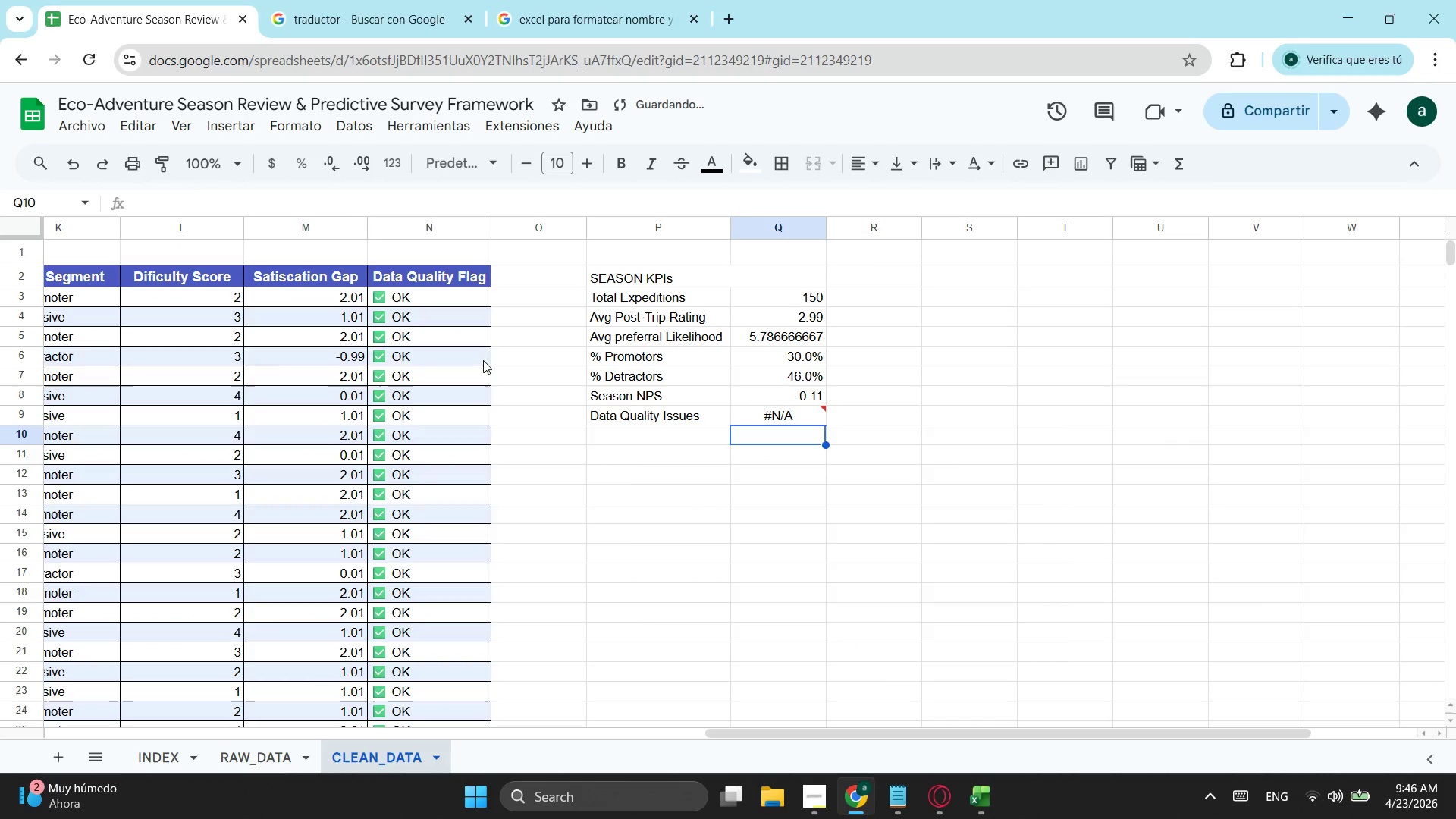 
left_click([820, 413])
 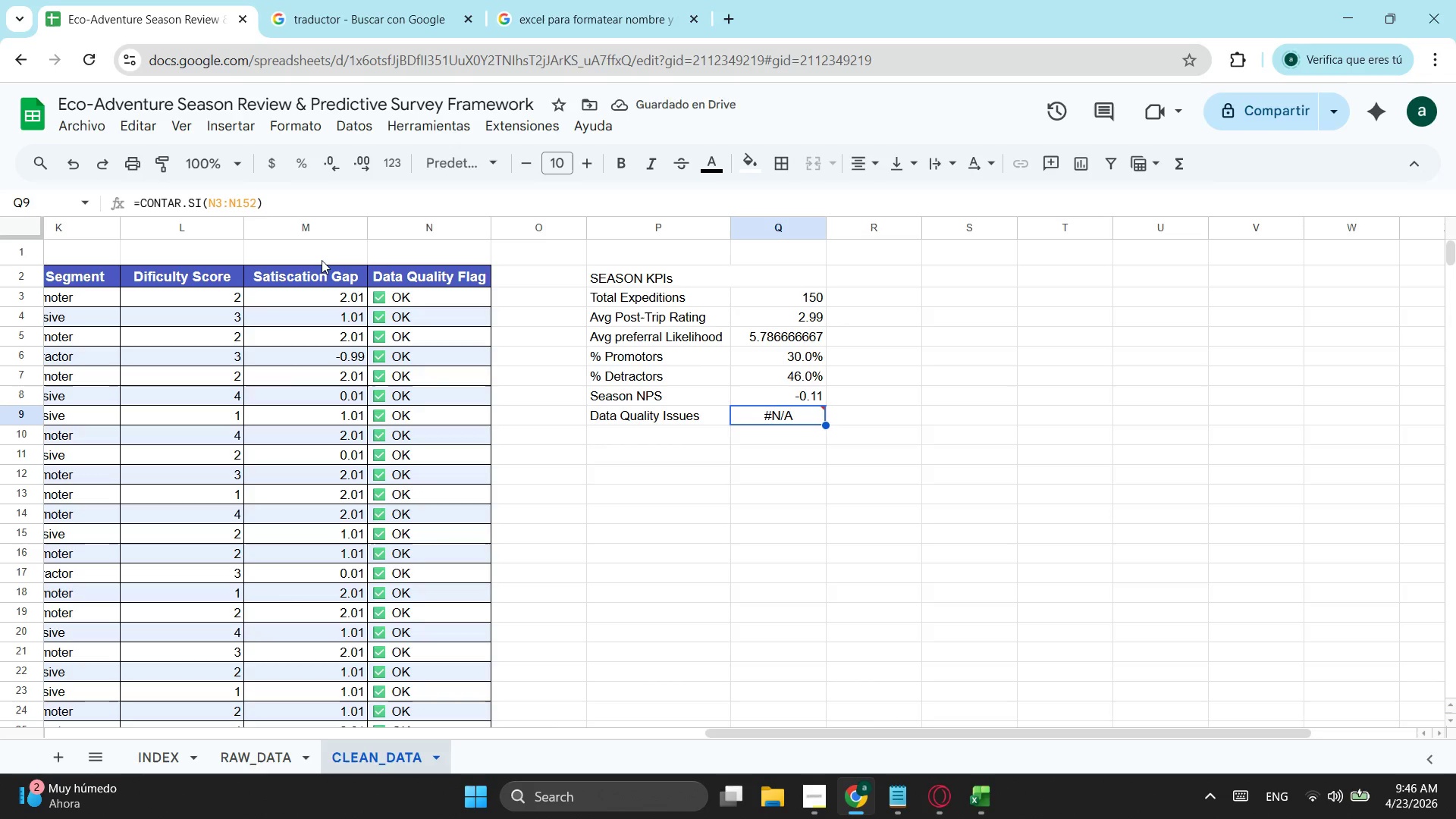 
left_click([255, 199])
 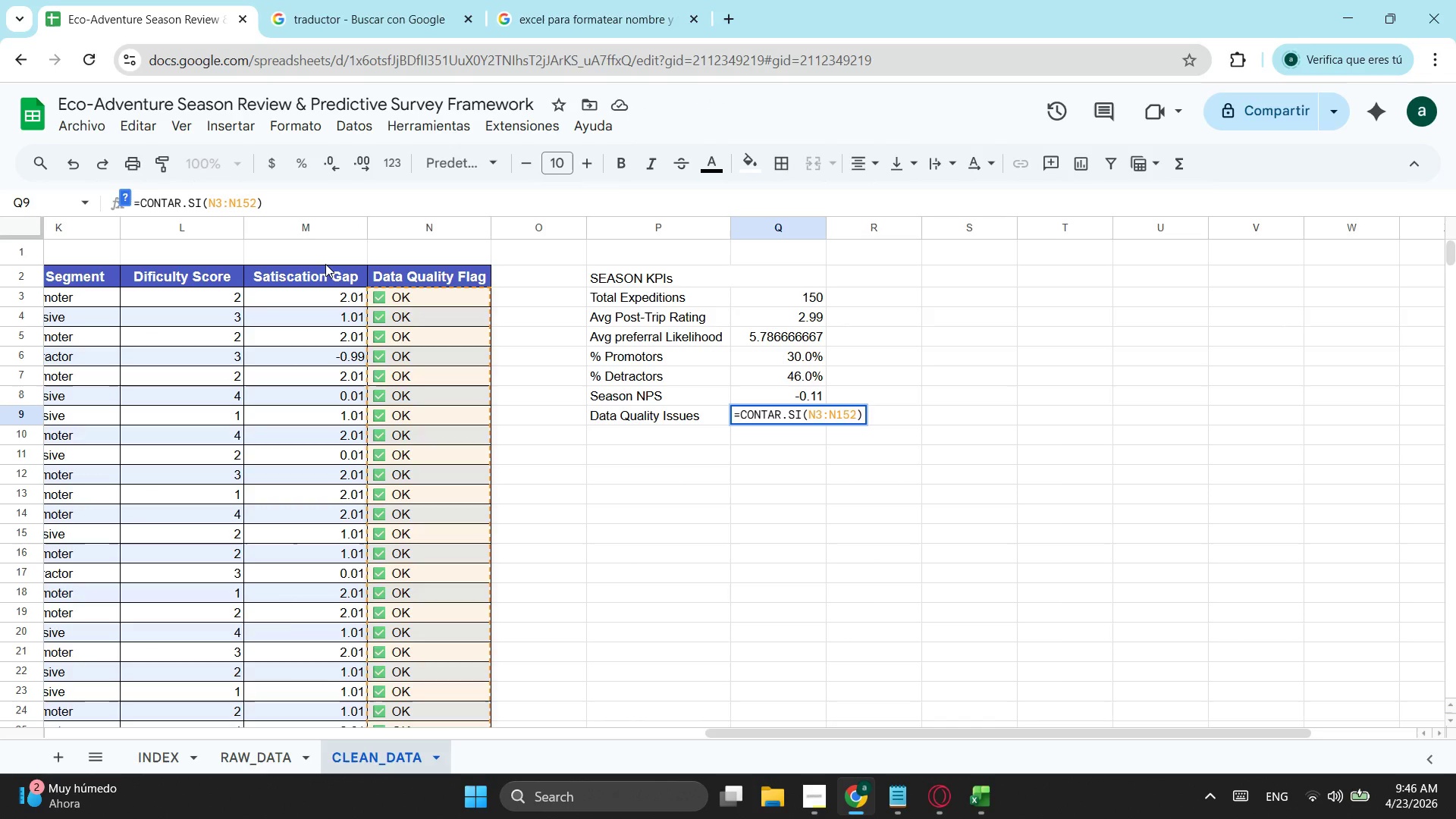 
key(Escape)
 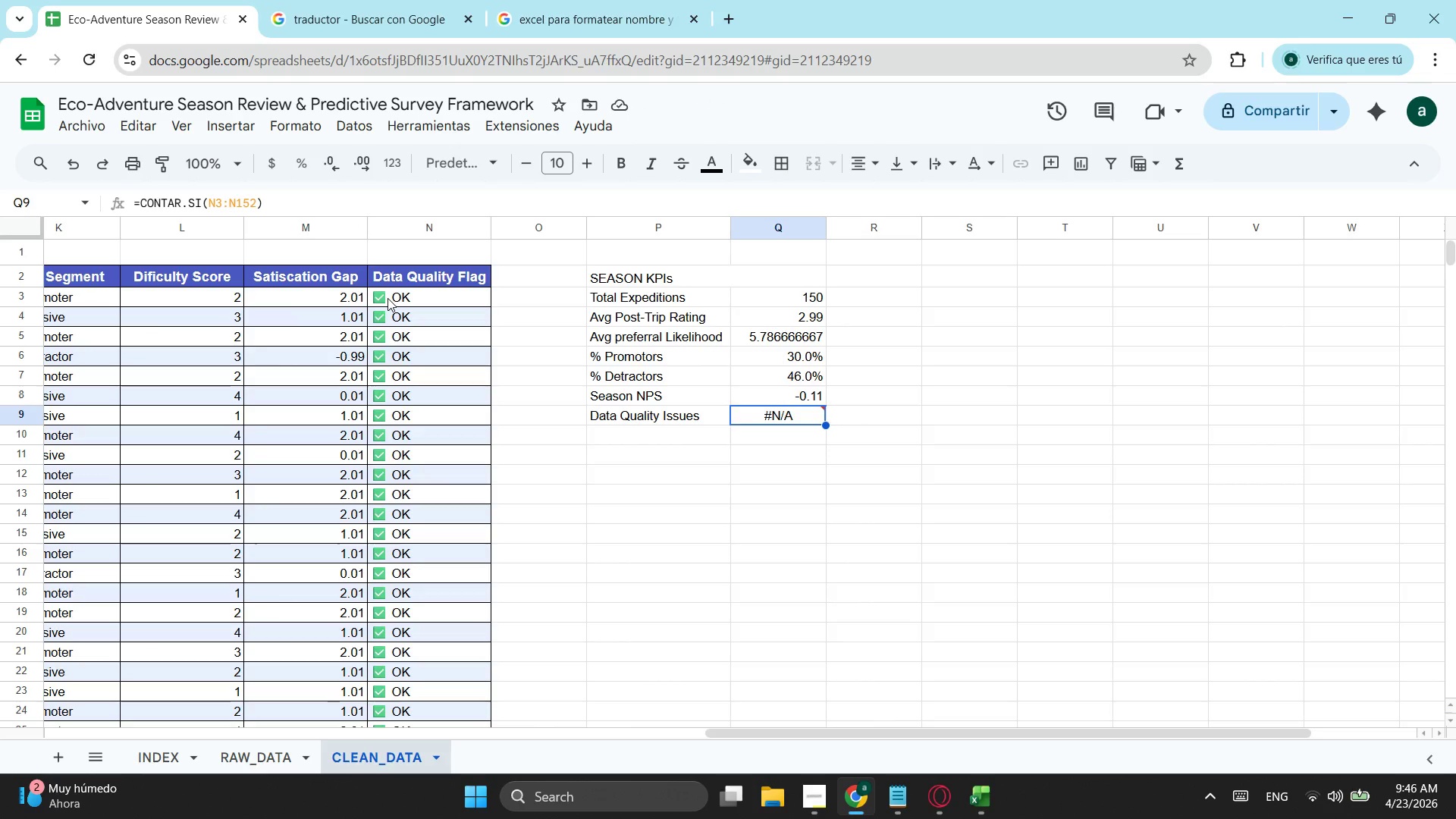 
left_click([388, 298])
 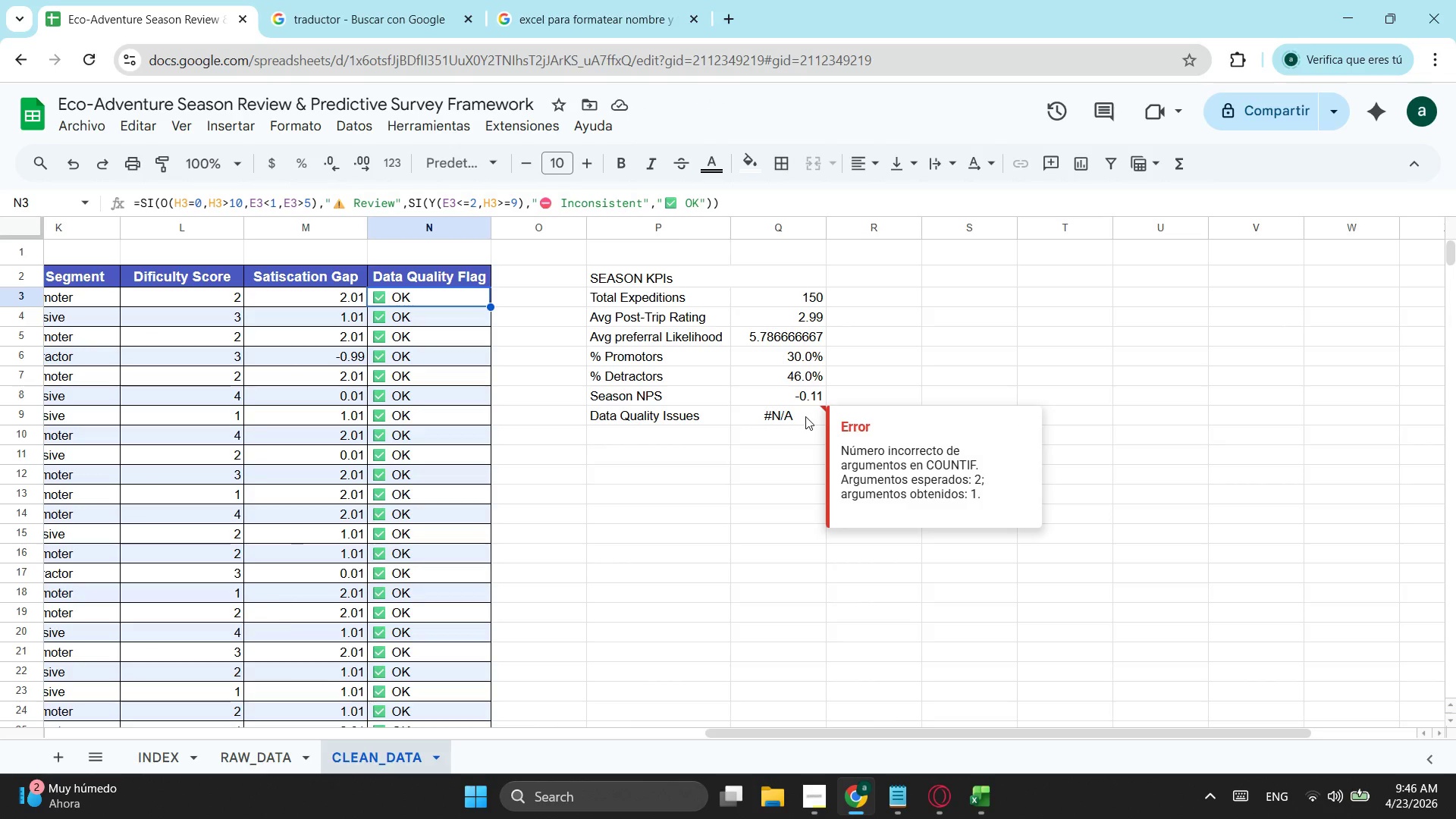 
left_click([805, 416])
 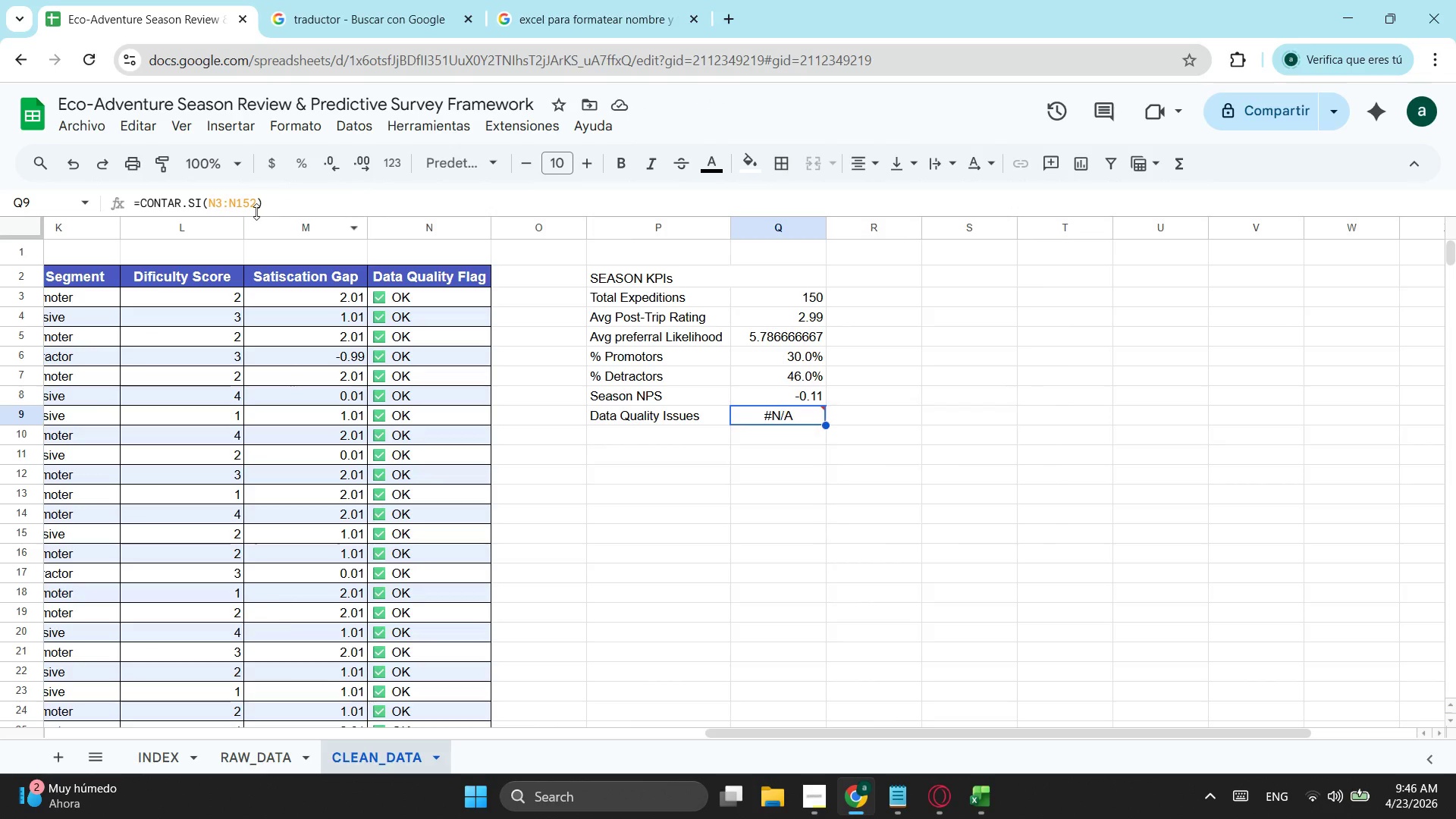 
left_click([256, 212])
 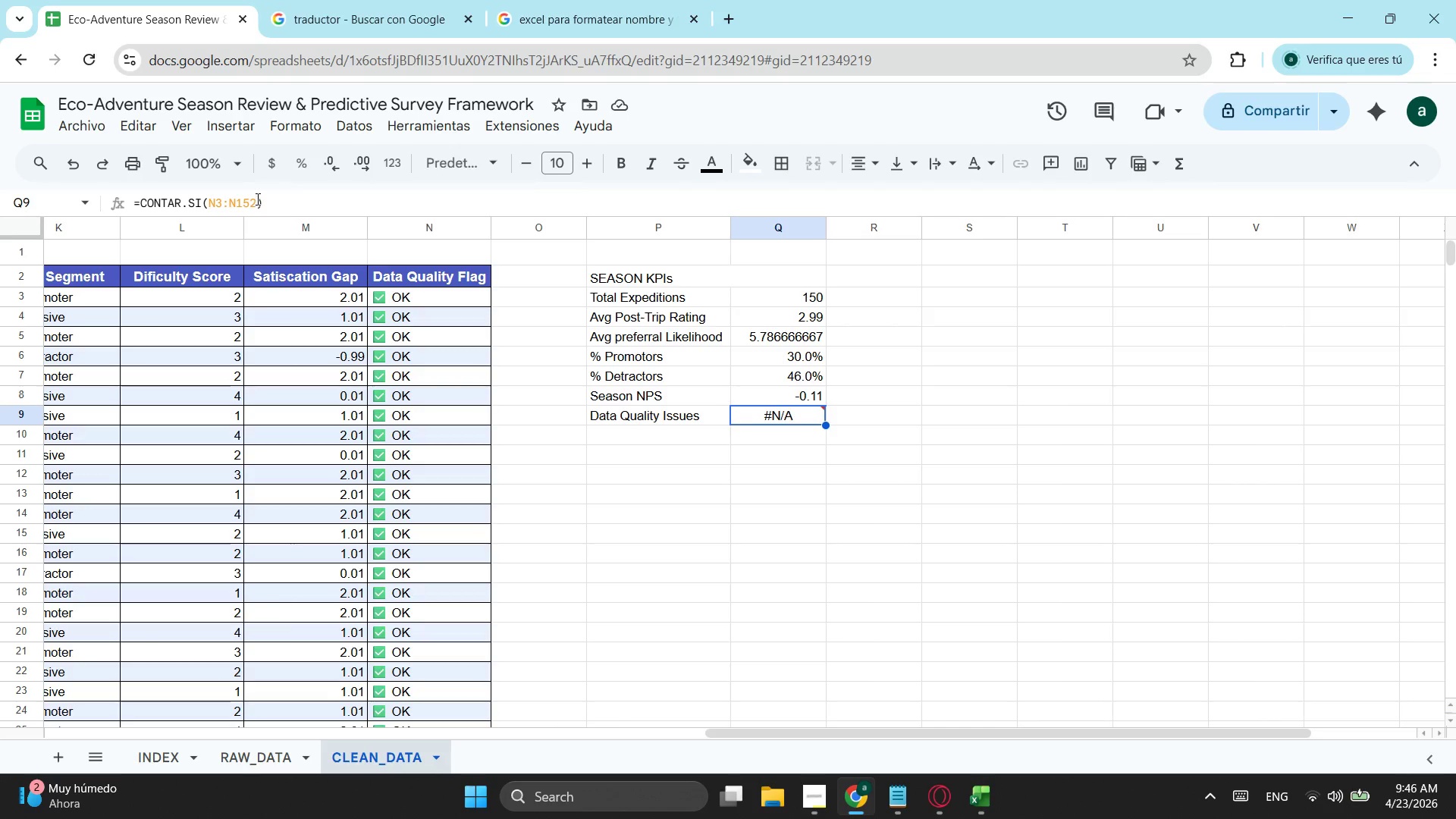 
left_click([256, 199])
 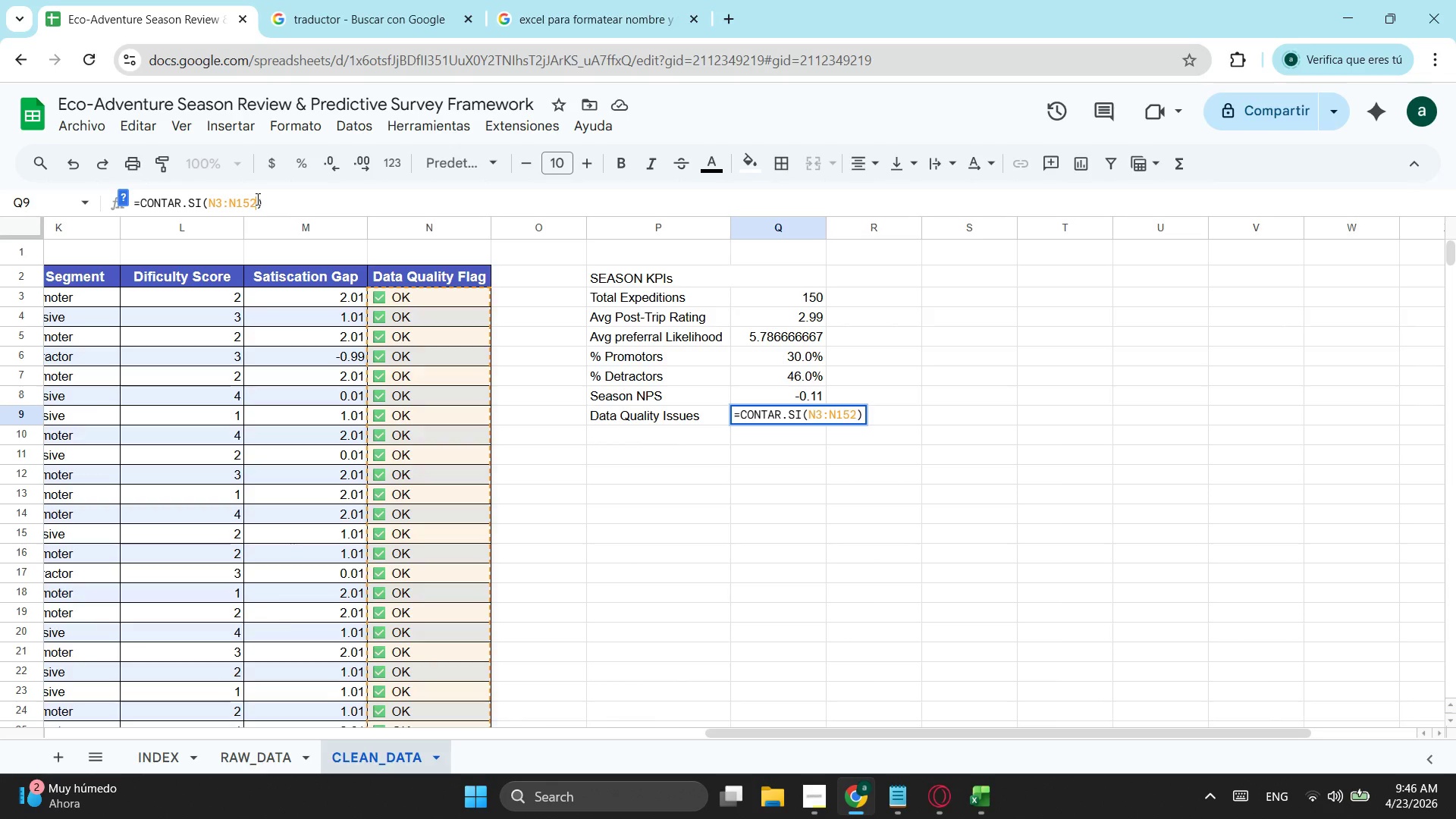 
key(Semicolon)
 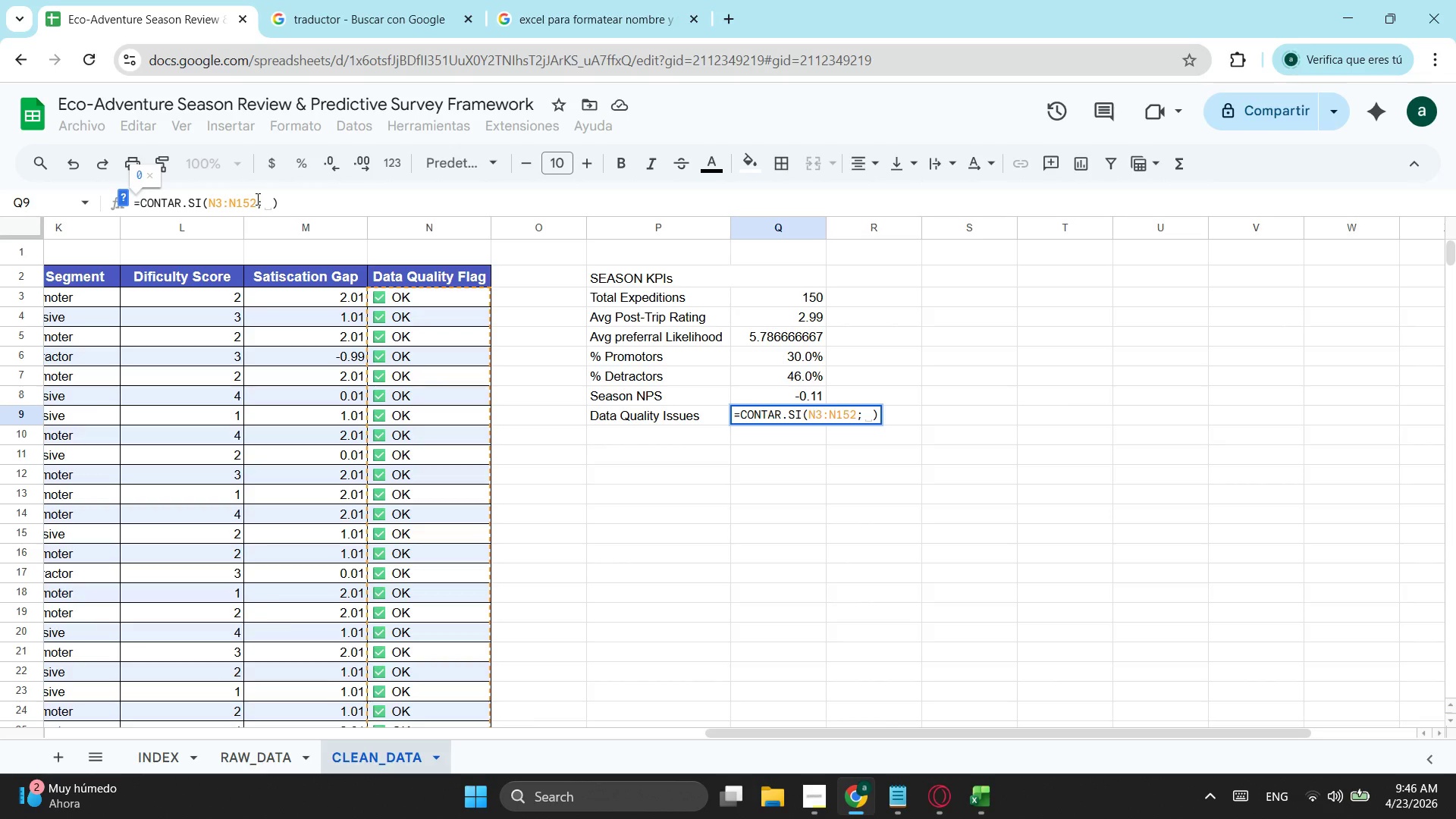 
key(Shift+Quote)
 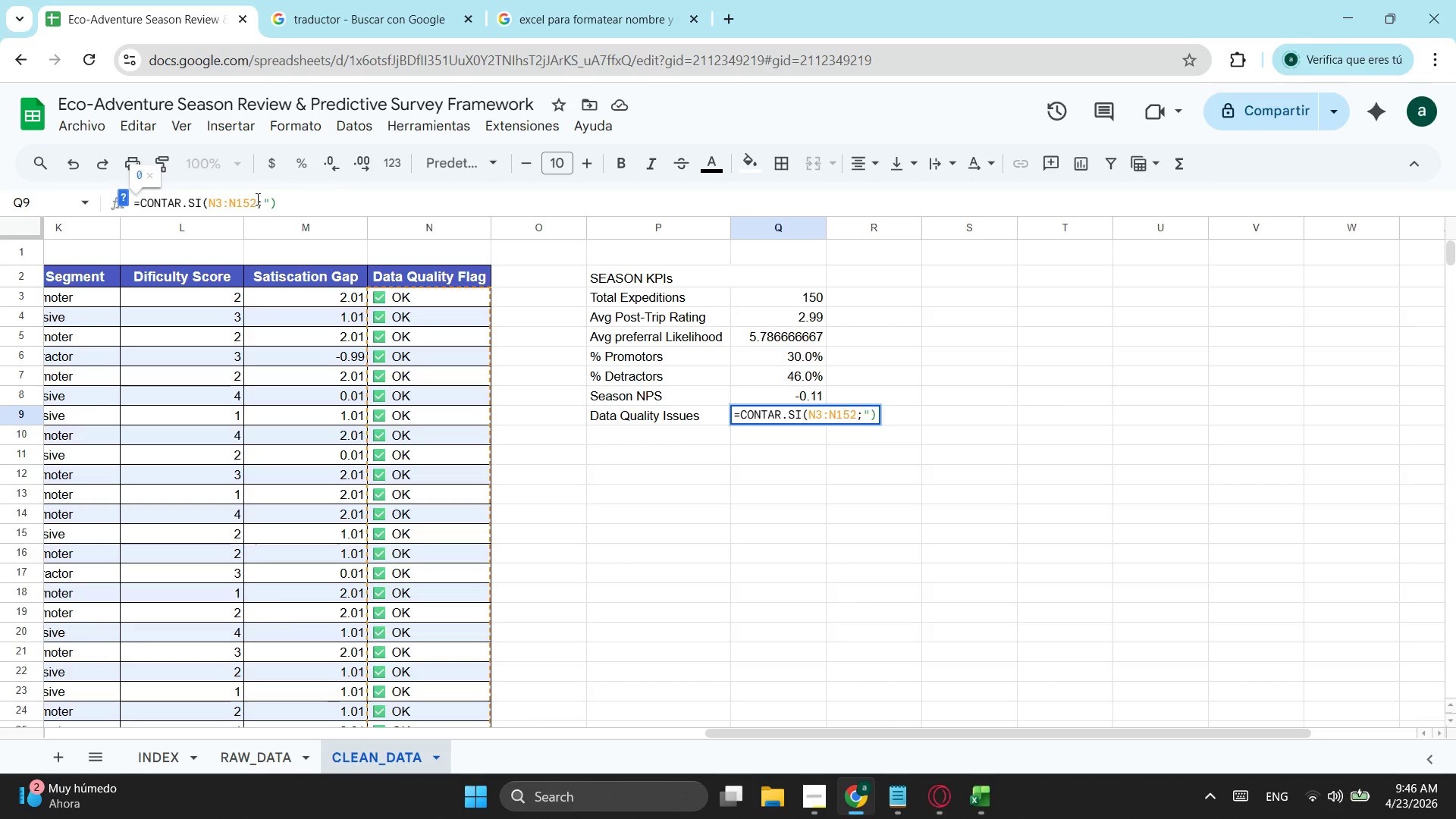 
key(NumpadMultiply)
 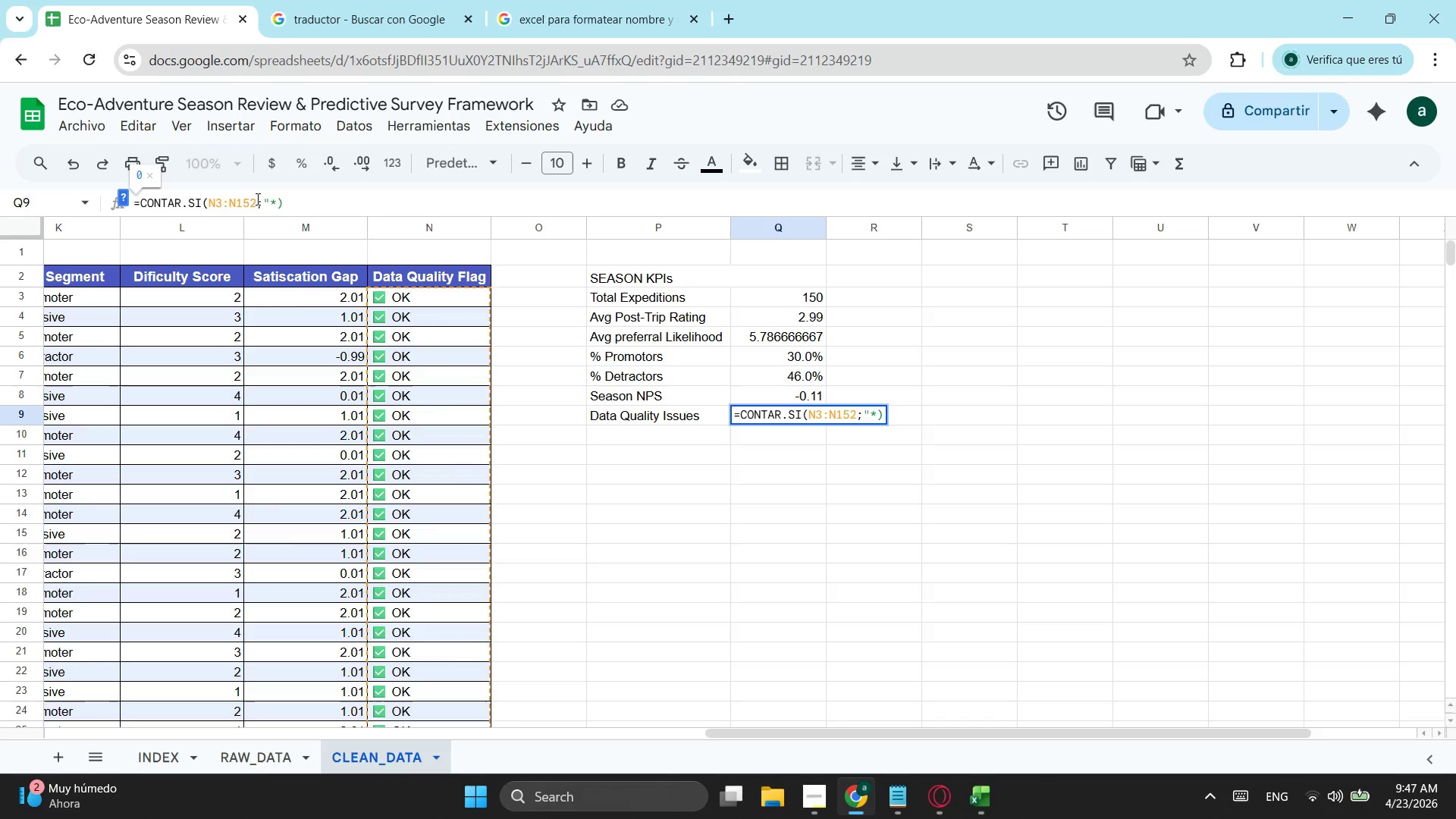 
type(Review*")
 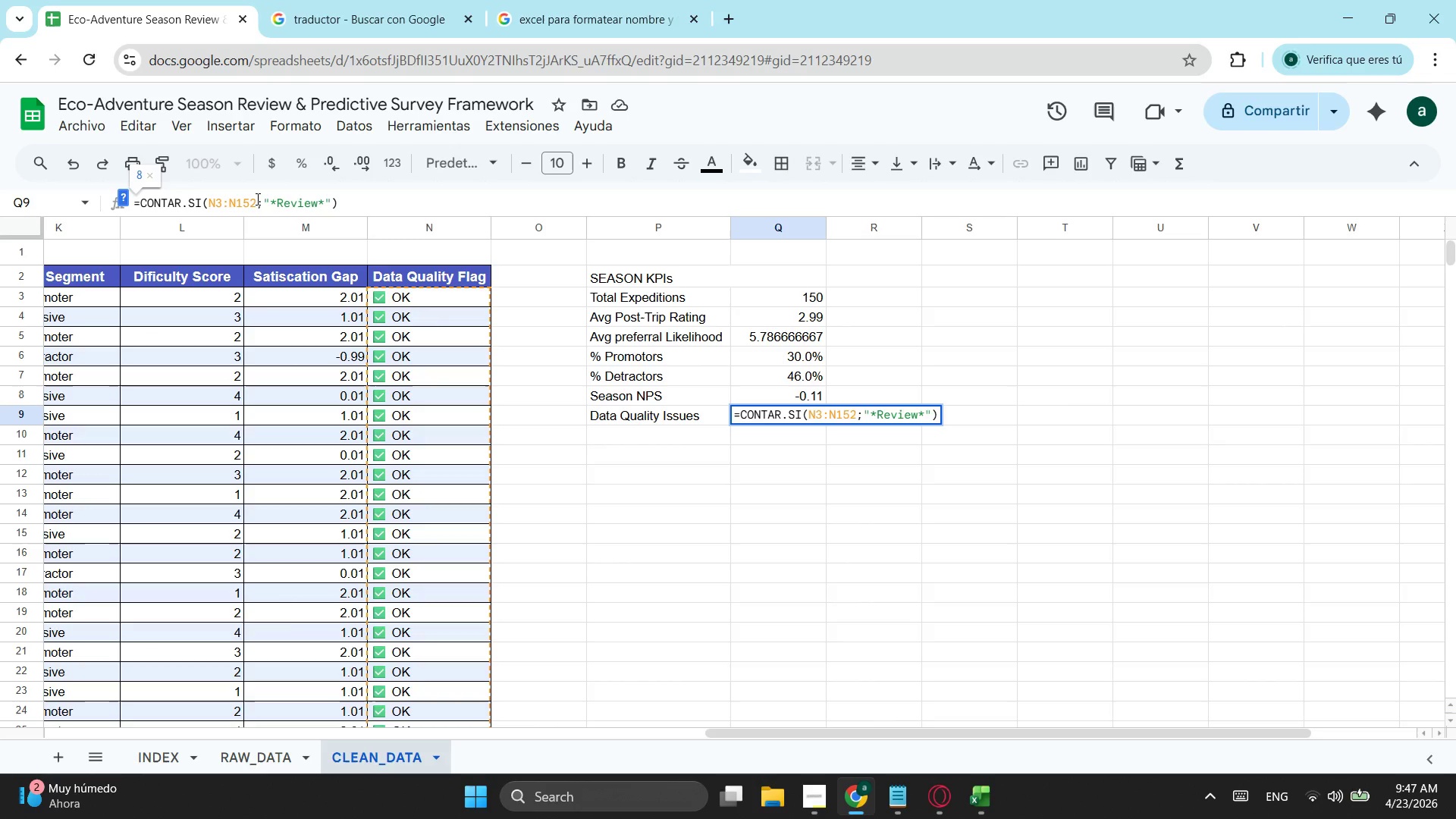 
wait(5.61)
 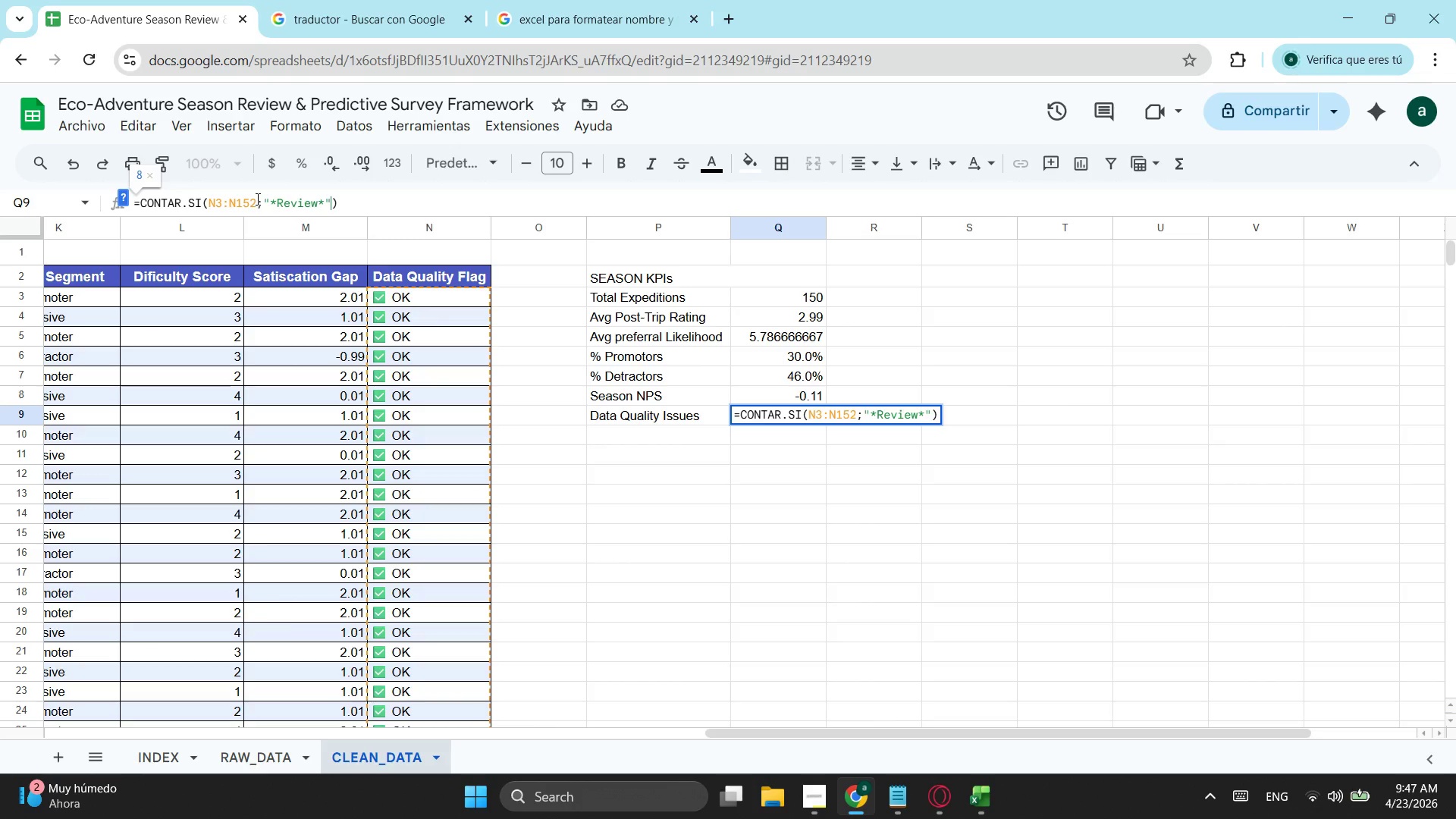 
key(ArrowRight)
 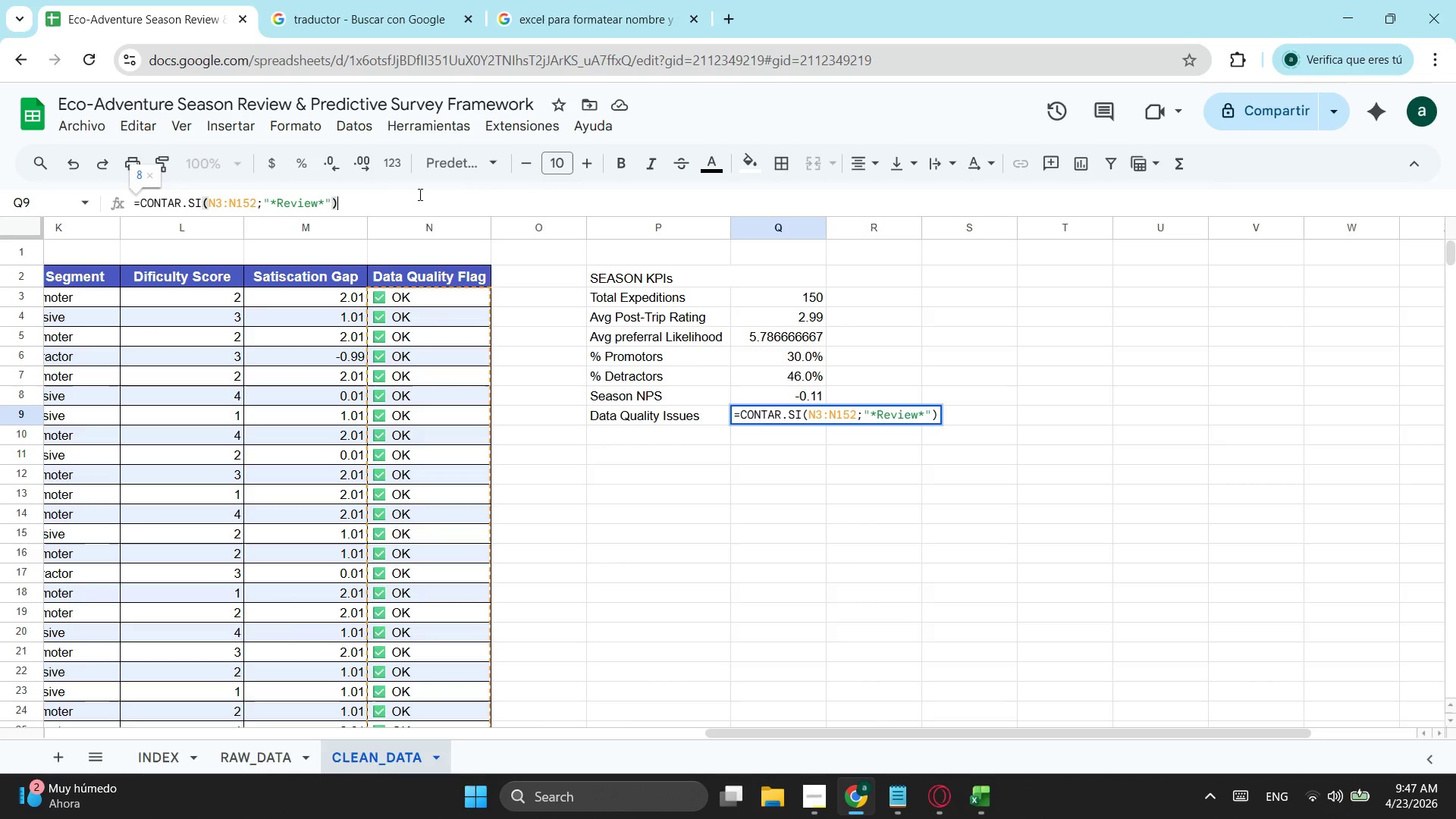 
left_click_drag(start_coordinate=[369, 199], to_coordinate=[136, 197])
 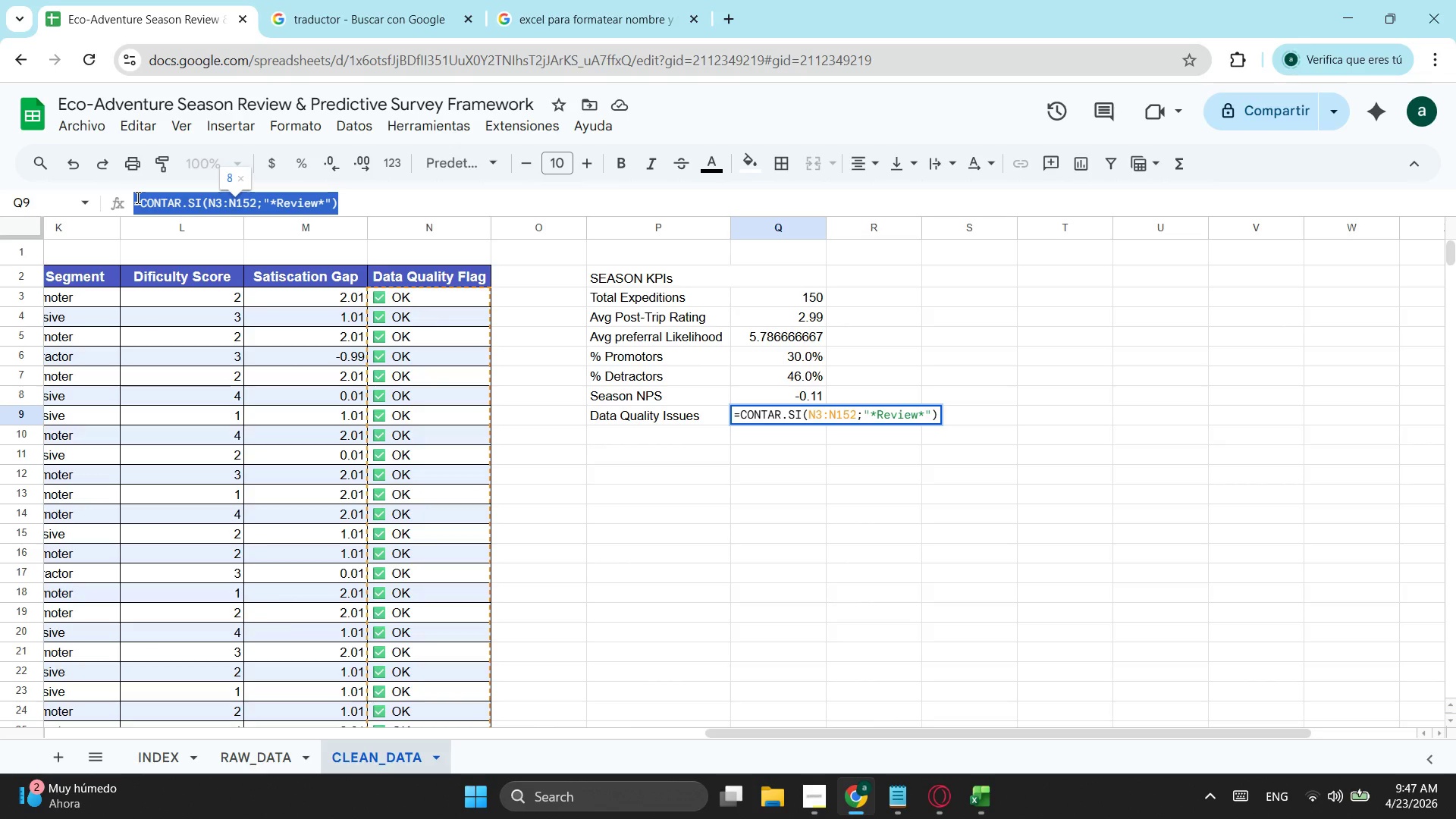 
hold_key(key=ControlLeft, duration=0.38)
 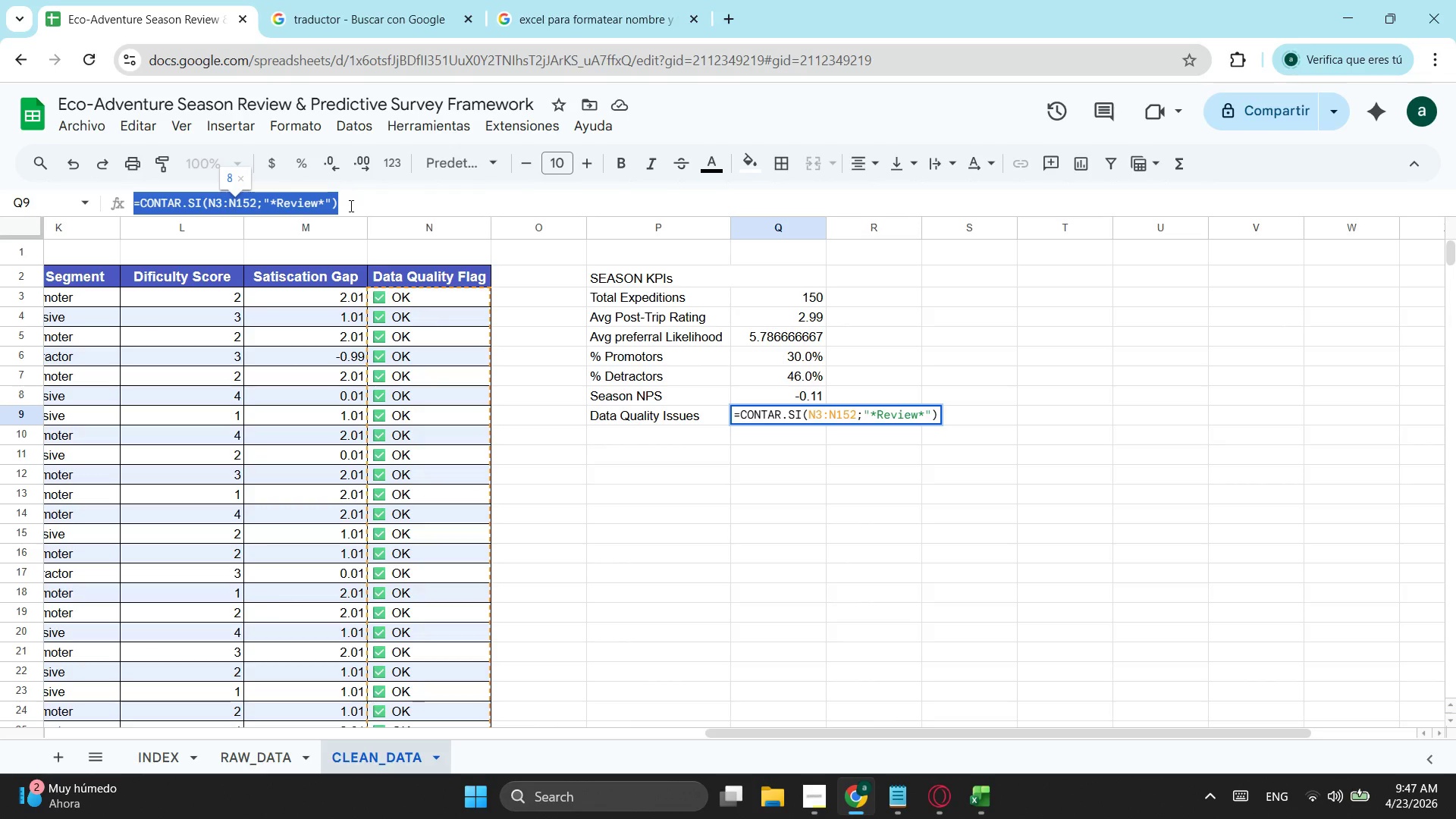 
left_click([350, 206])
 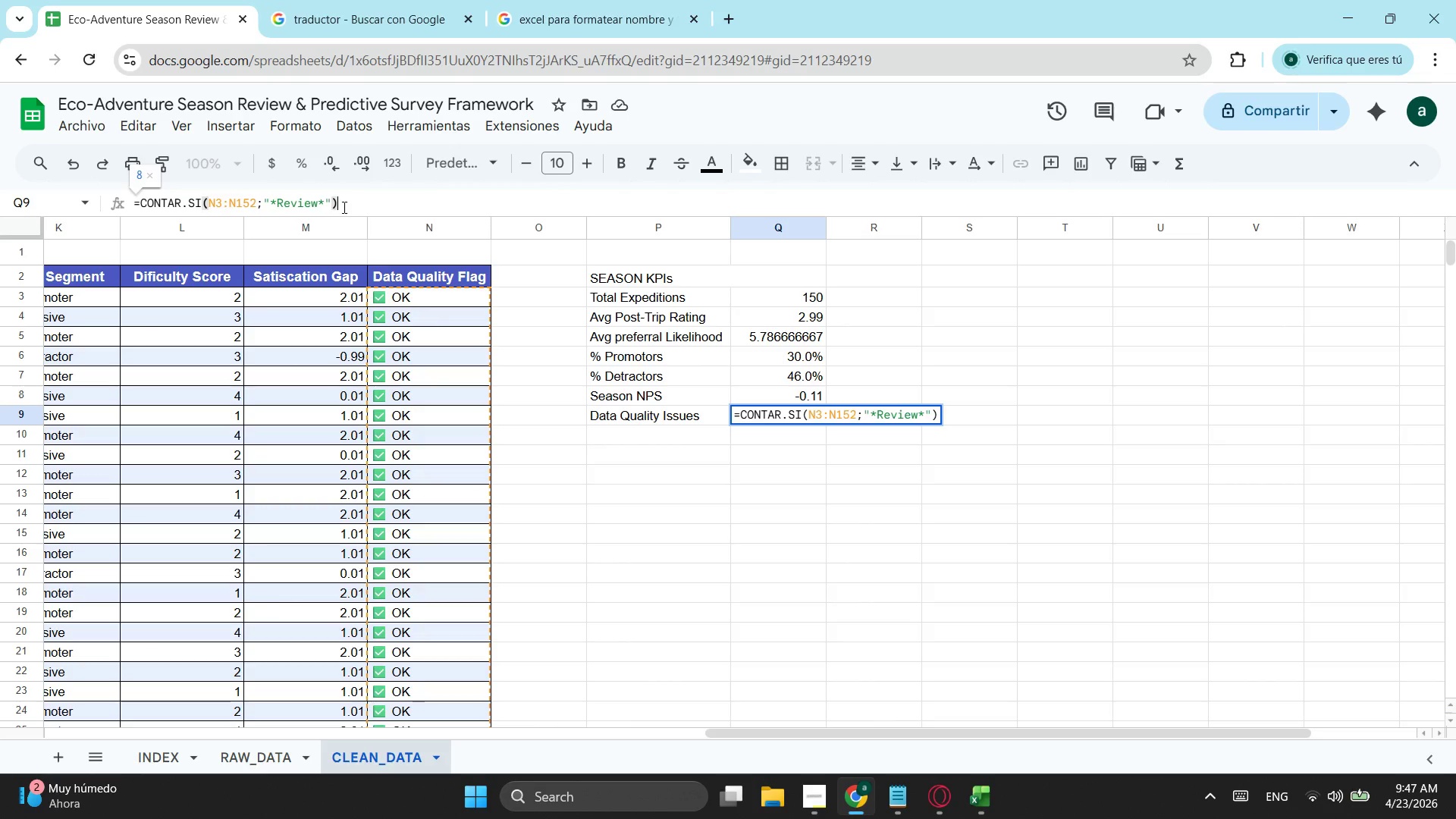 
left_click_drag(start_coordinate=[350, 206], to_coordinate=[137, 218])
 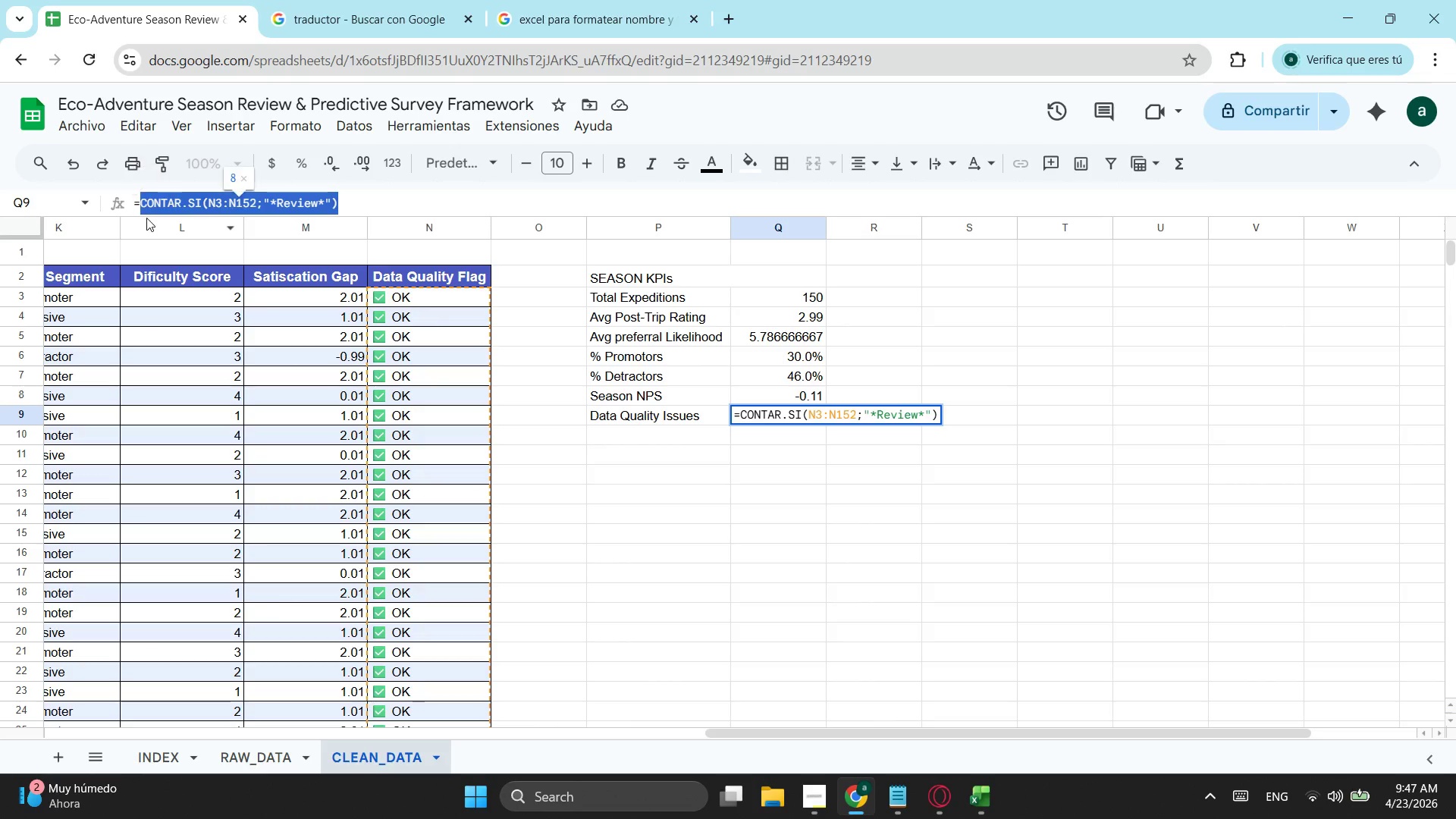 
key(Control+ControlLeft)
 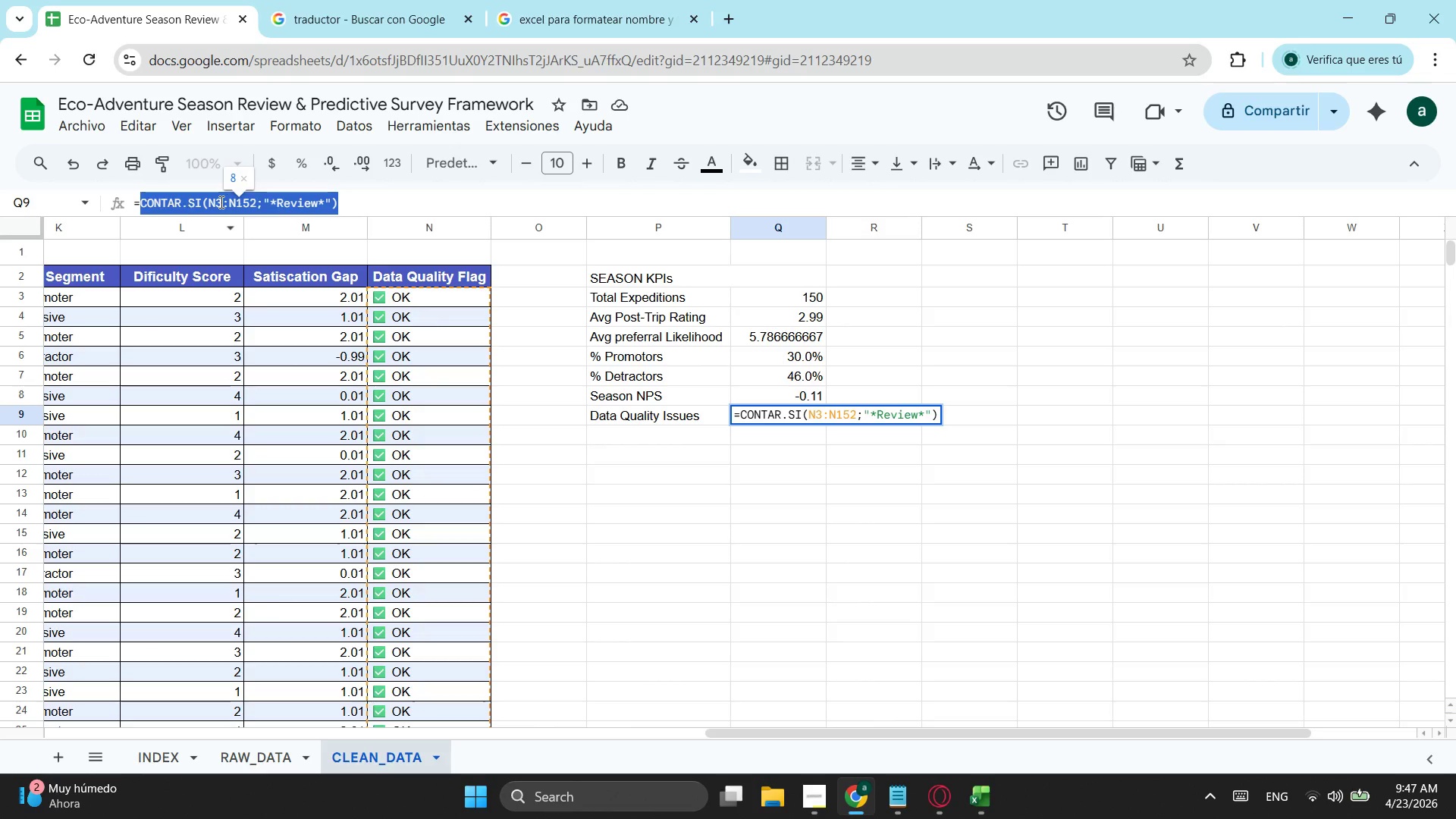 
key(Control+C)
 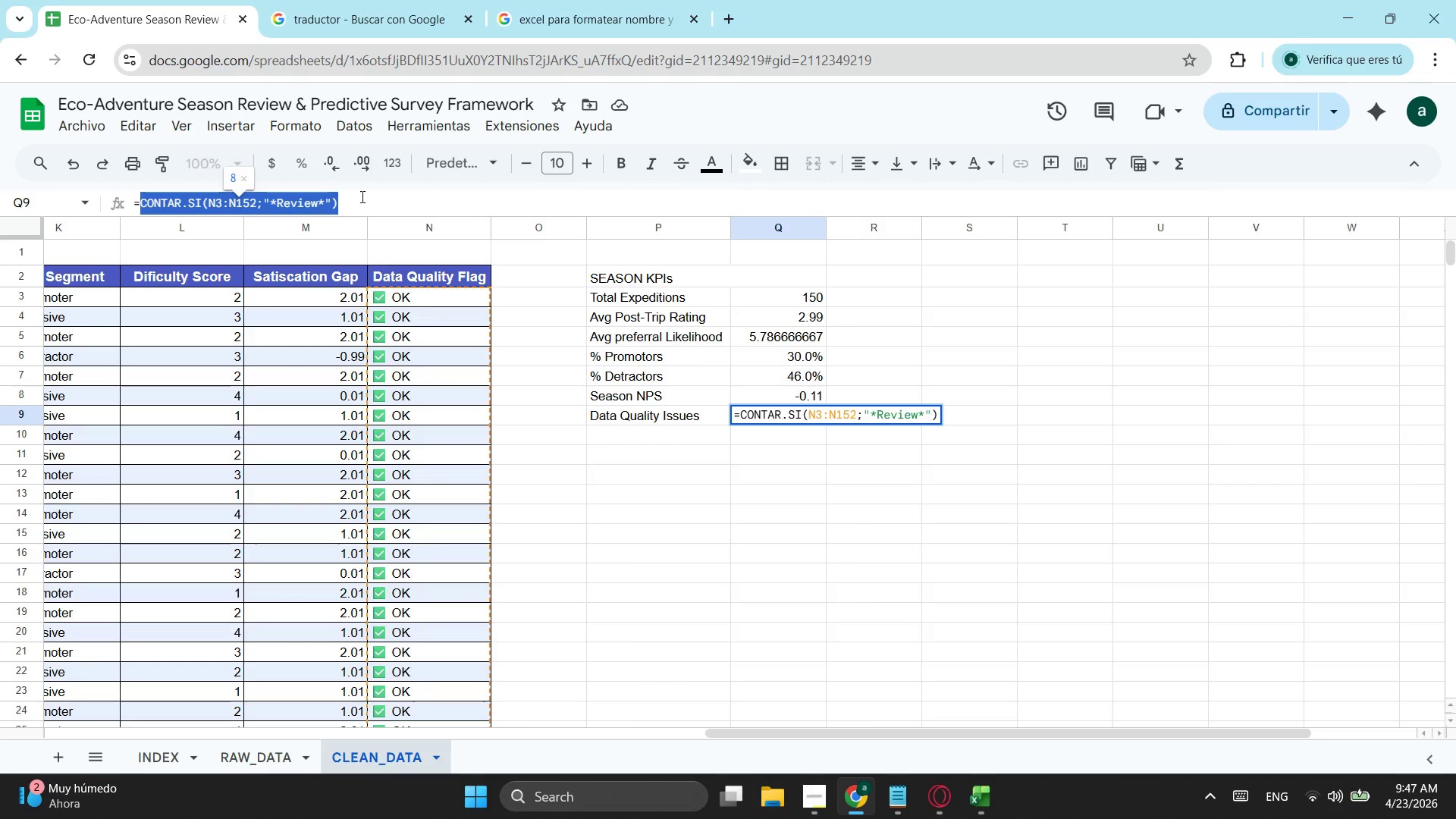 
left_click([364, 195])
 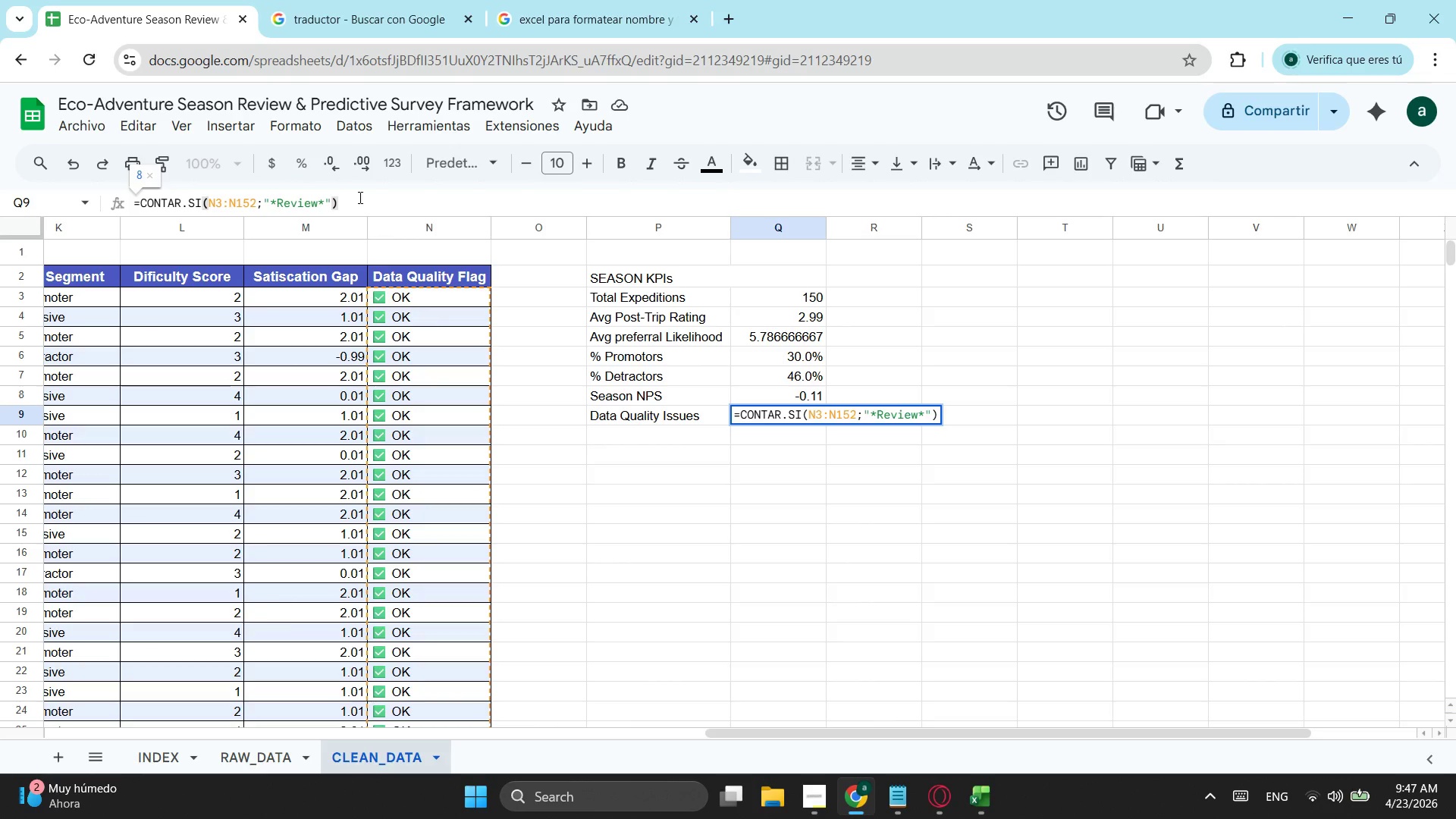 
key(NumpadAdd)
 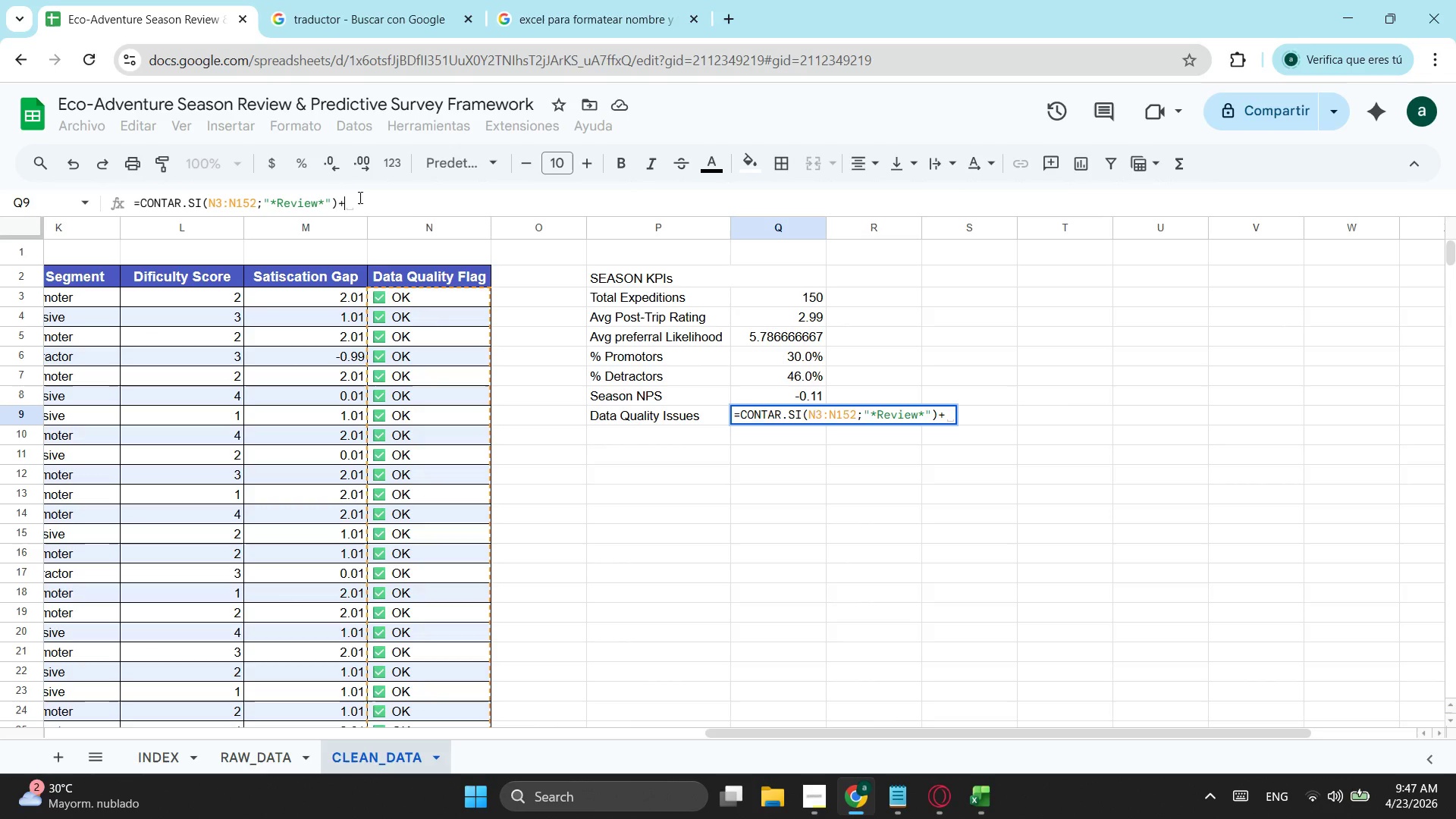 
key(Control+ControlLeft)
 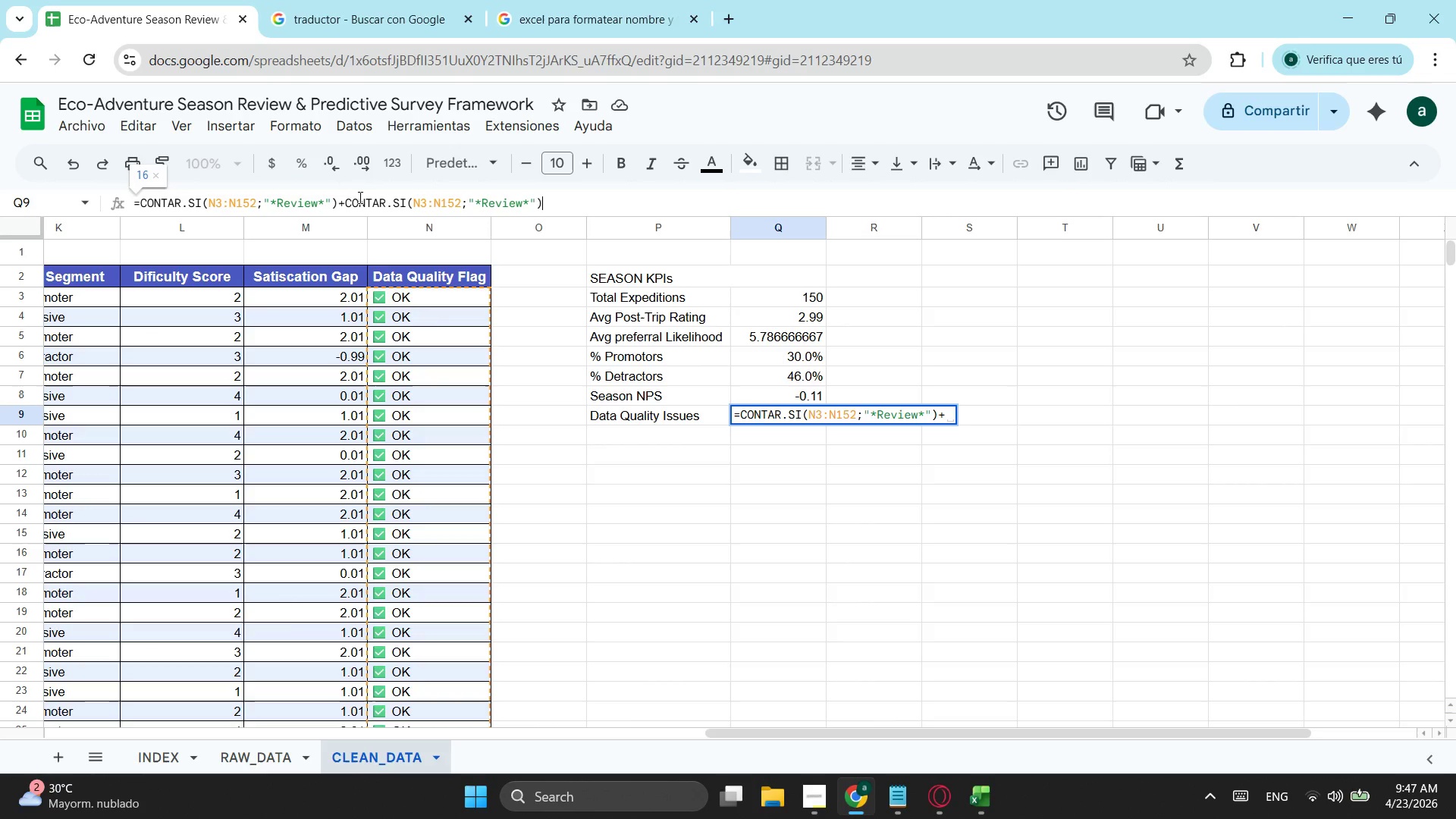 
key(Control+V)
 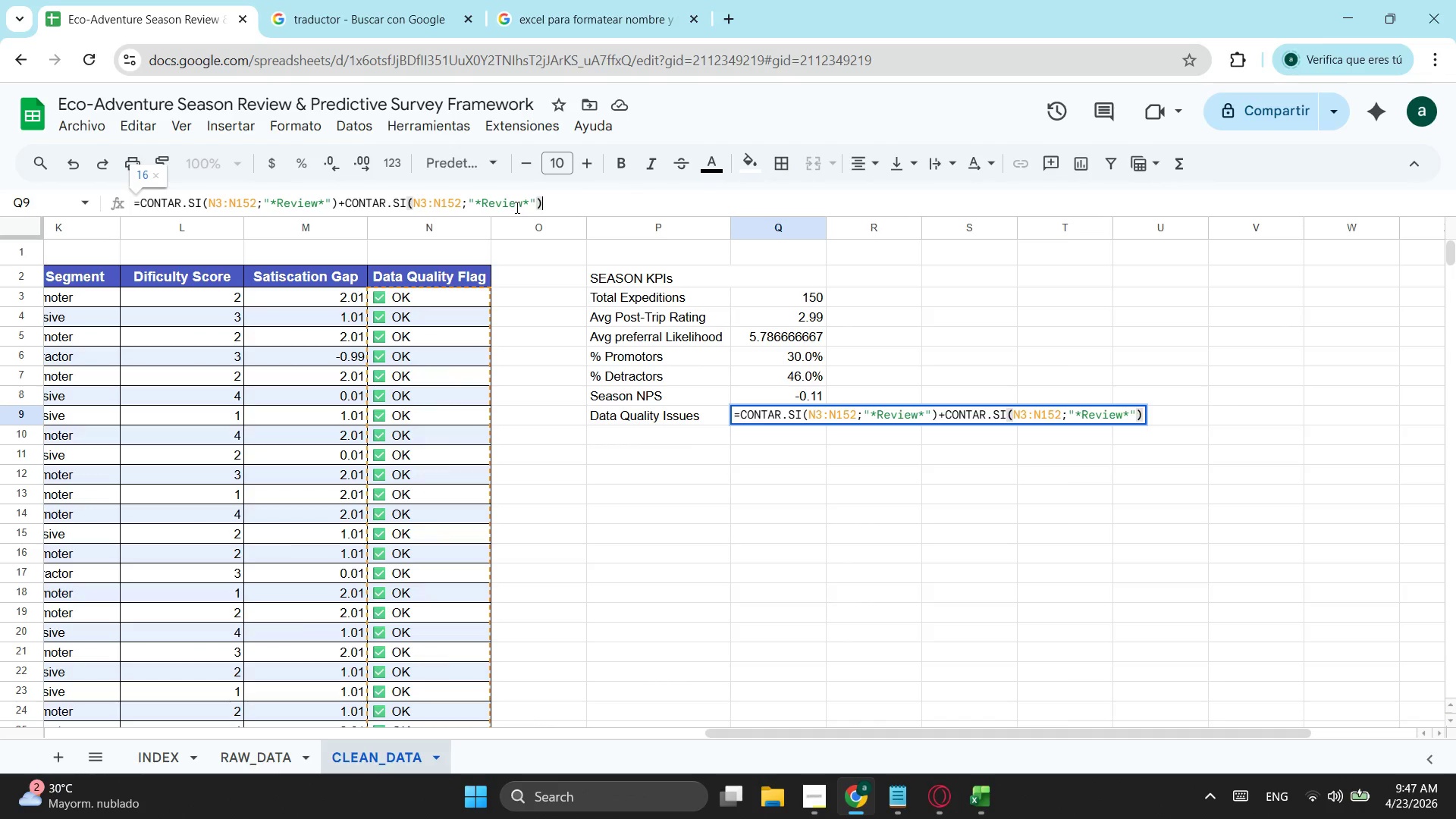 
left_click_drag(start_coordinate=[522, 207], to_coordinate=[482, 203])
 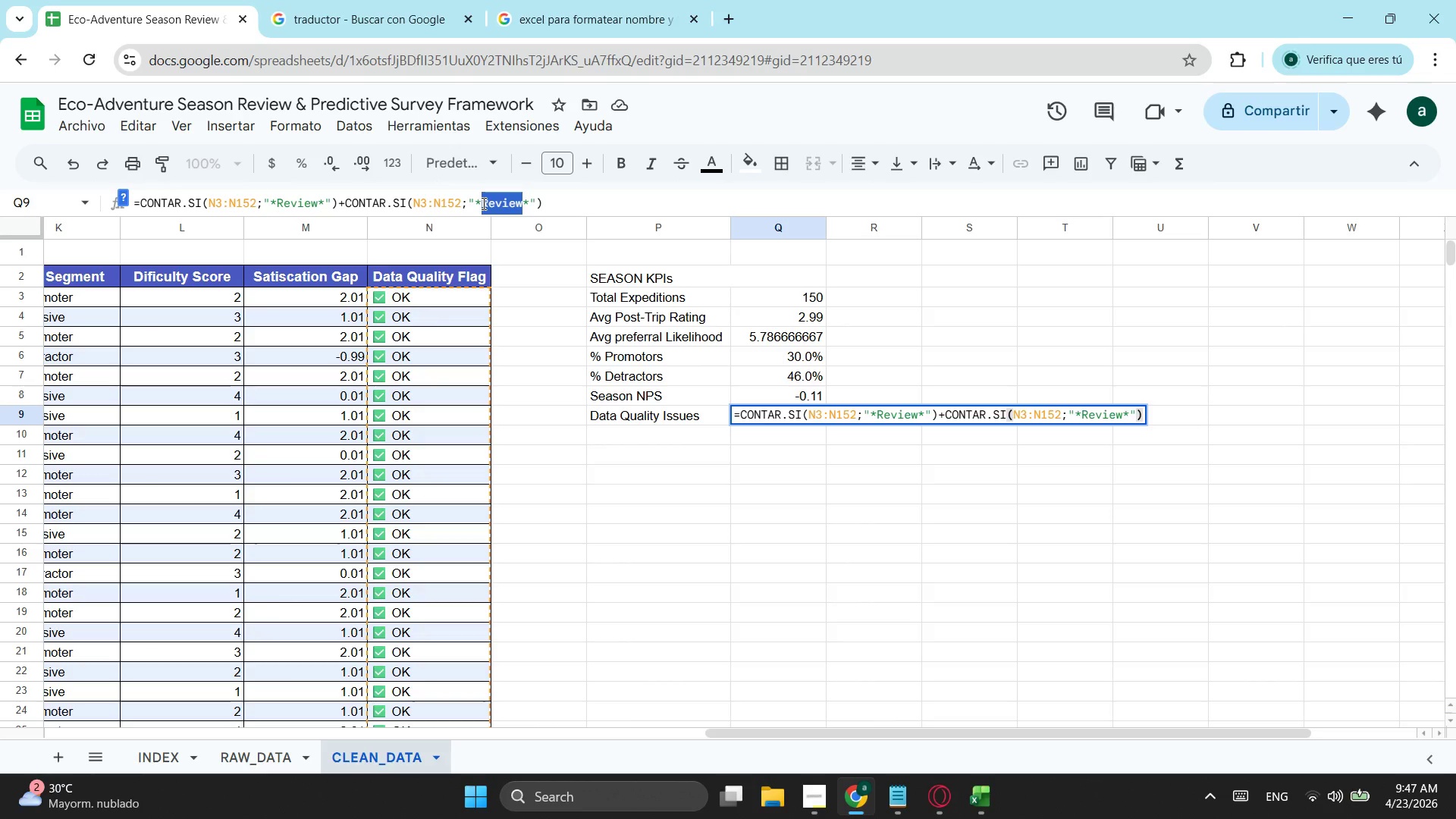 
type(Inconsistent)
 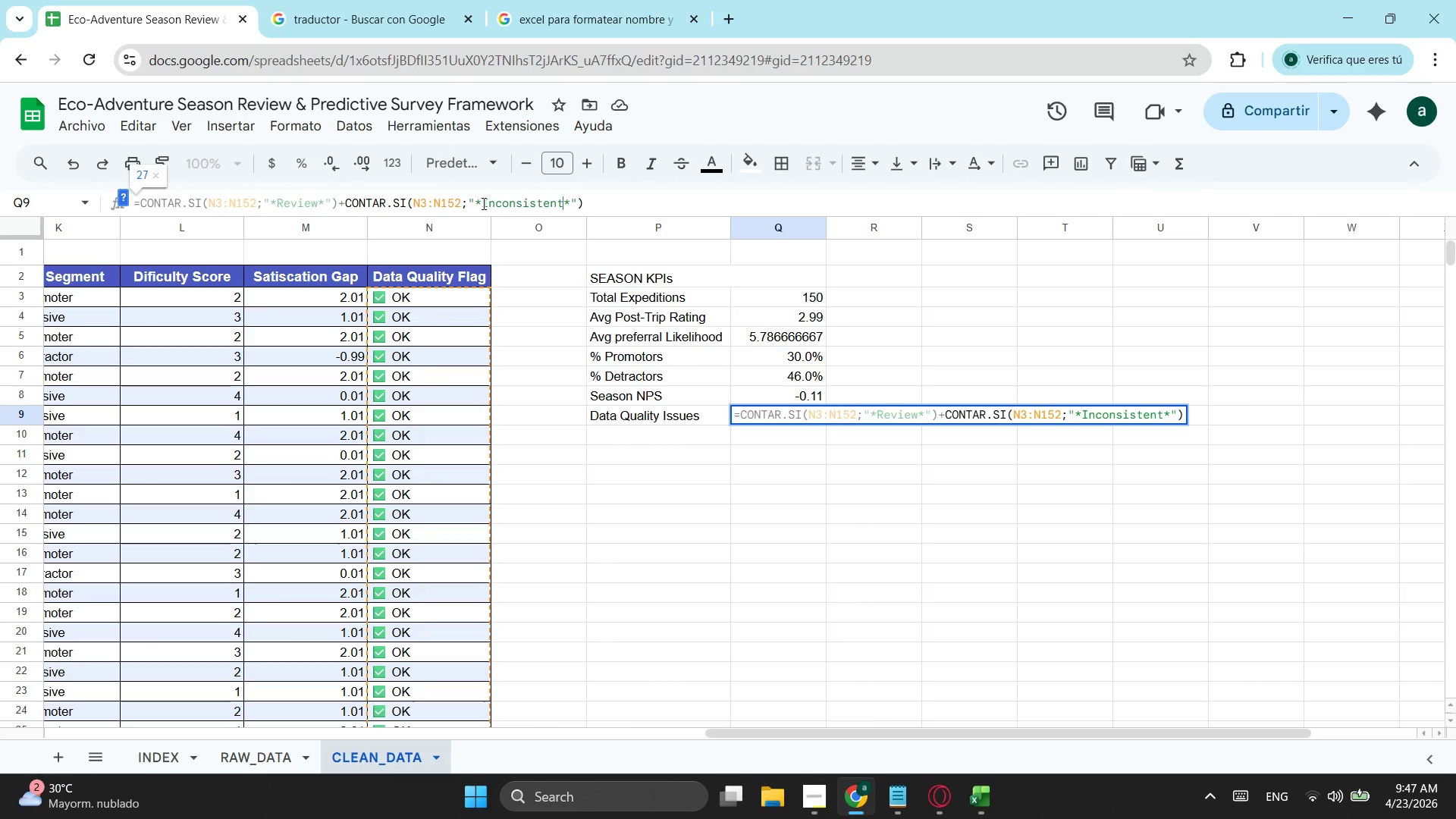 
key(Enter)
 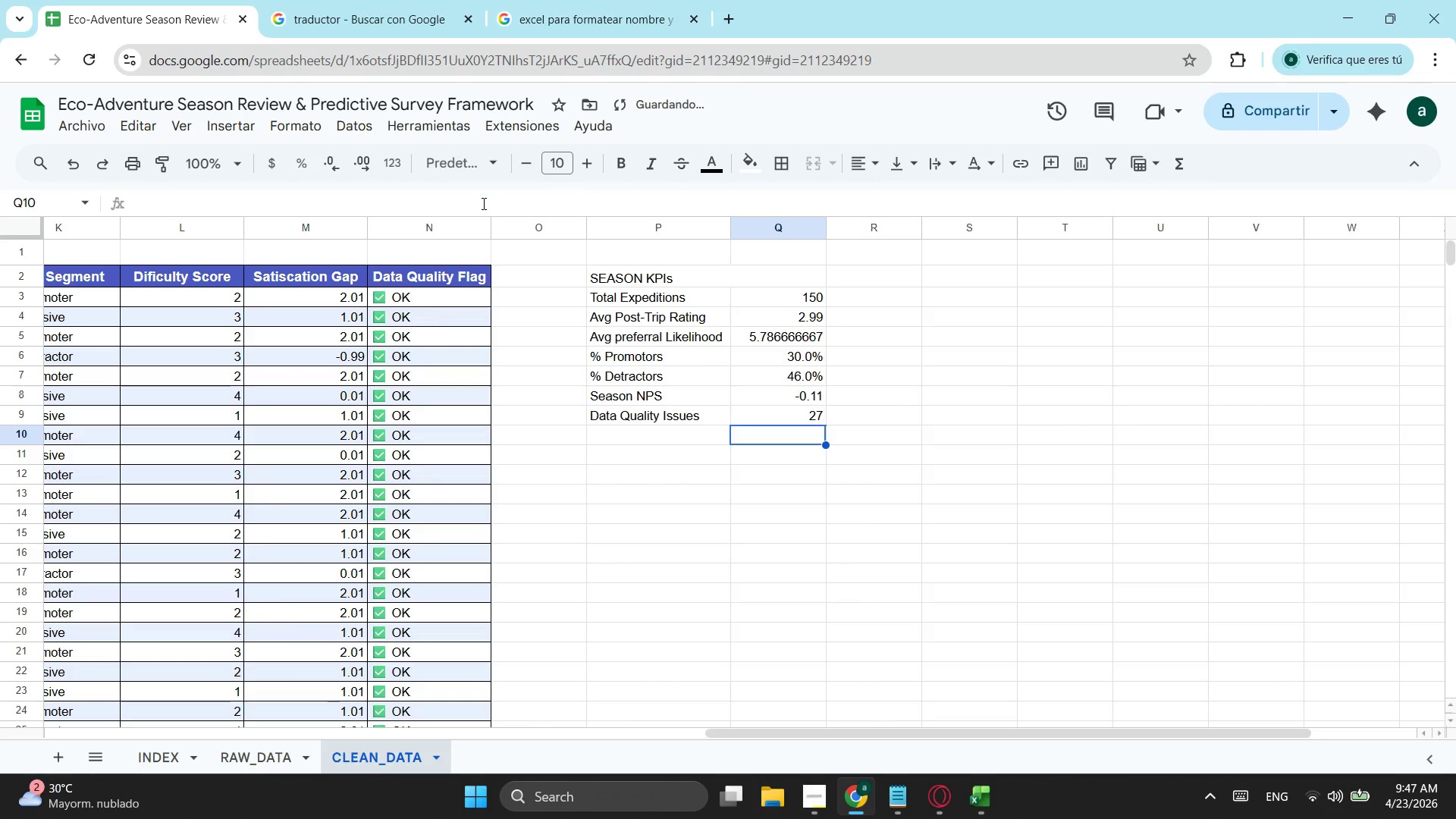 
scroll: coordinate [430, 552], scroll_direction: down, amount: 8.0
 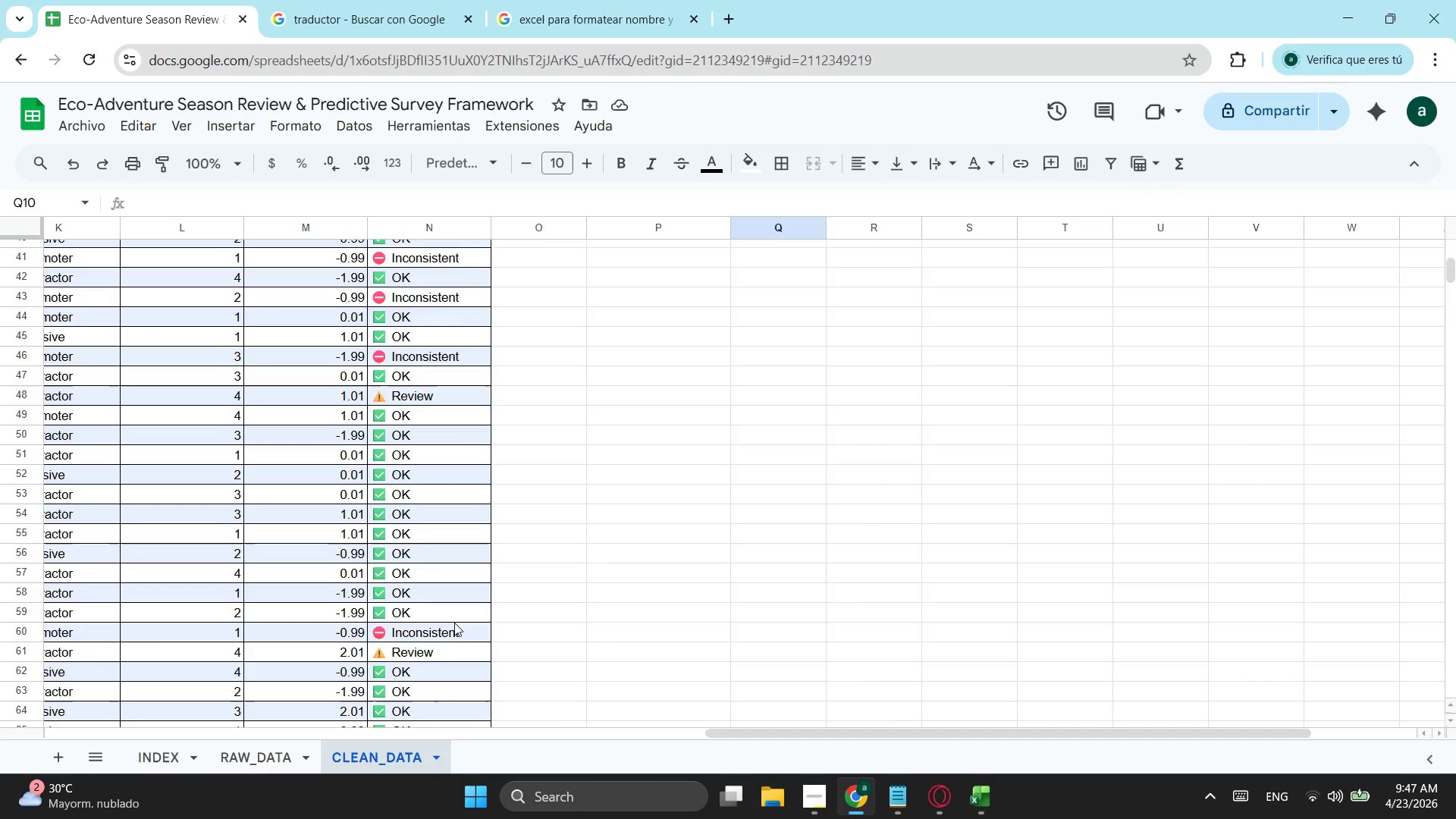 
scroll: coordinate [452, 683], scroll_direction: down, amount: 5.0
 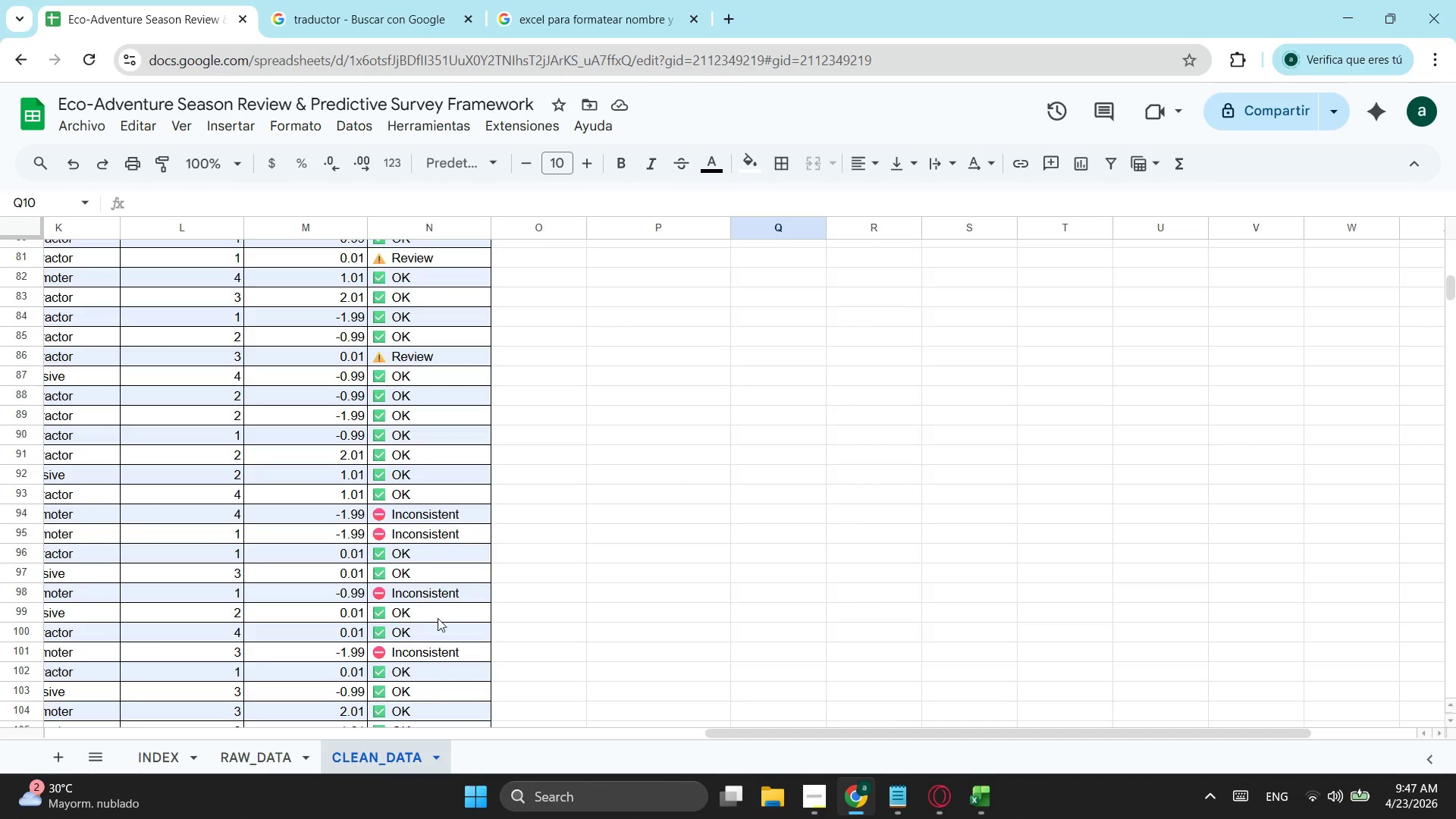 
scroll: coordinate [423, 654], scroll_direction: down, amount: 5.0
 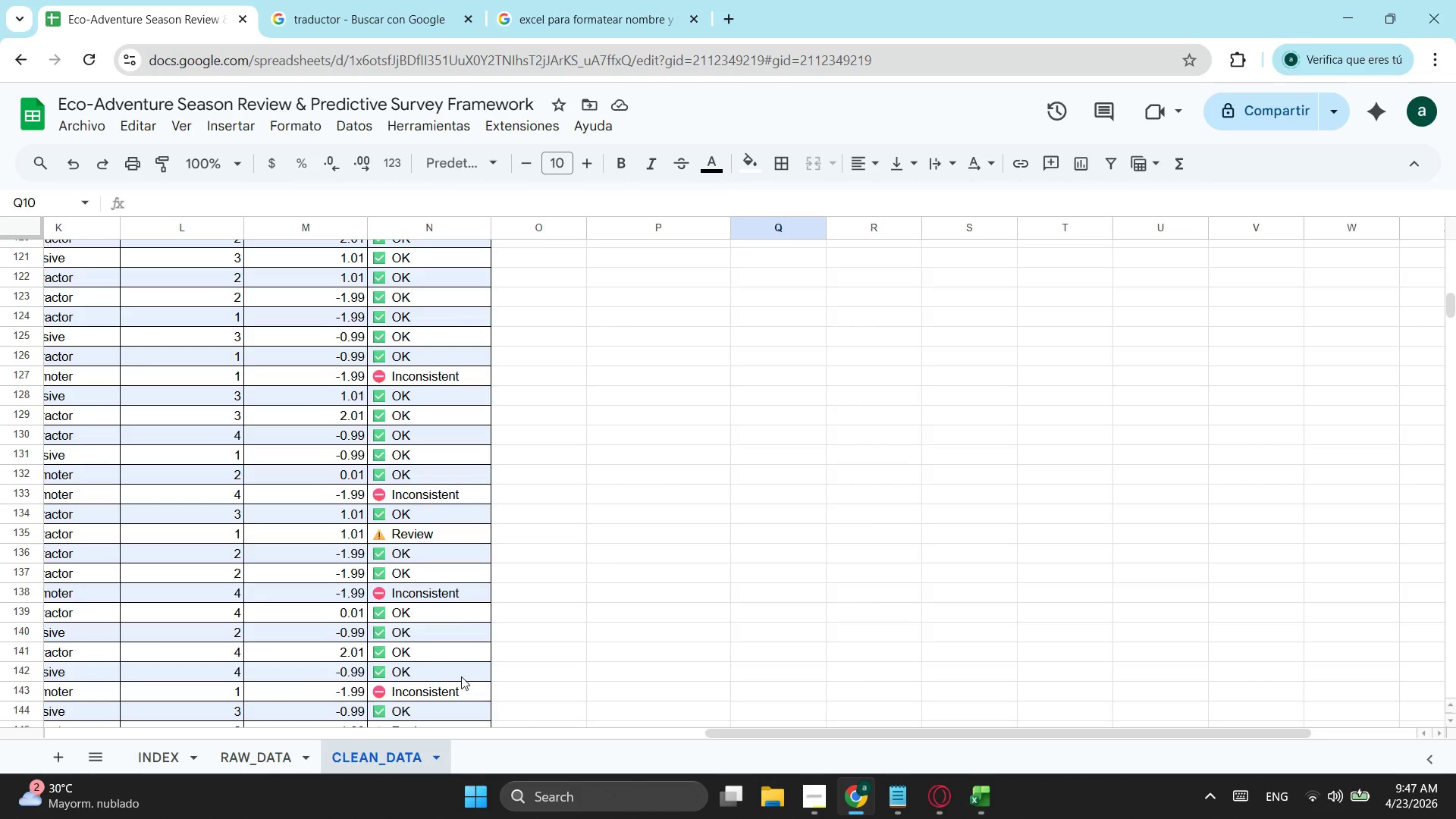 
scroll: coordinate [540, 544], scroll_direction: up, amount: 17.0
 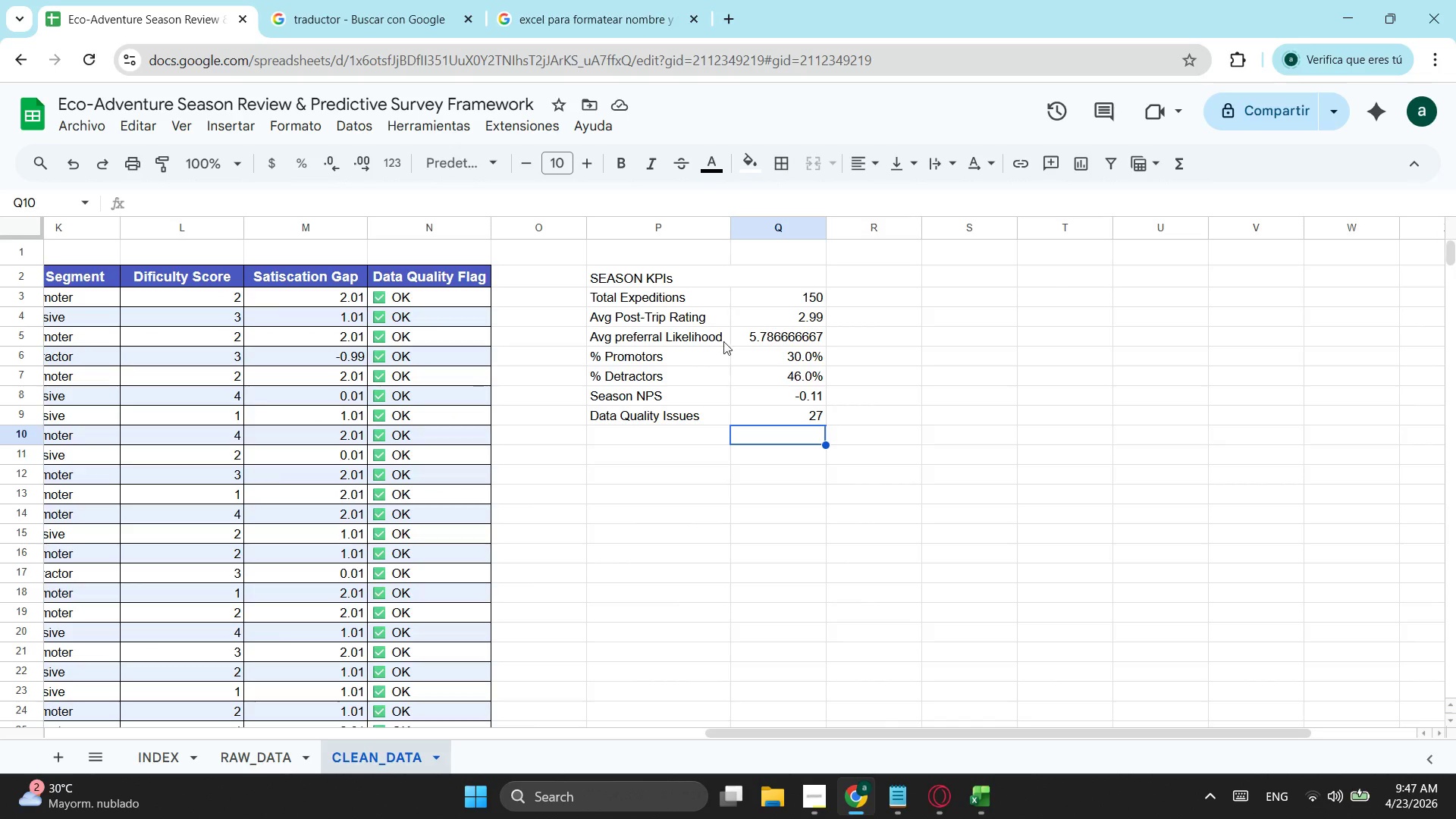 
left_click_drag(start_coordinate=[664, 304], to_coordinate=[800, 408])
 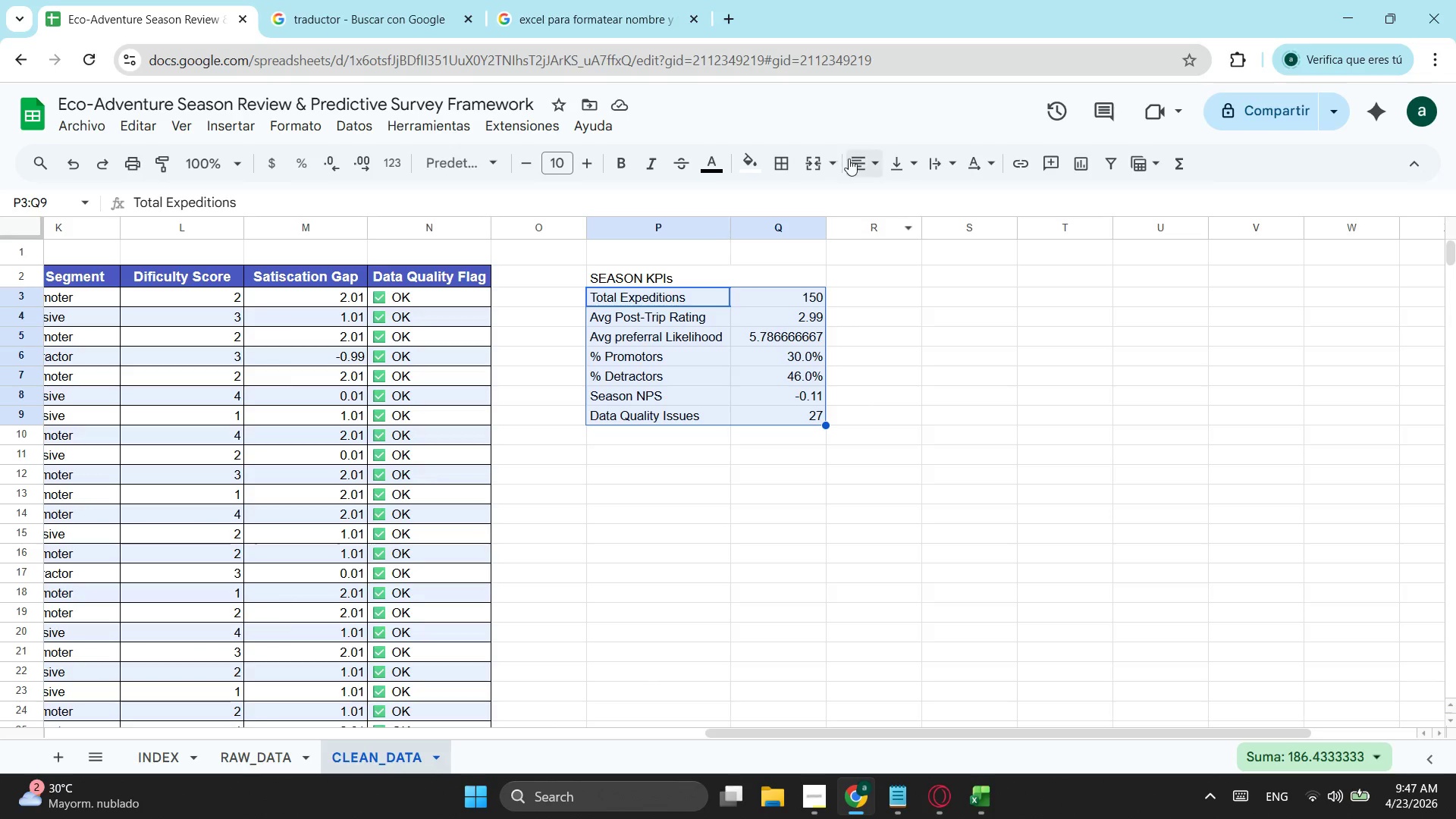 
left_click([863, 158])
 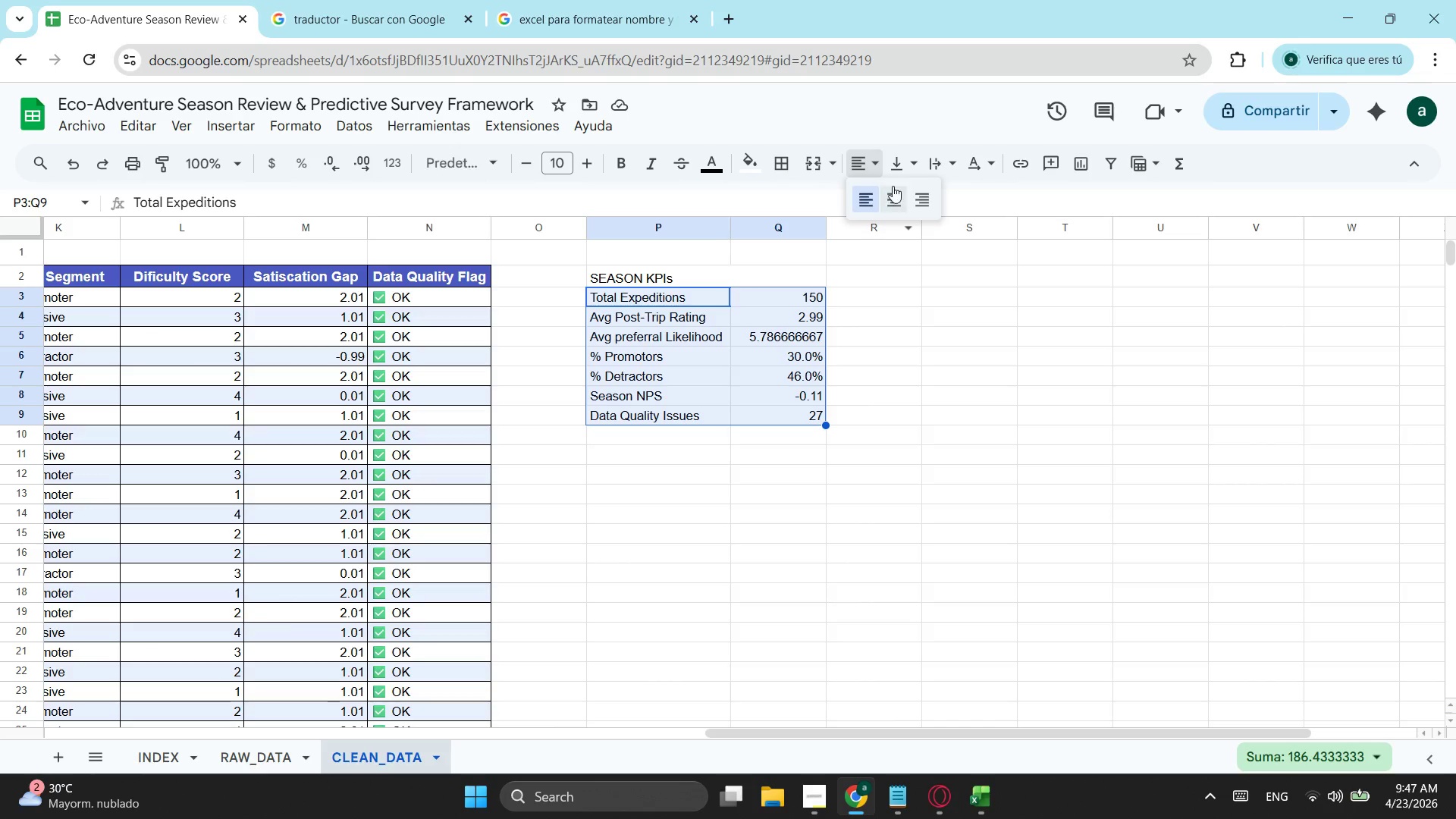 
left_click_drag(start_coordinate=[893, 188], to_coordinate=[893, 196])
 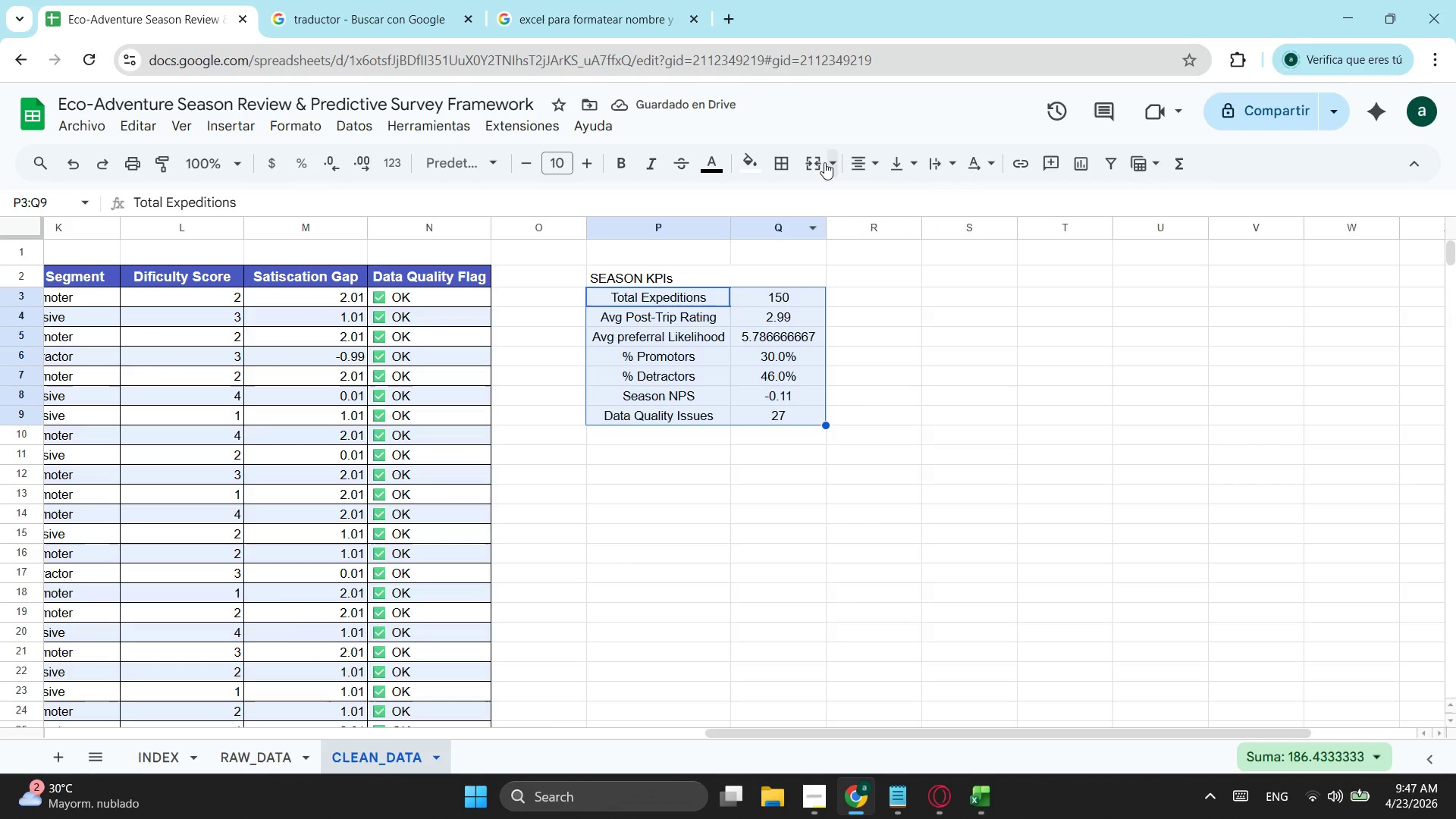 
left_click_drag(start_coordinate=[814, 495], to_coordinate=[802, 482])
 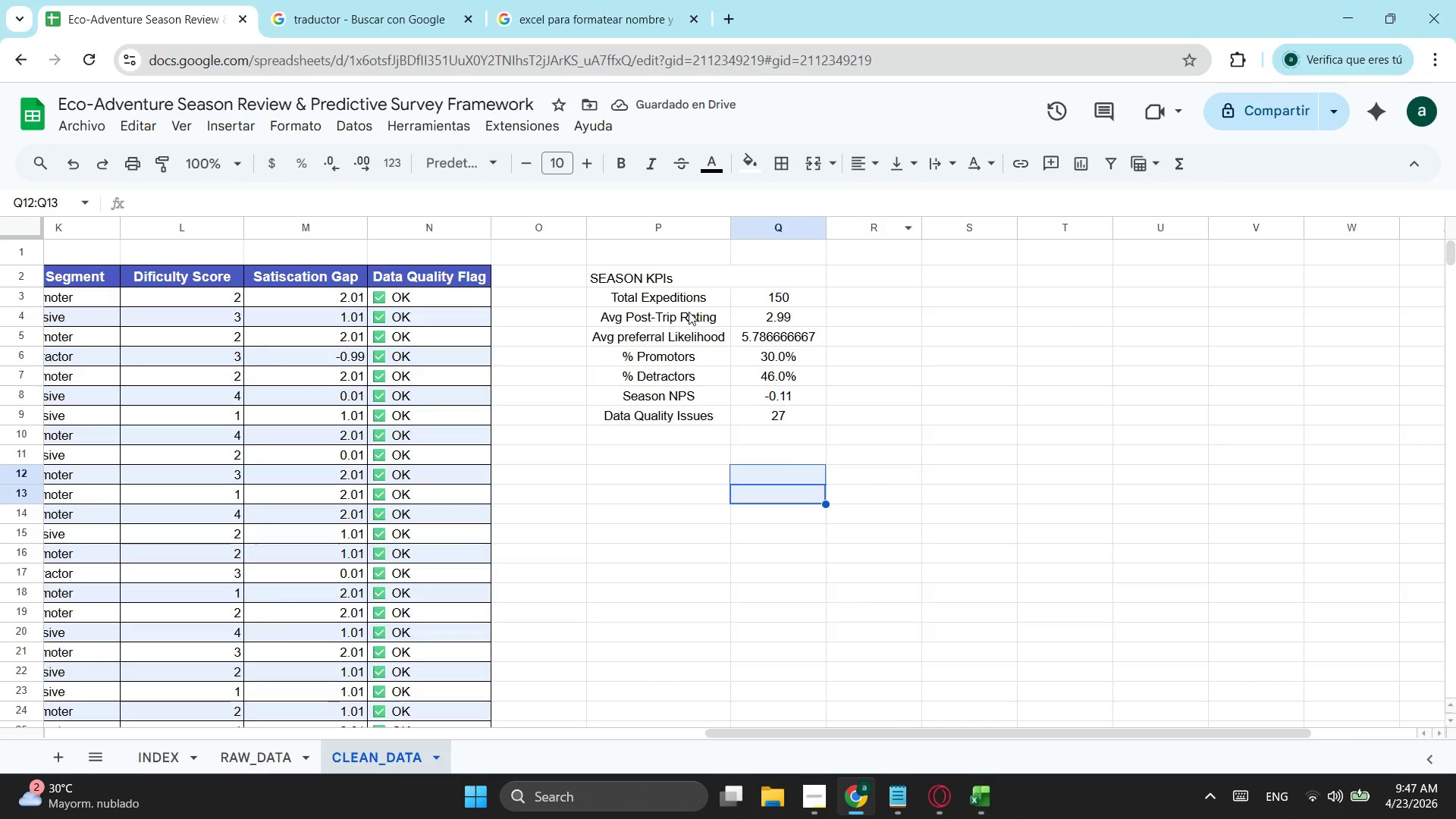 
left_click([689, 310])
 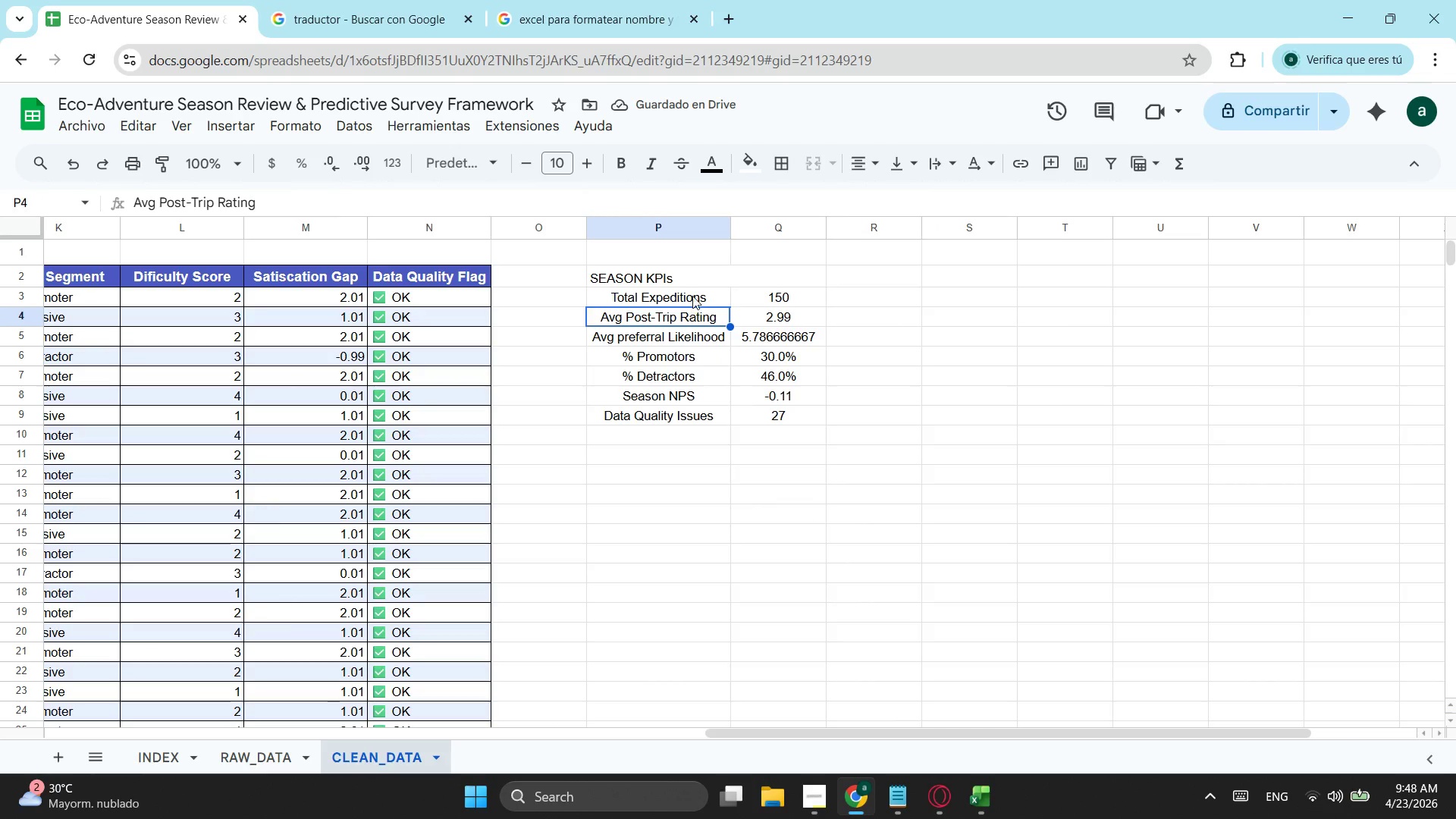 
left_click_drag(start_coordinate=[694, 294], to_coordinate=[694, 412])
 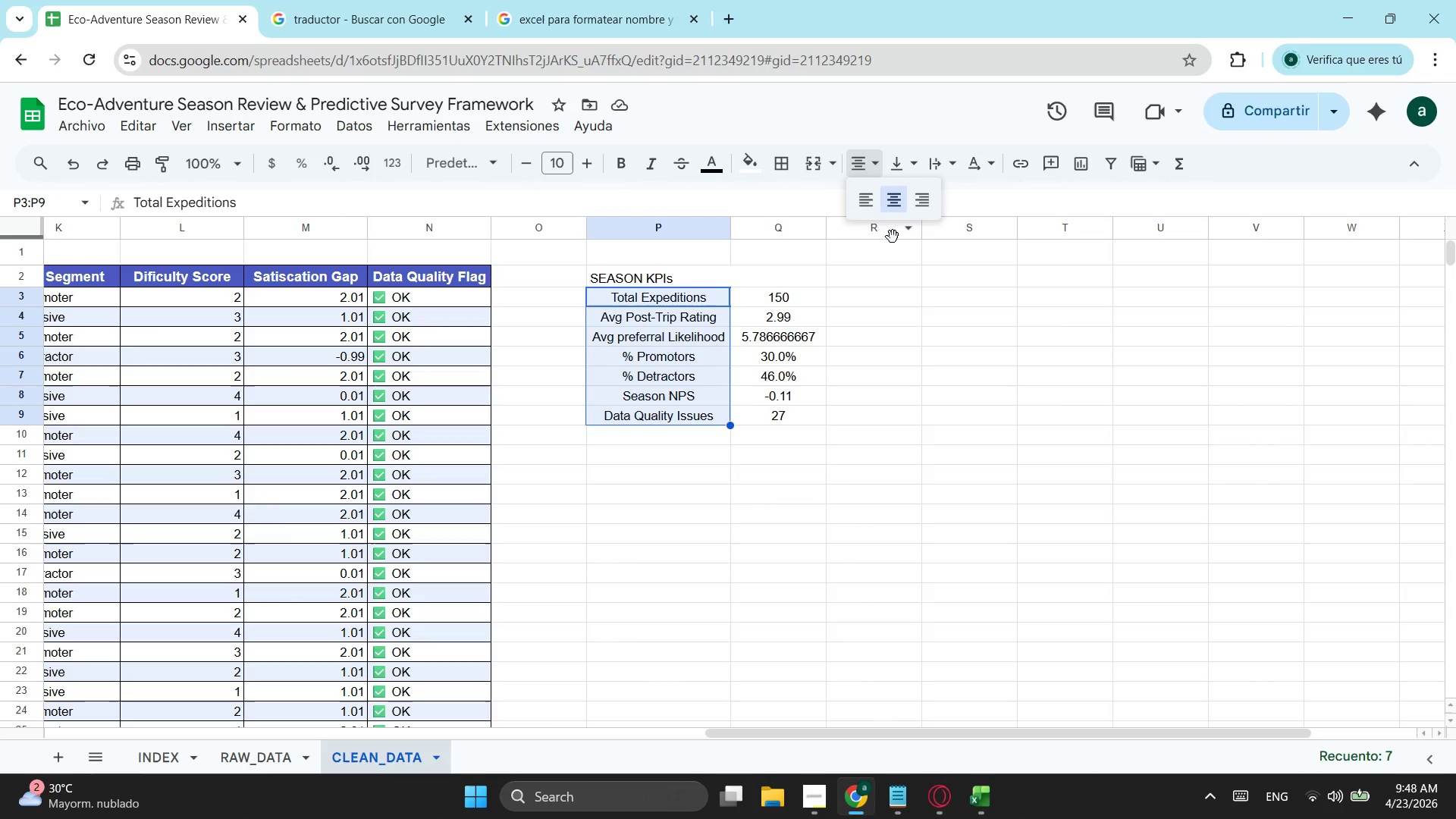 
left_click([918, 208])
 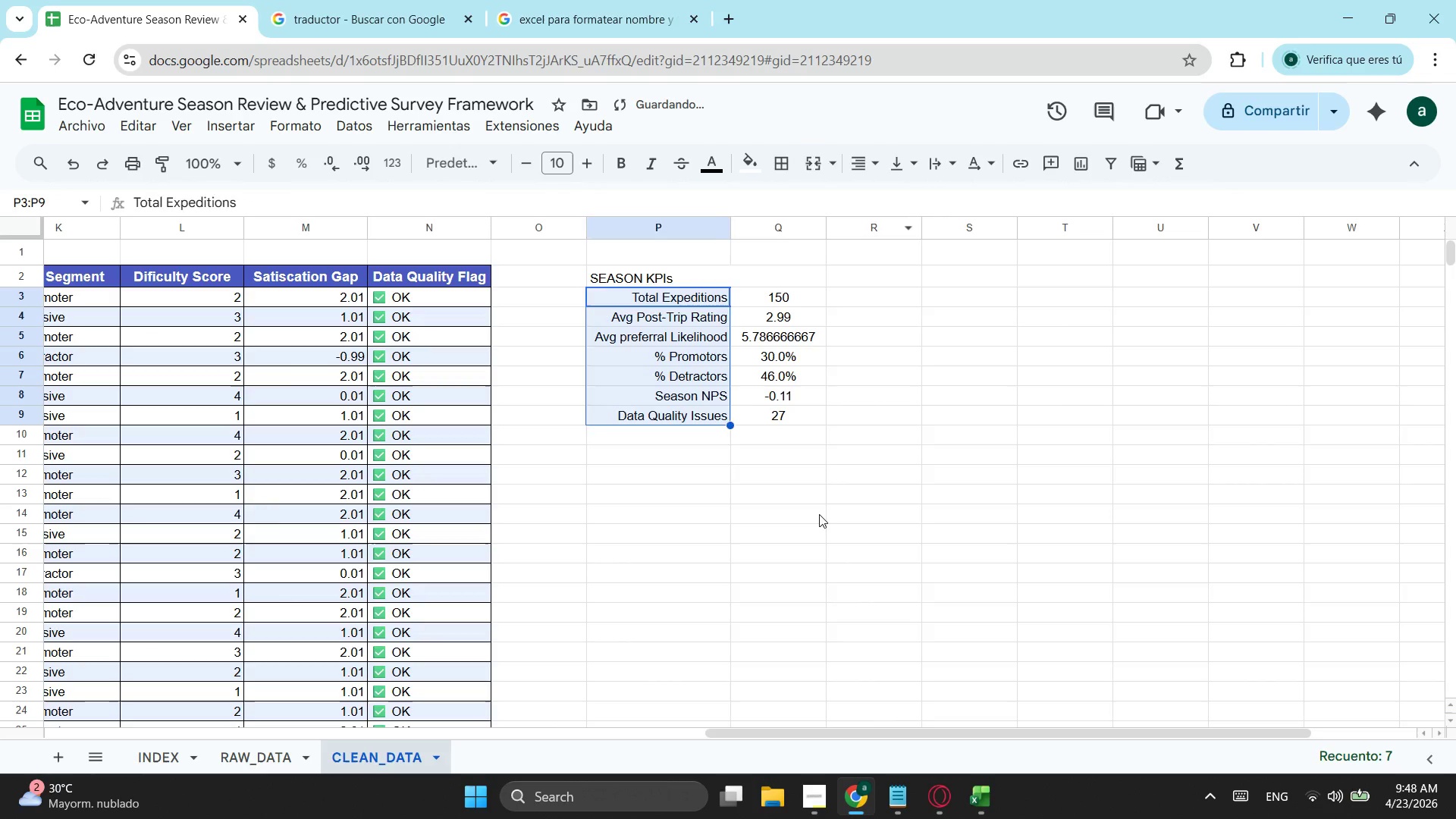 
left_click([819, 514])
 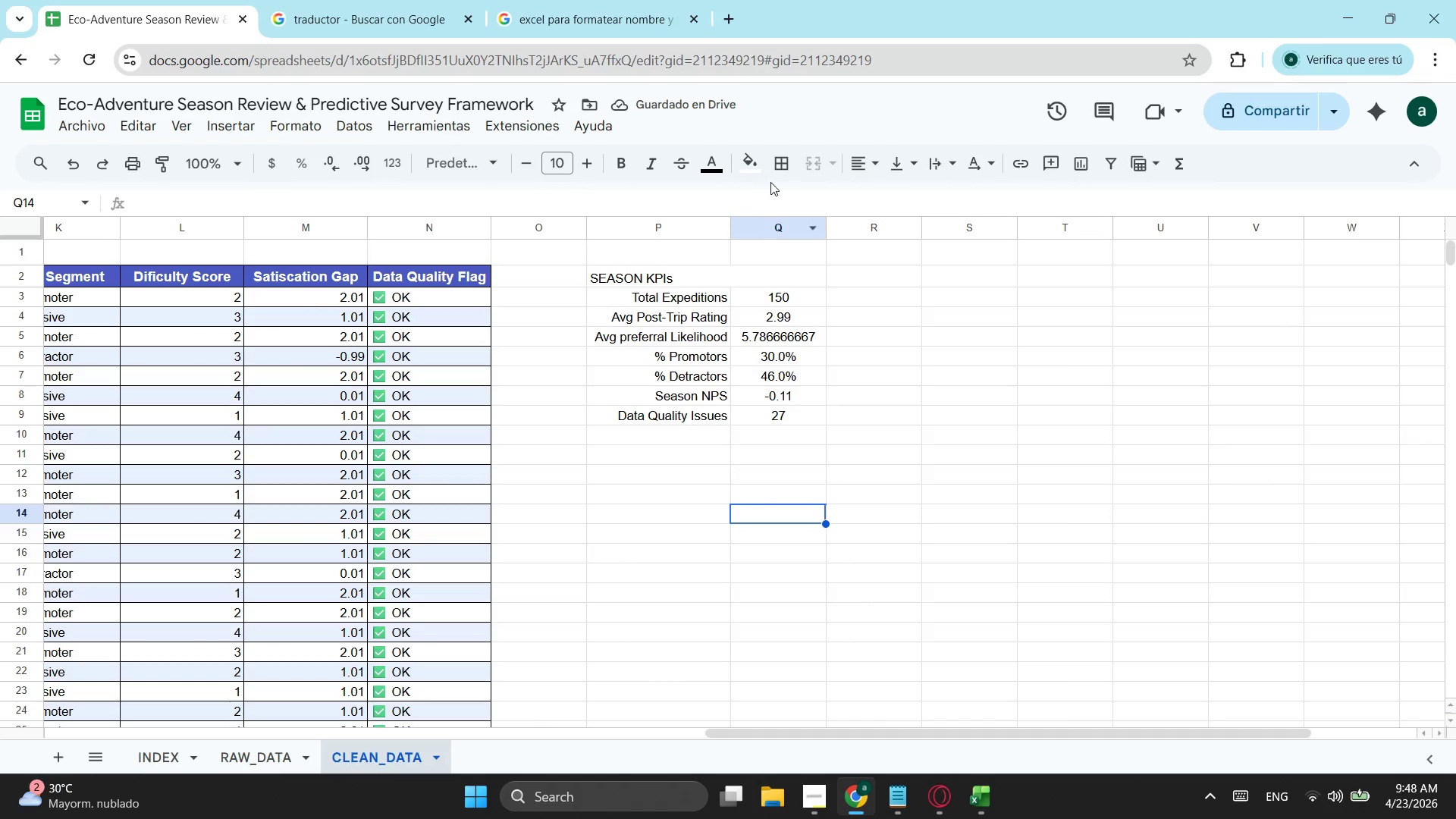 
left_click_drag(start_coordinate=[661, 297], to_coordinate=[796, 418])
 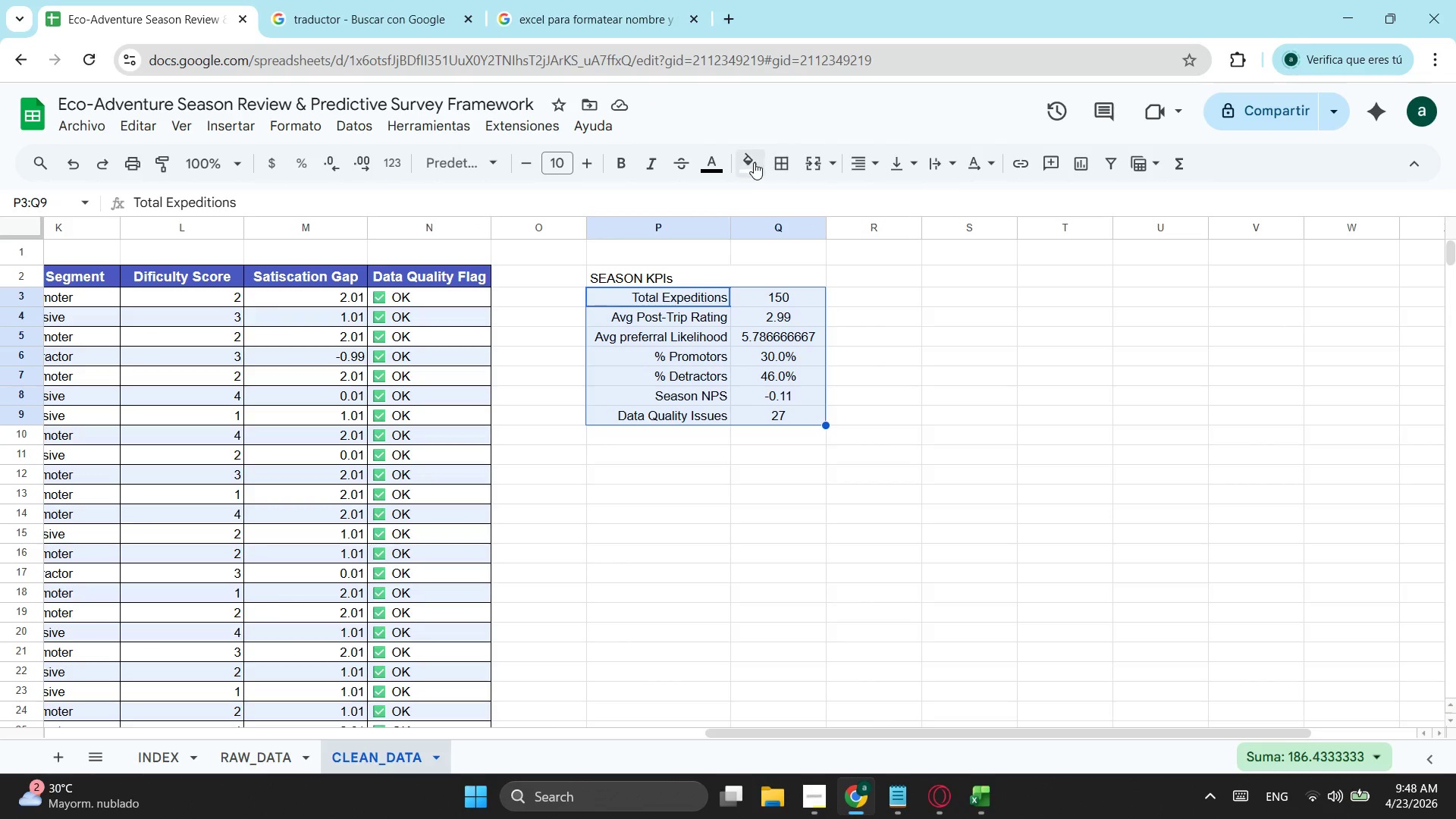 
left_click([785, 163])
 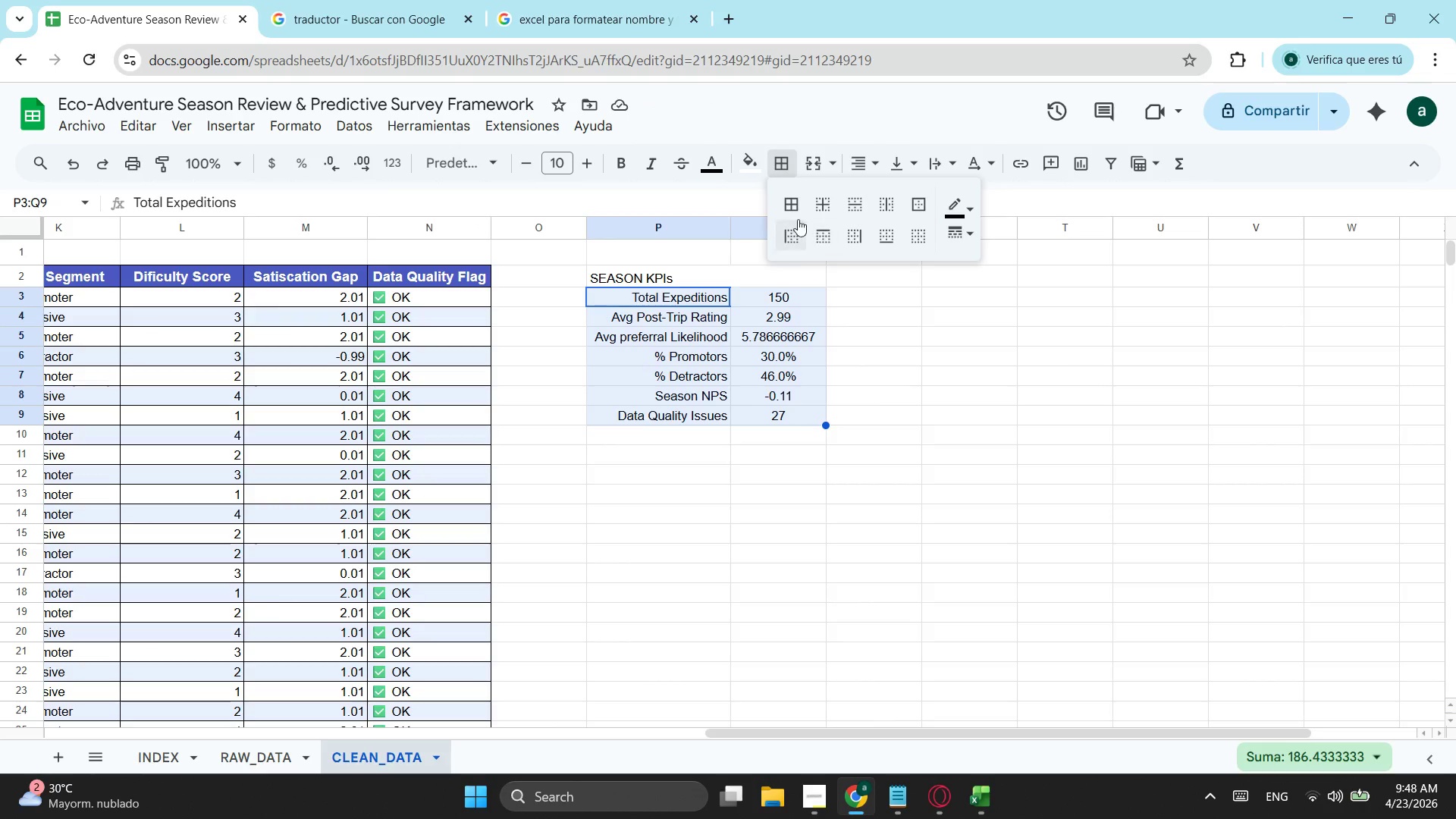 
left_click([794, 216])
 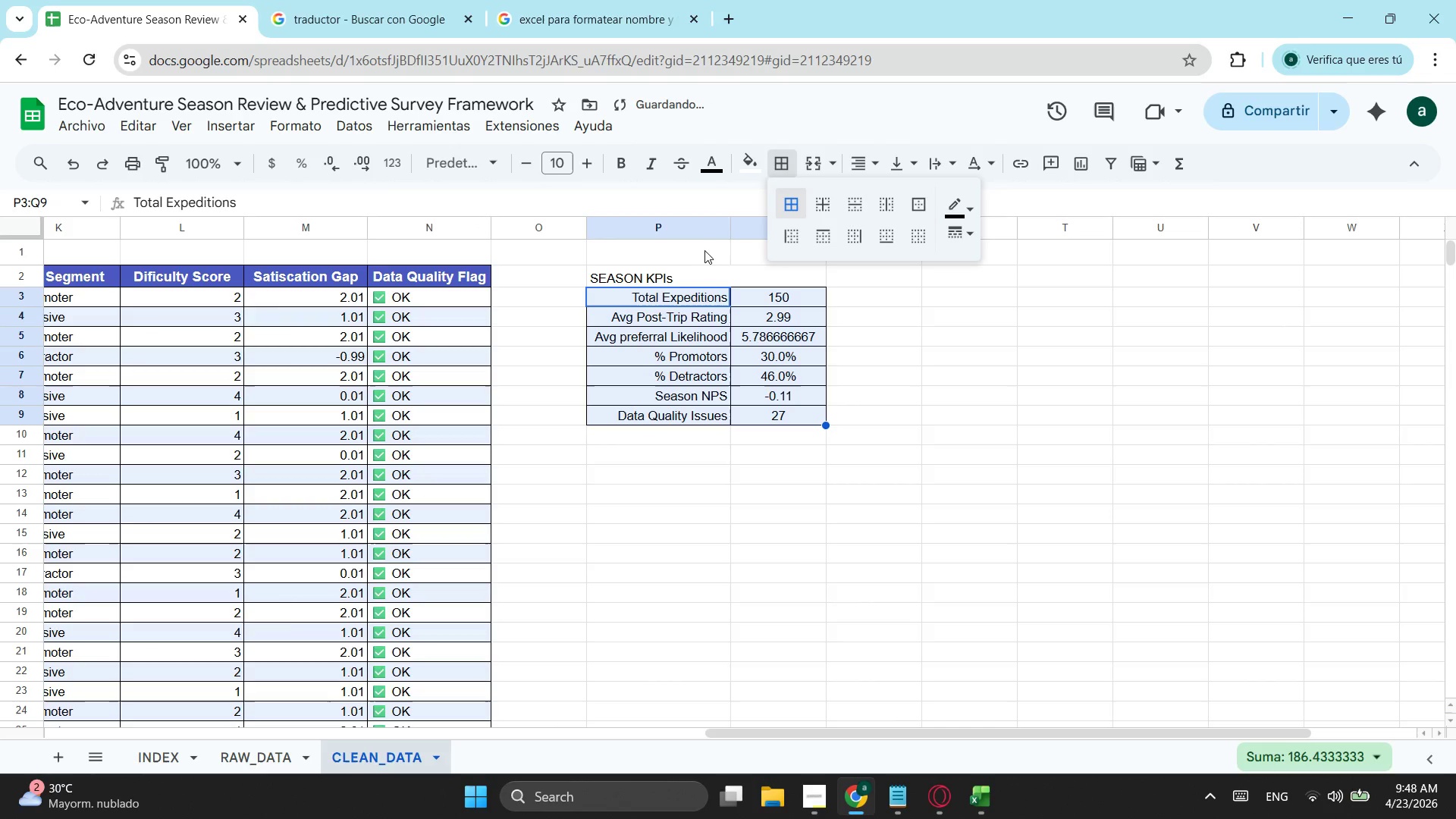 
left_click([660, 295])
 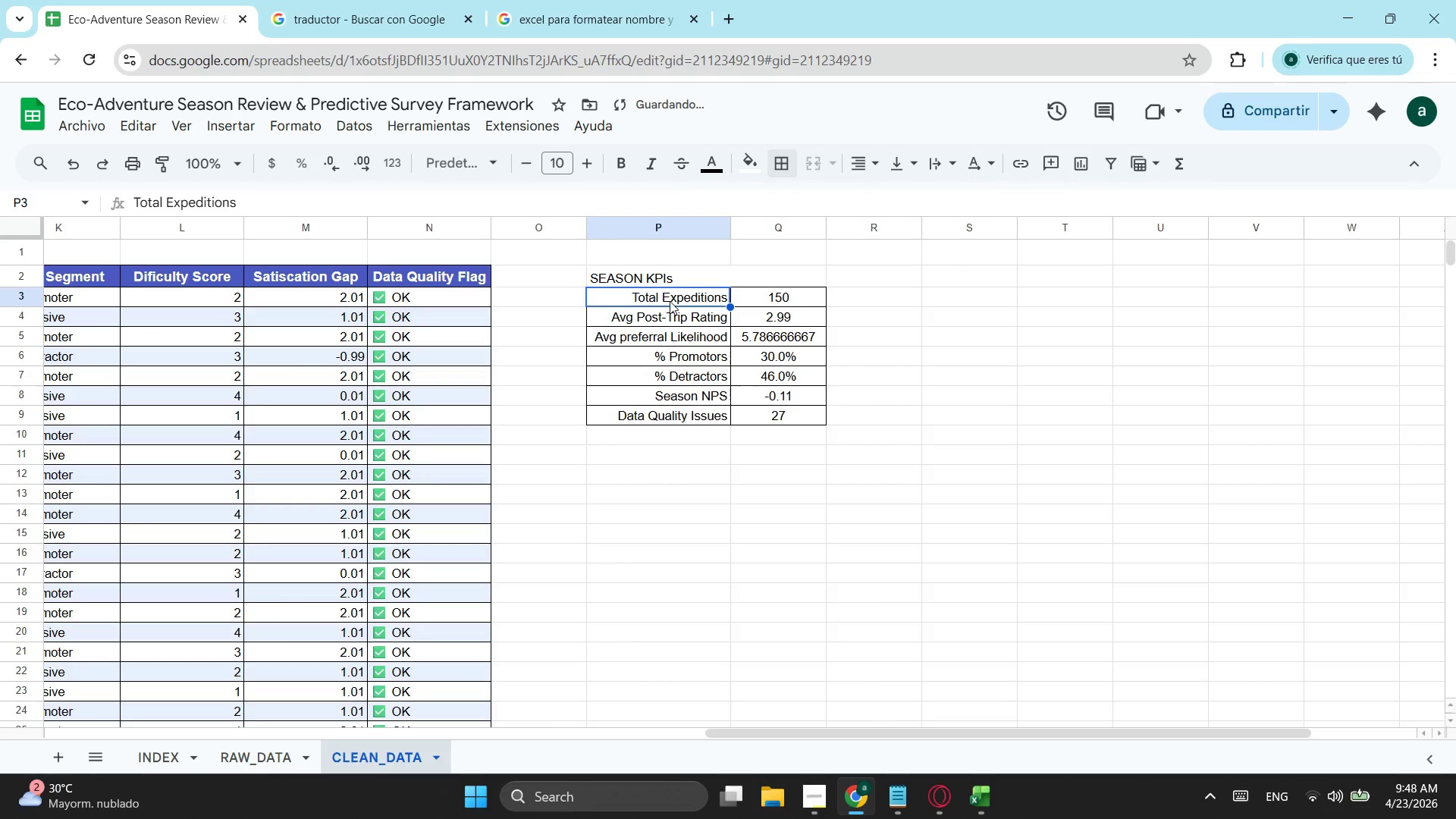 
left_click_drag(start_coordinate=[670, 301], to_coordinate=[670, 419])
 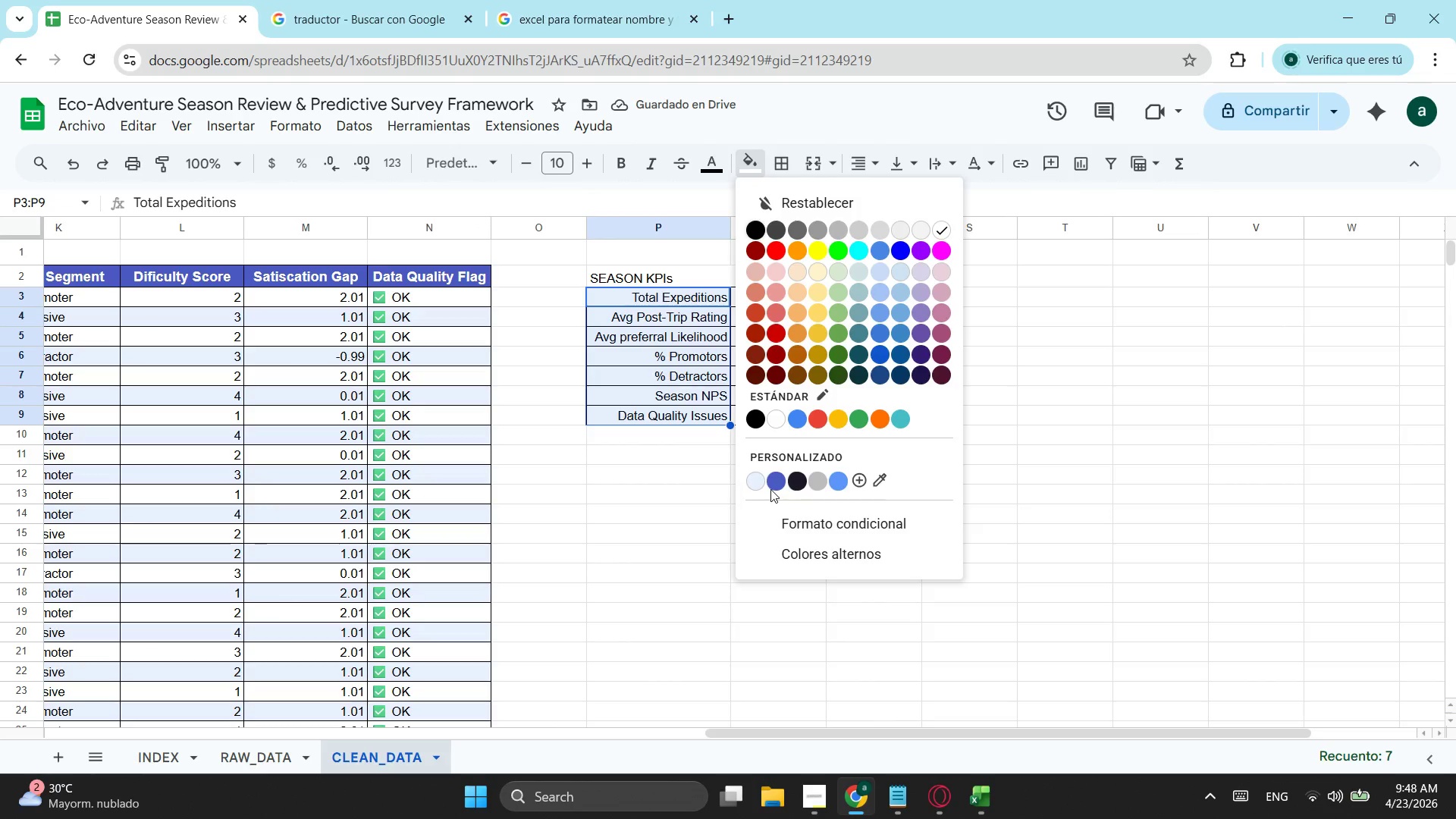 
left_click([774, 486])
 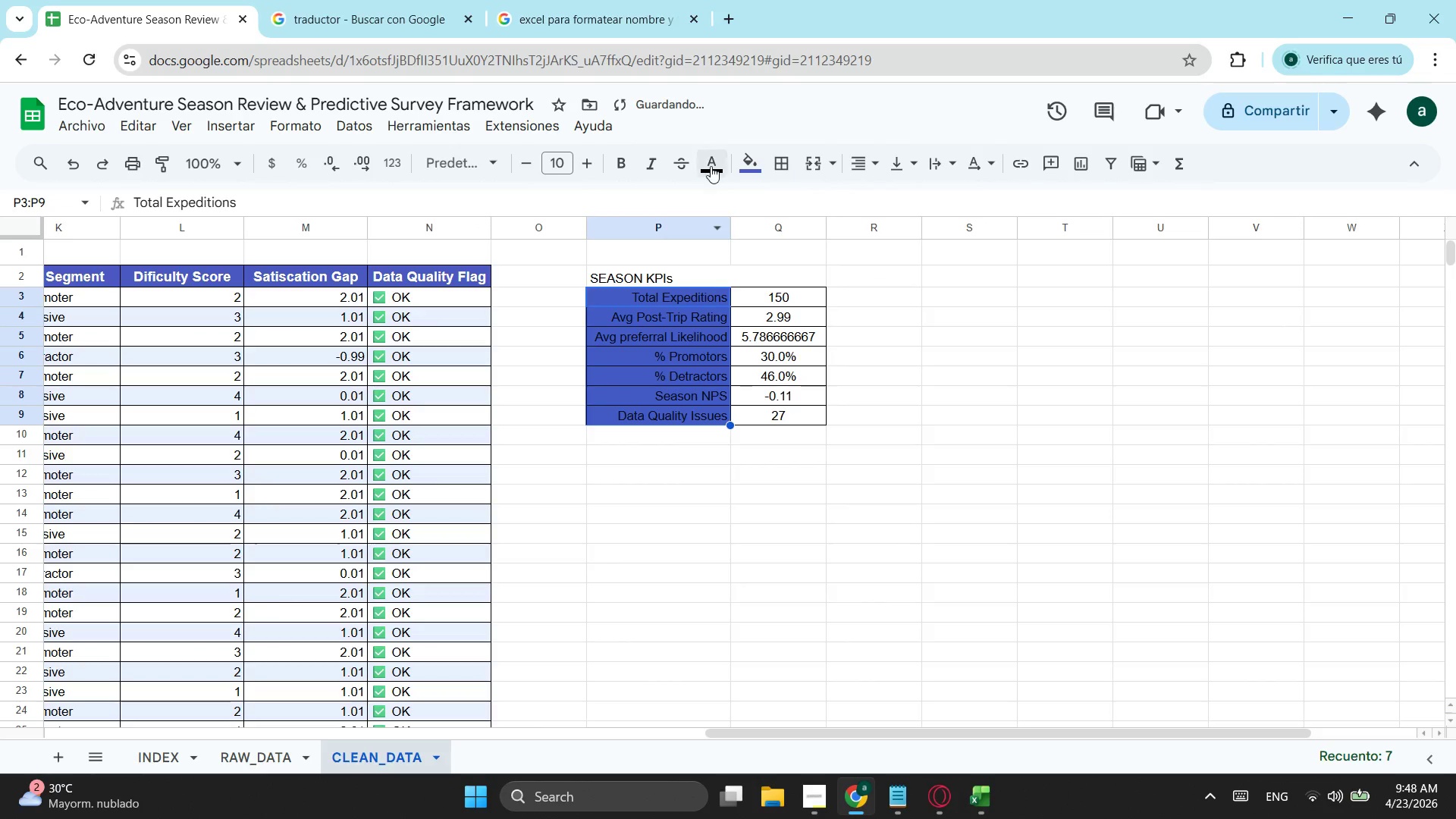 
left_click([711, 166])
 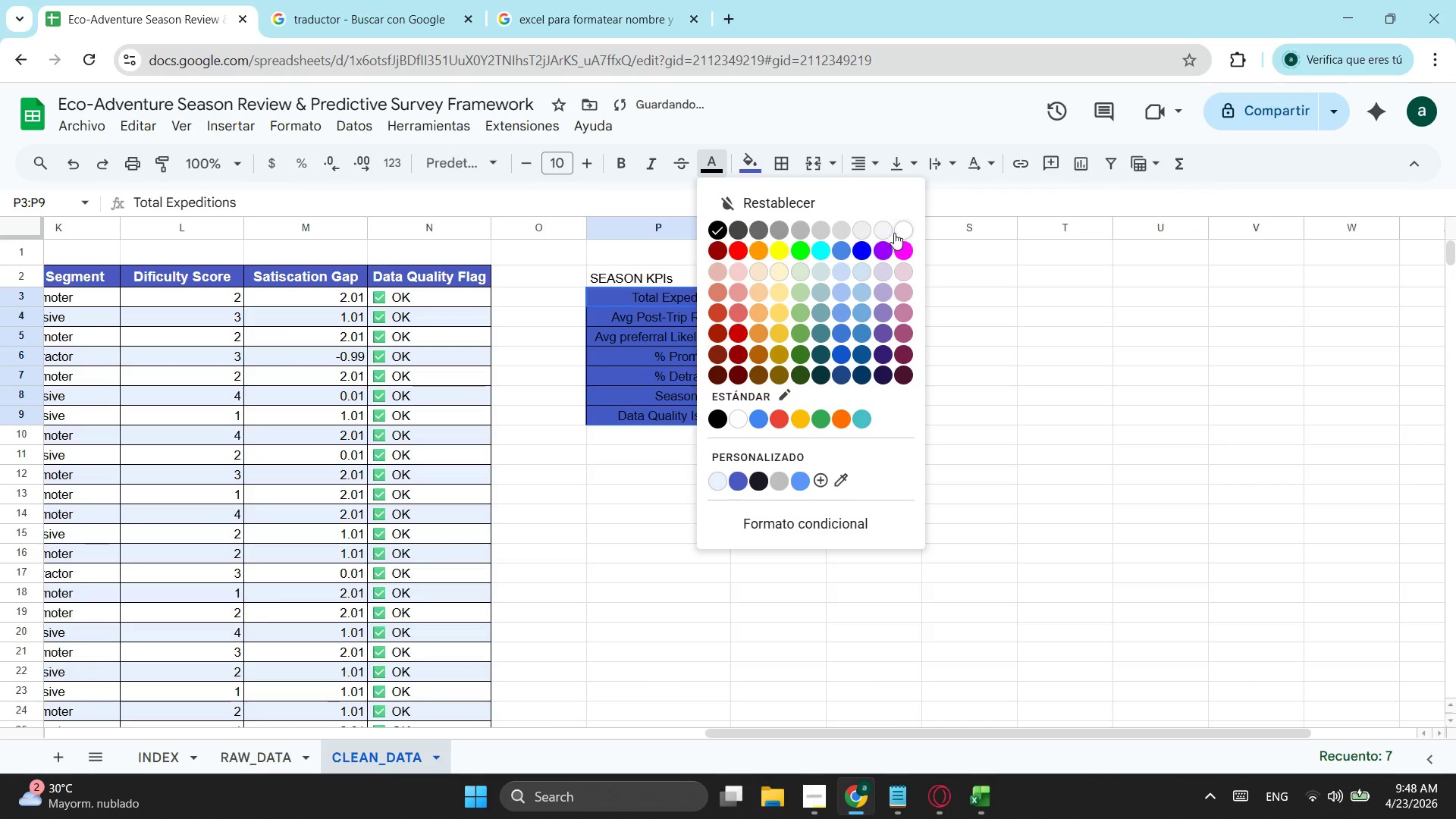 
left_click([899, 231])
 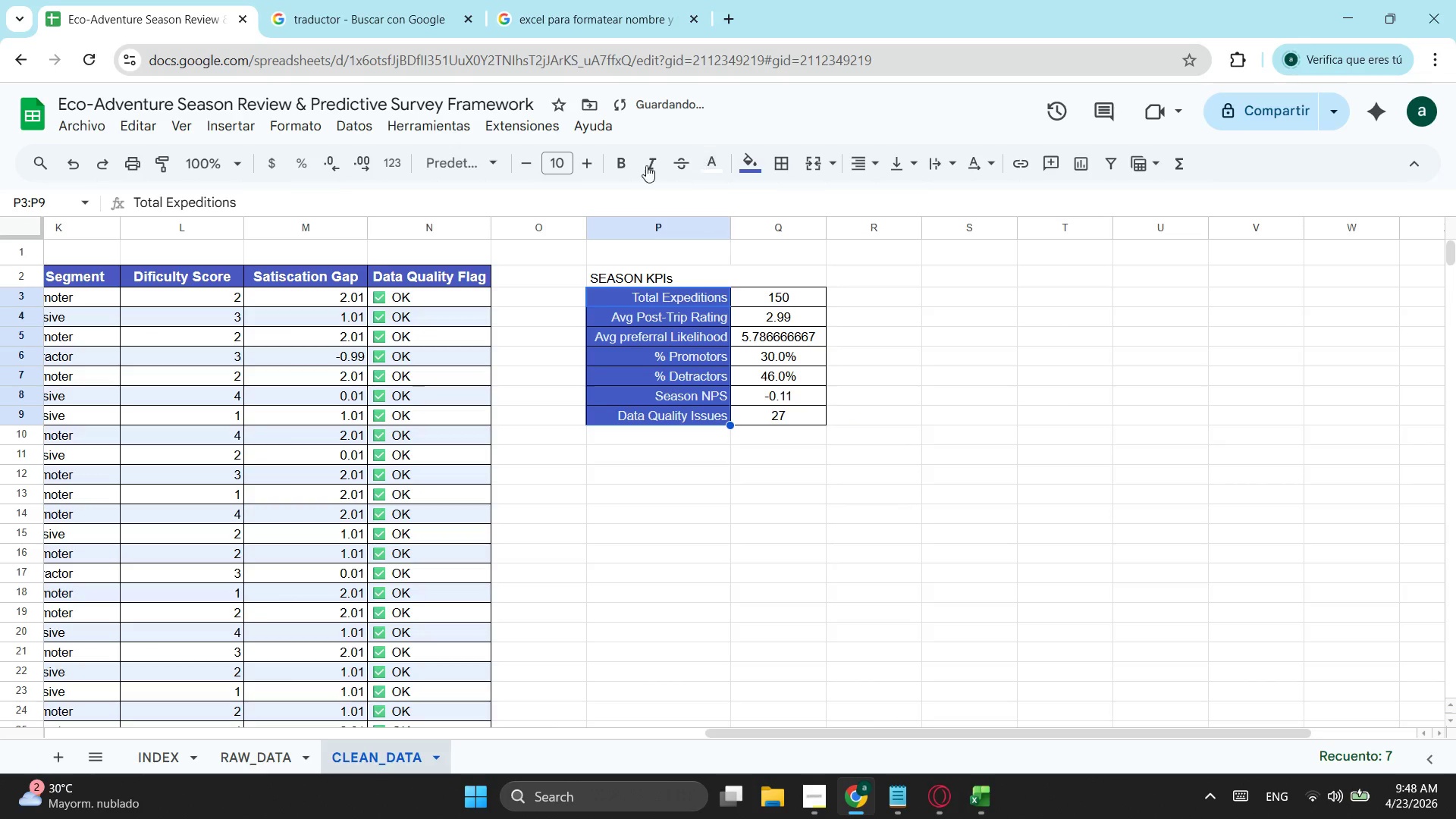 
left_click([626, 165])
 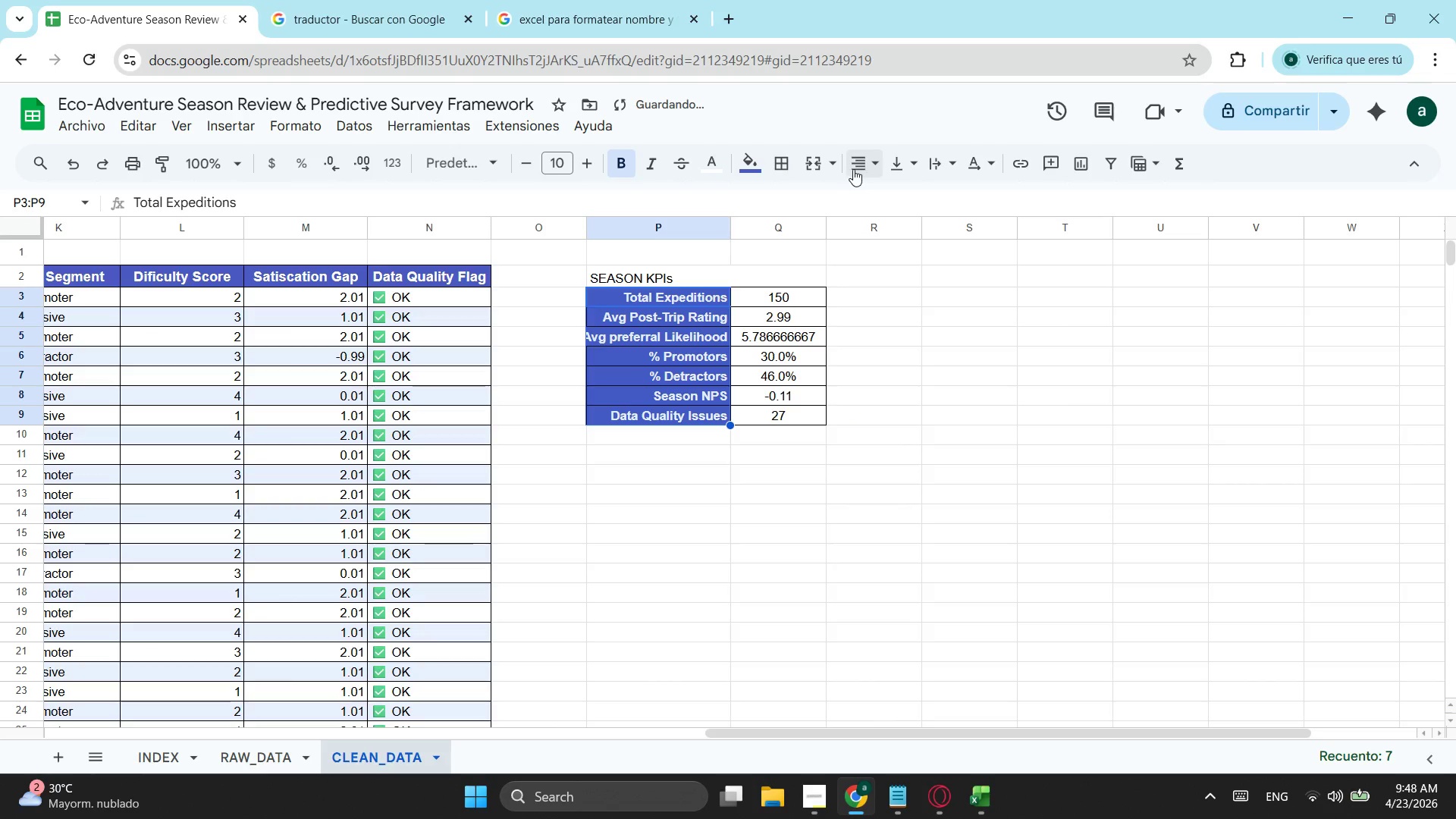 
left_click([857, 169])
 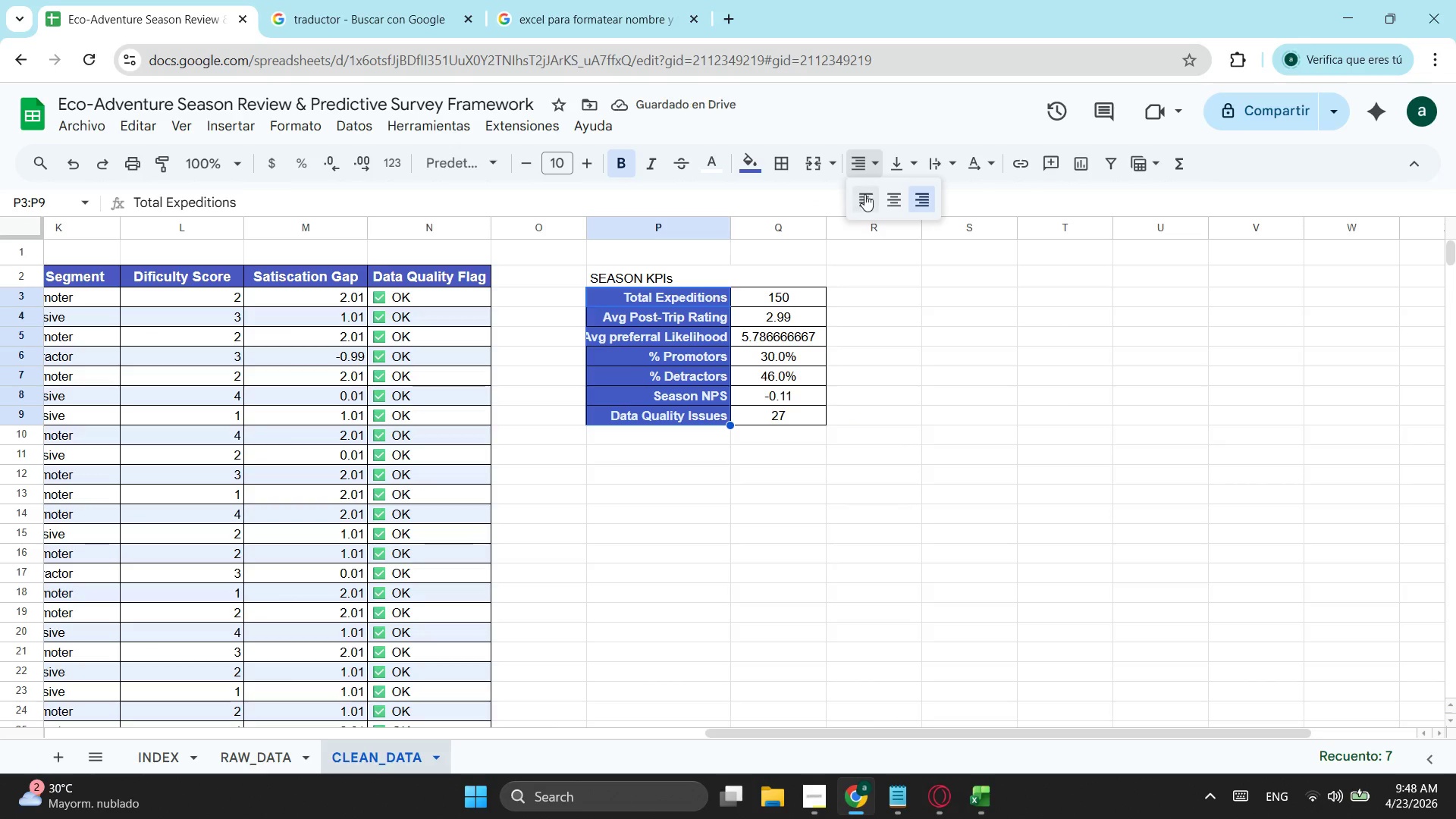 
left_click([910, 199])
 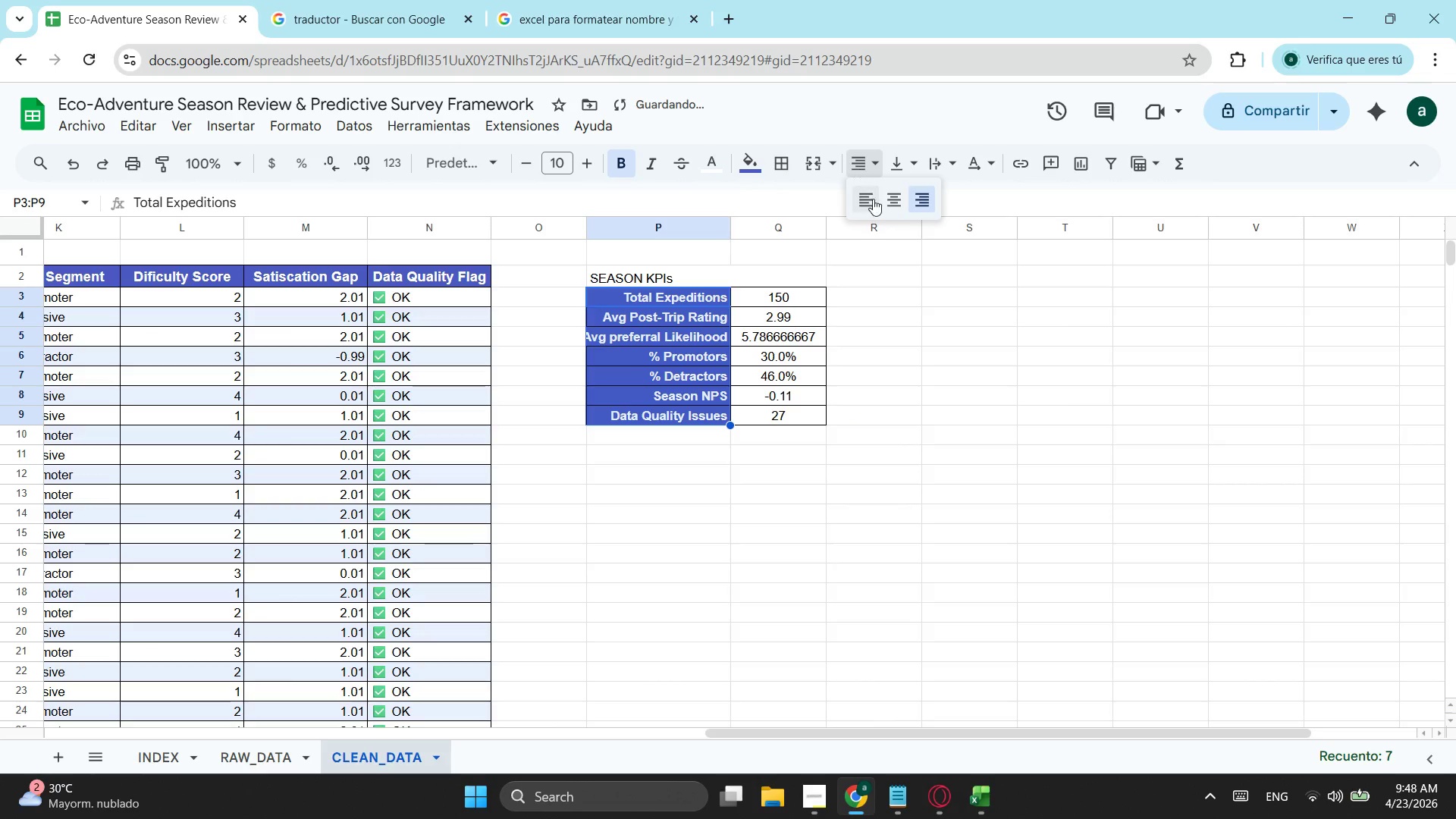 
left_click([887, 203])
 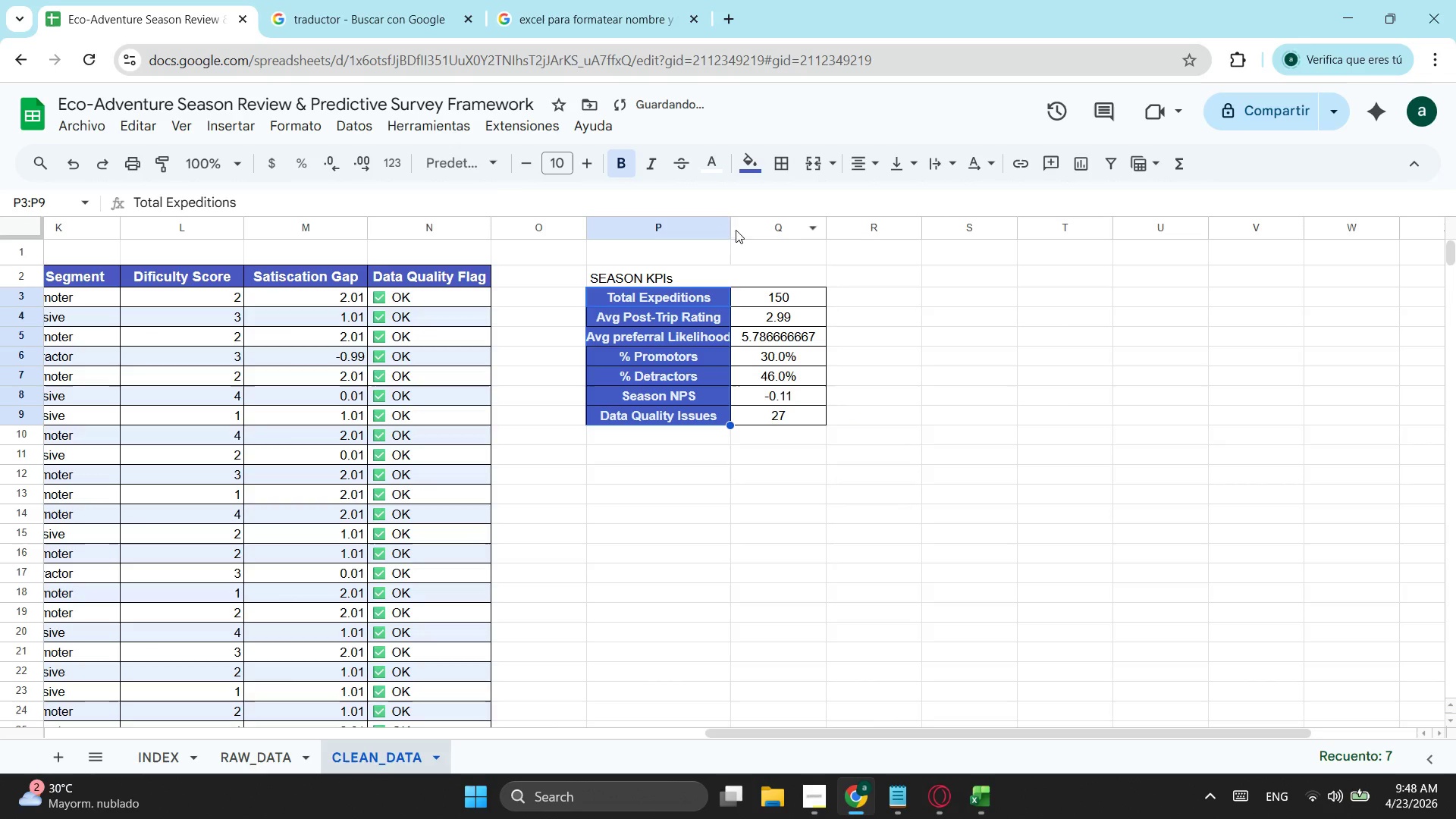 
left_click_drag(start_coordinate=[736, 230], to_coordinate=[743, 230])
 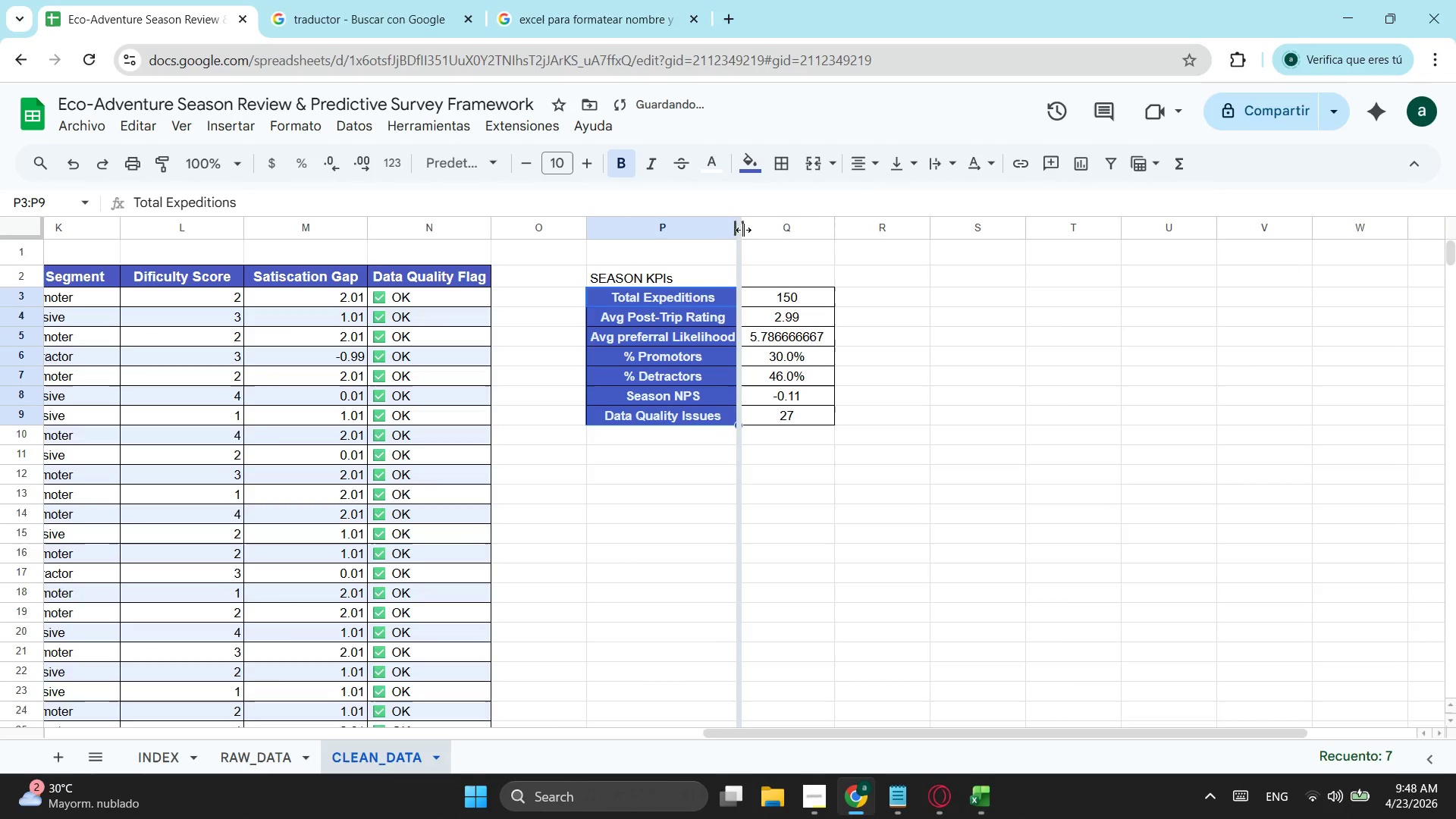 
left_click_drag(start_coordinate=[743, 230], to_coordinate=[748, 230])
 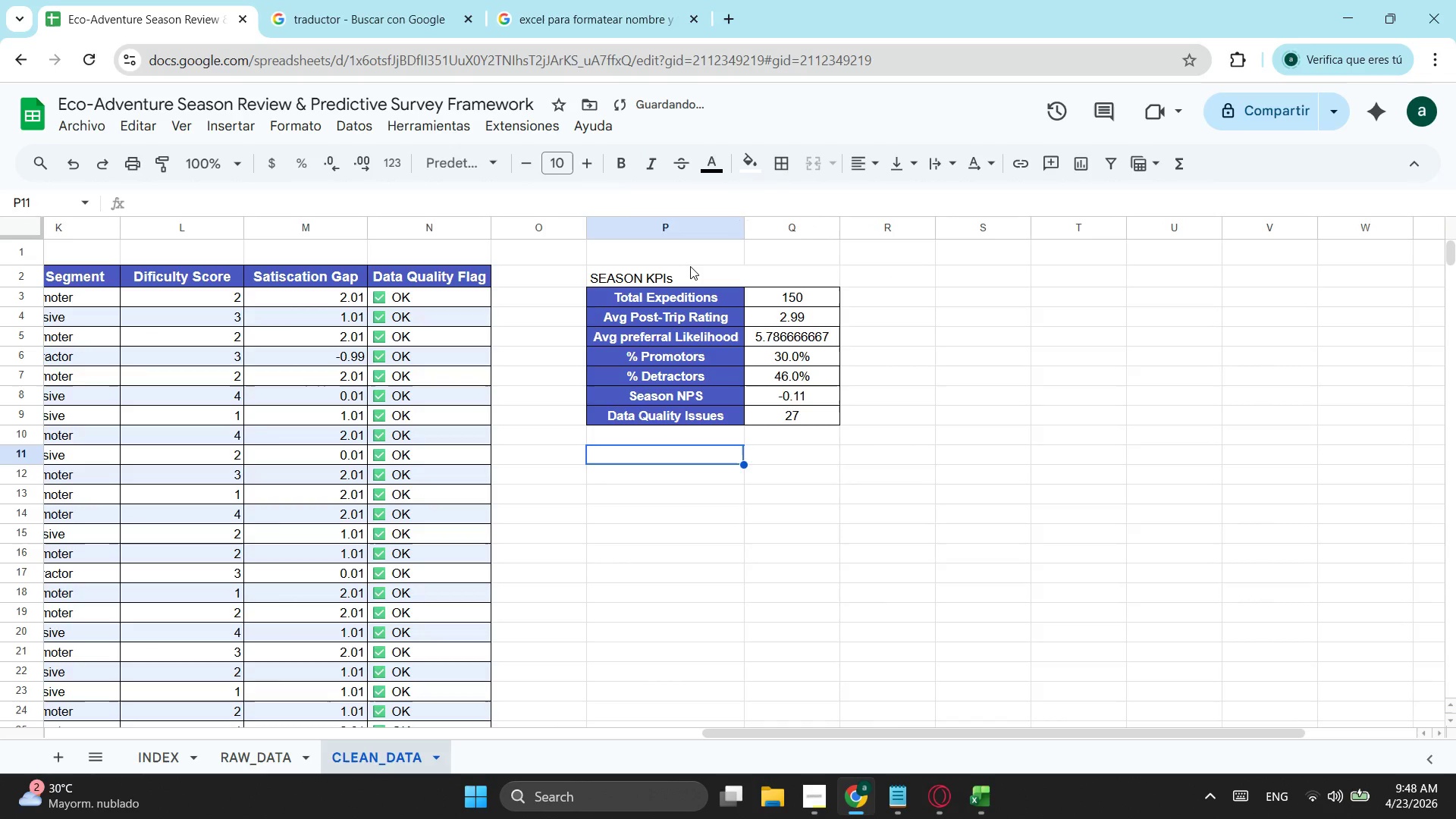 
double_click([690, 266])
 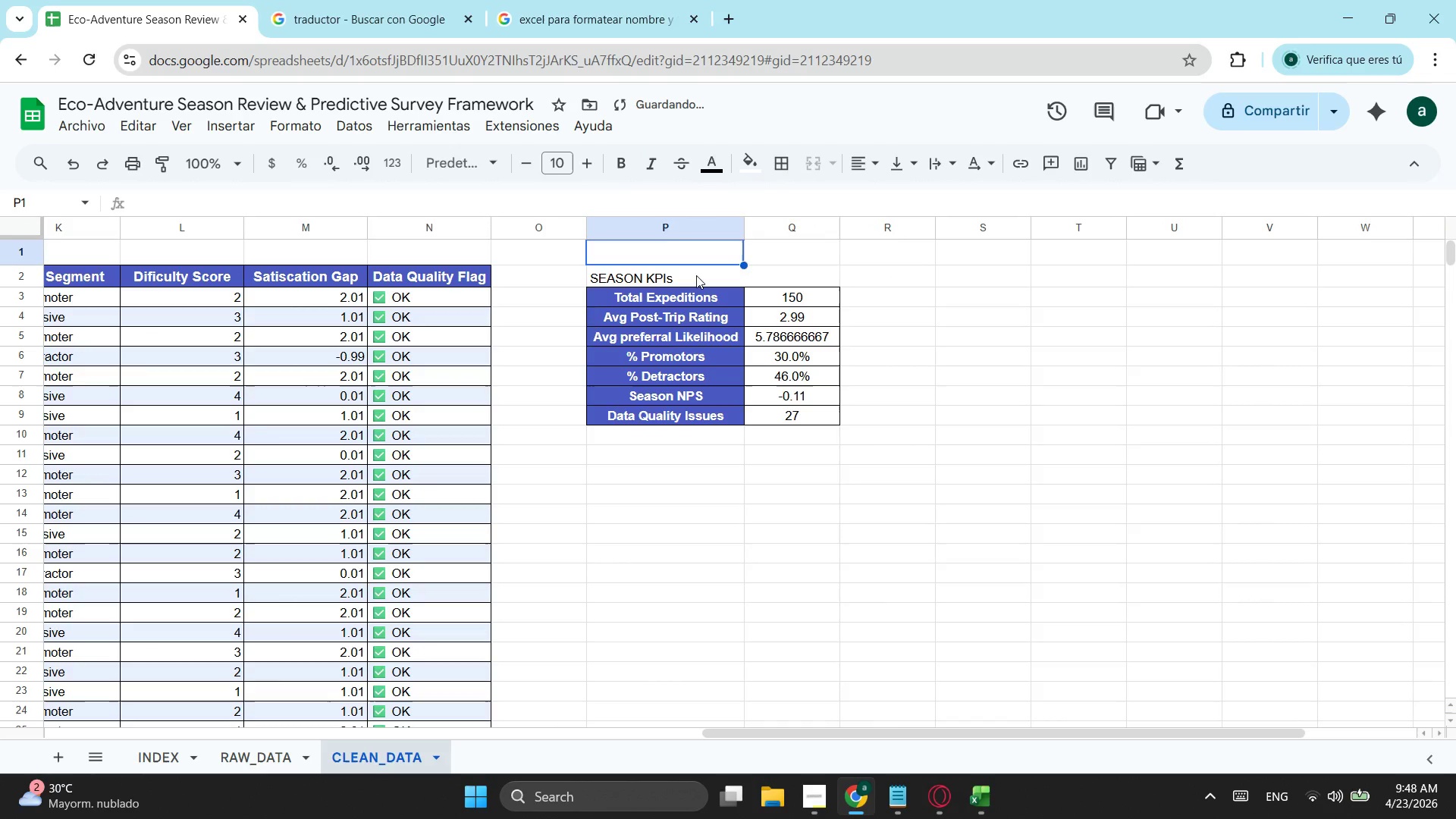 
left_click([696, 275])
 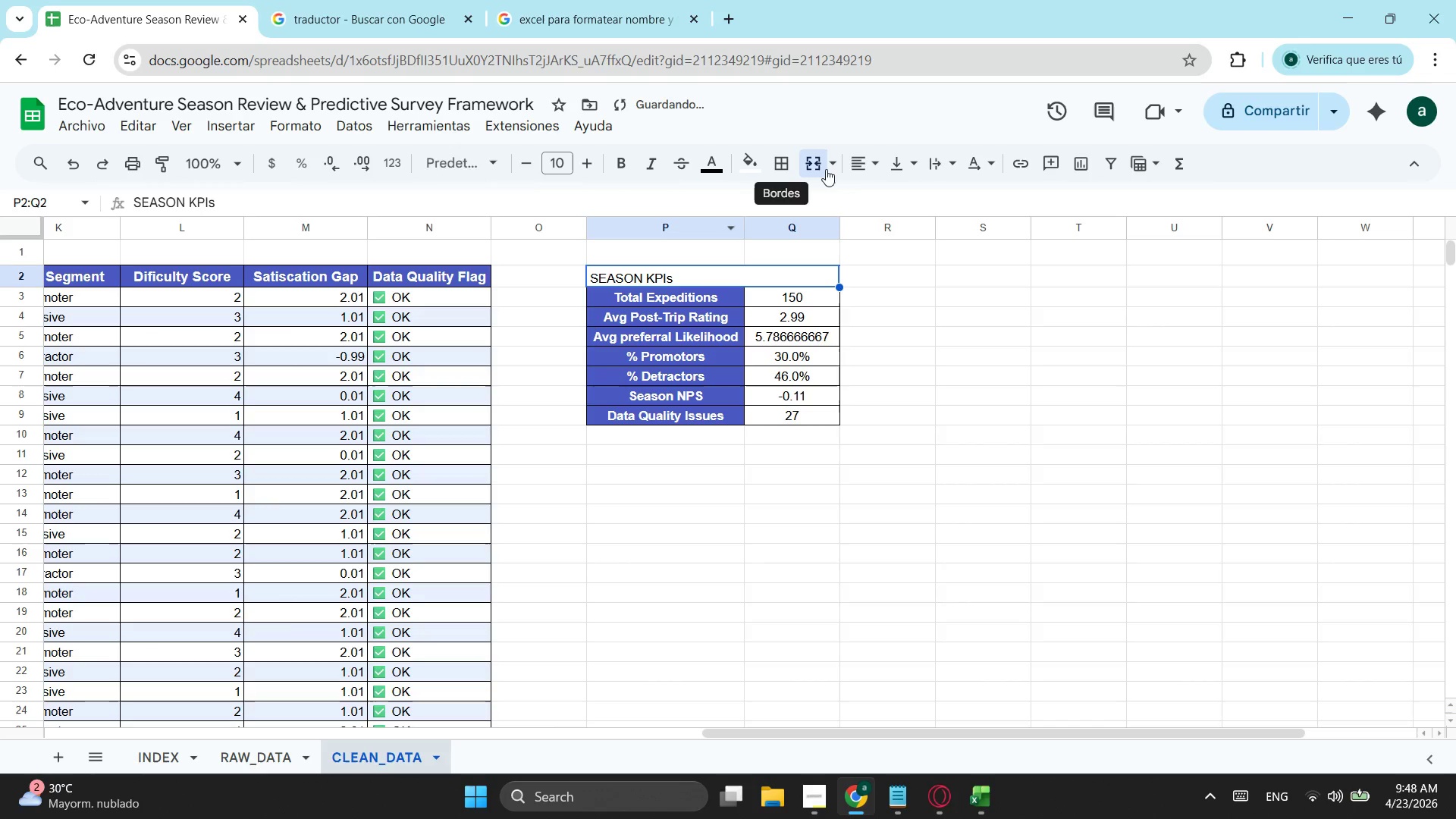 
left_click([860, 166])
 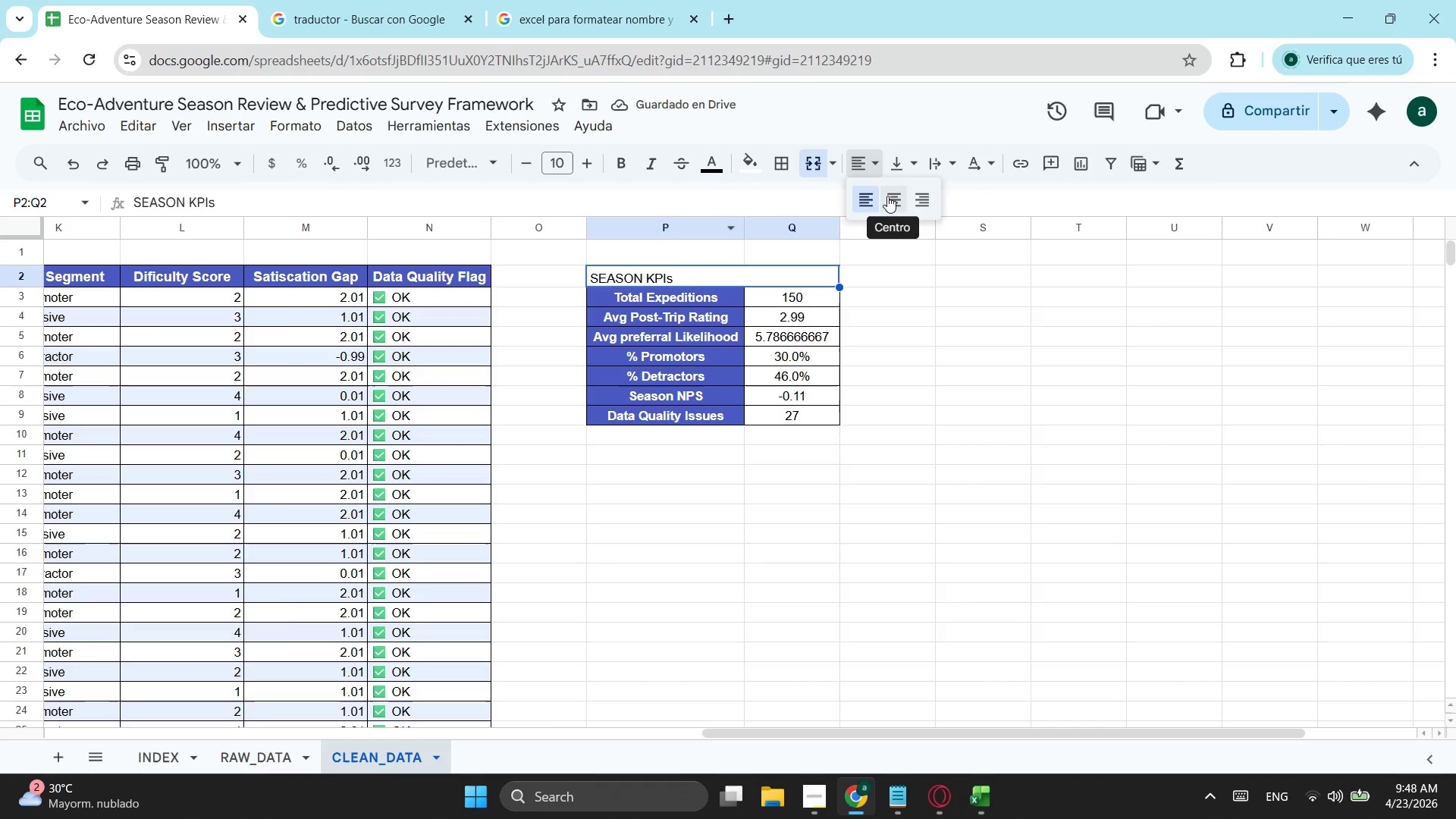 
left_click([887, 196])
 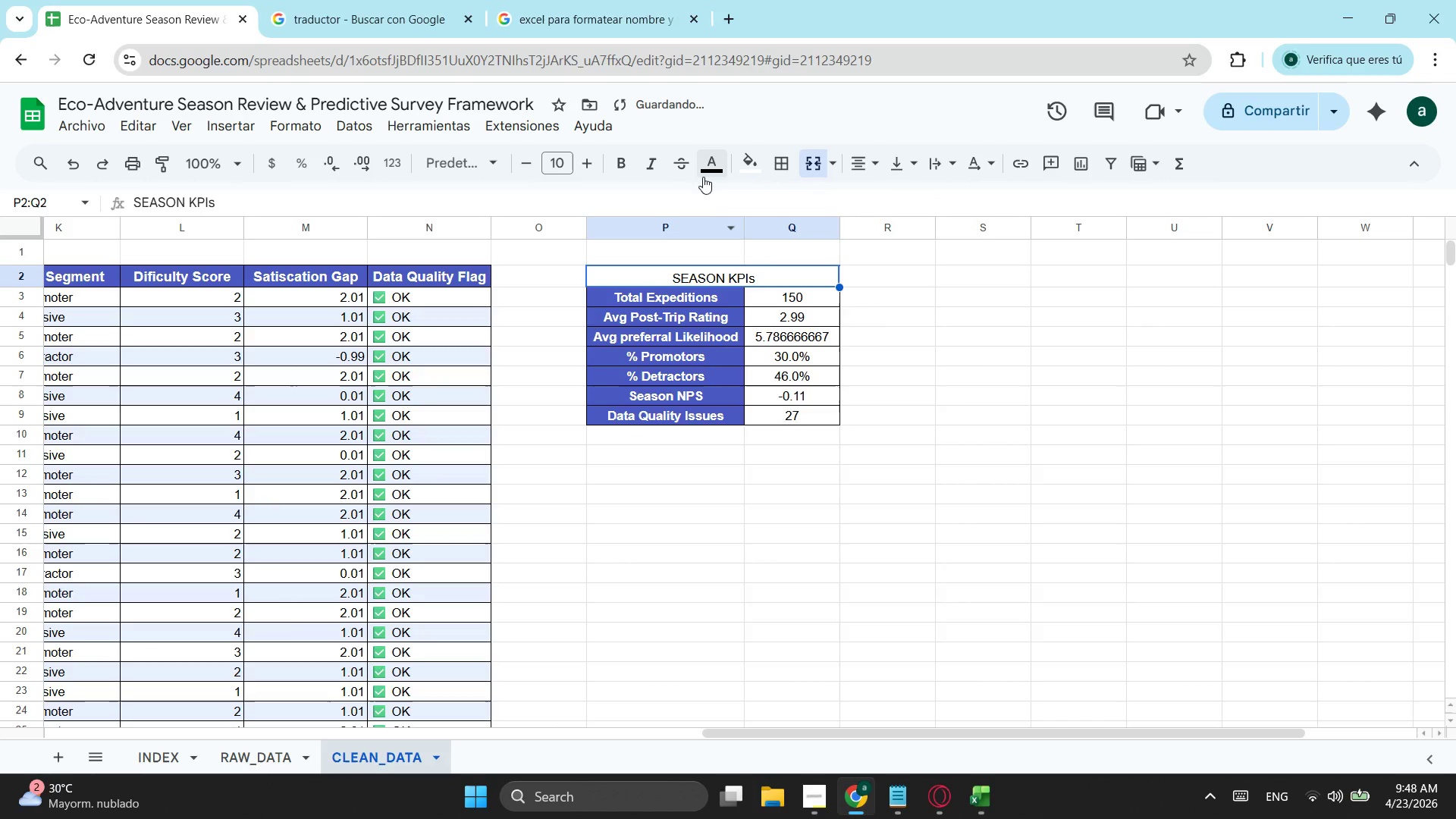 
left_click([703, 177])
 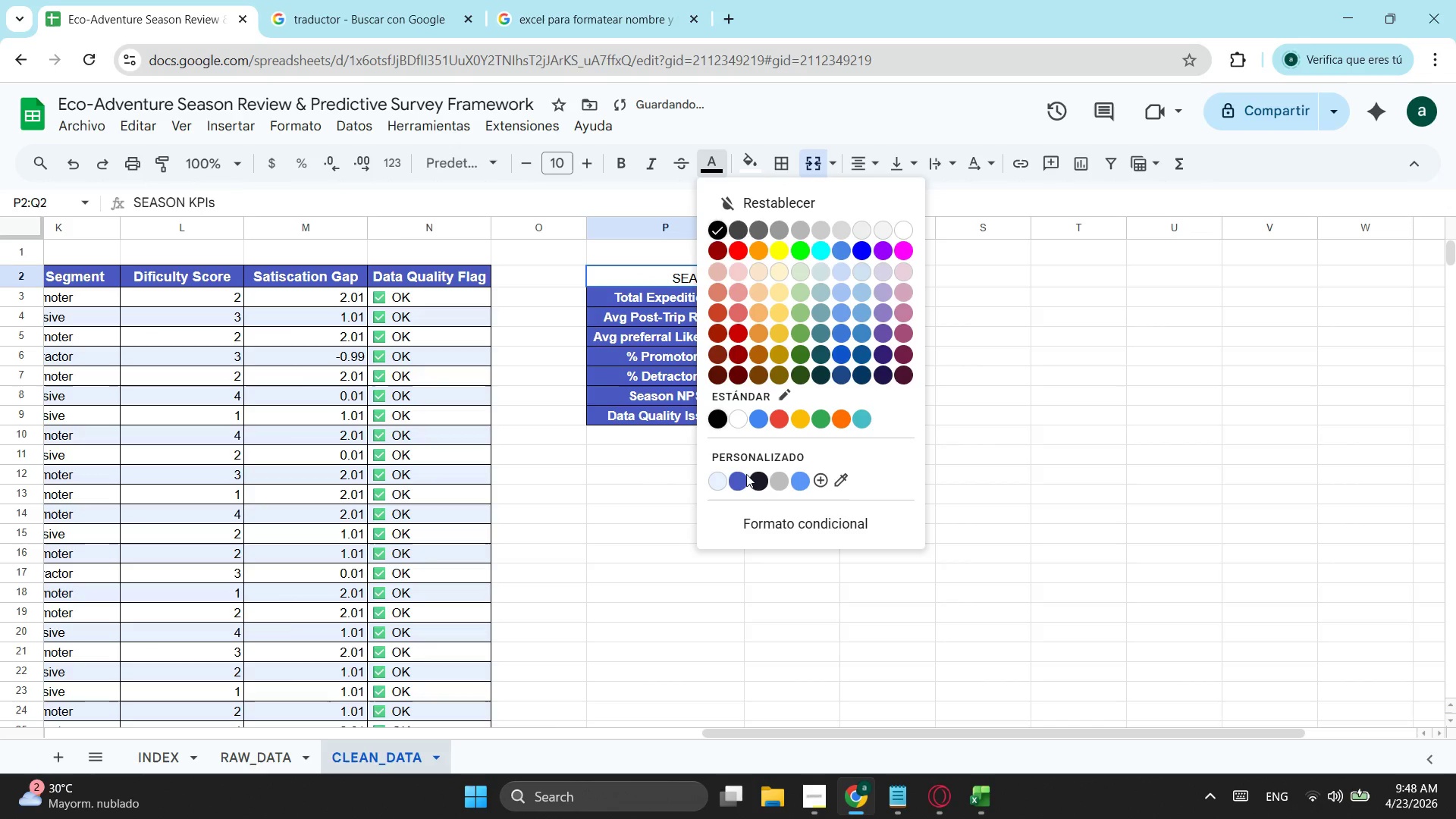 
left_click([731, 479])
 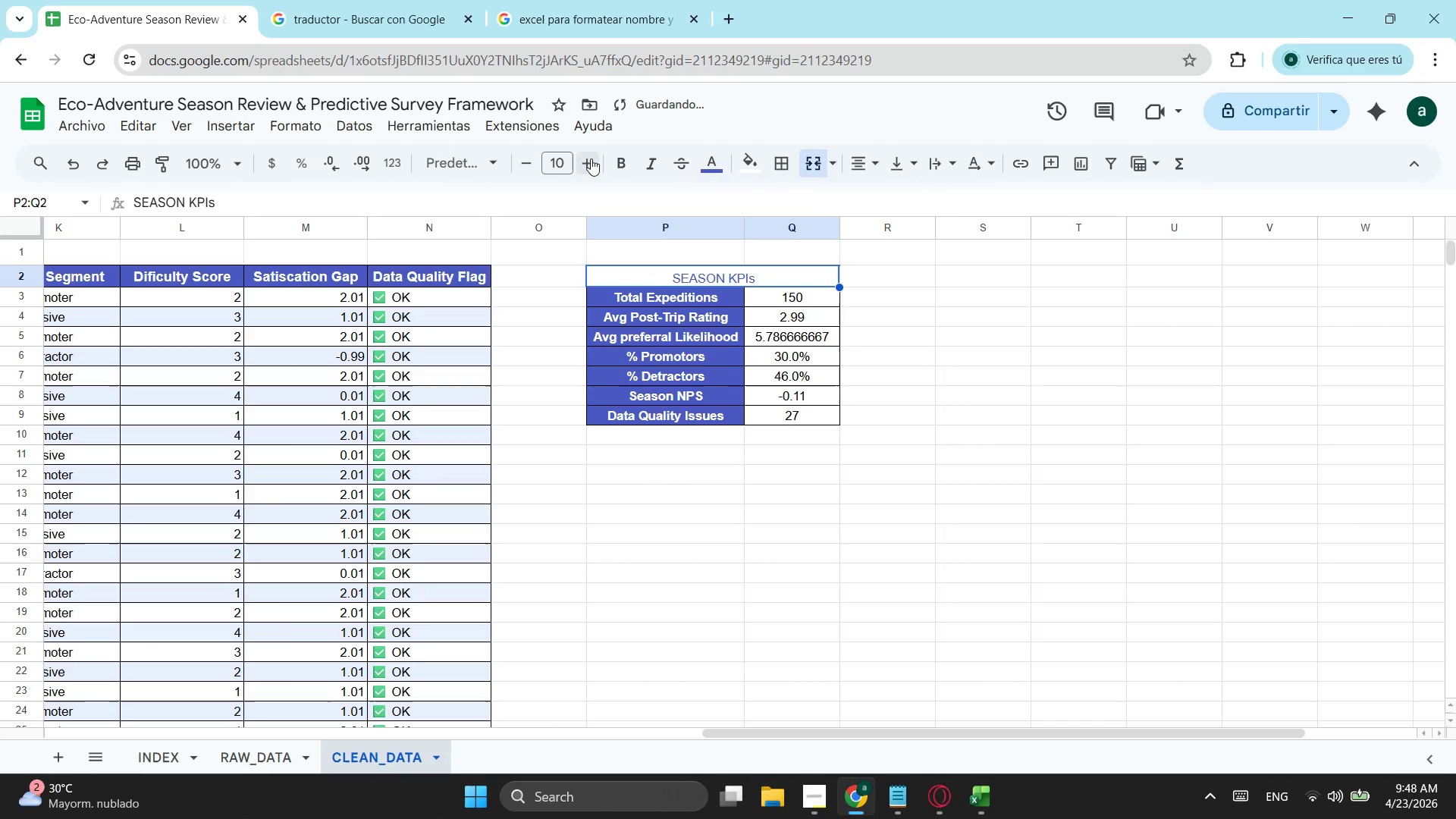 
double_click([591, 158])
 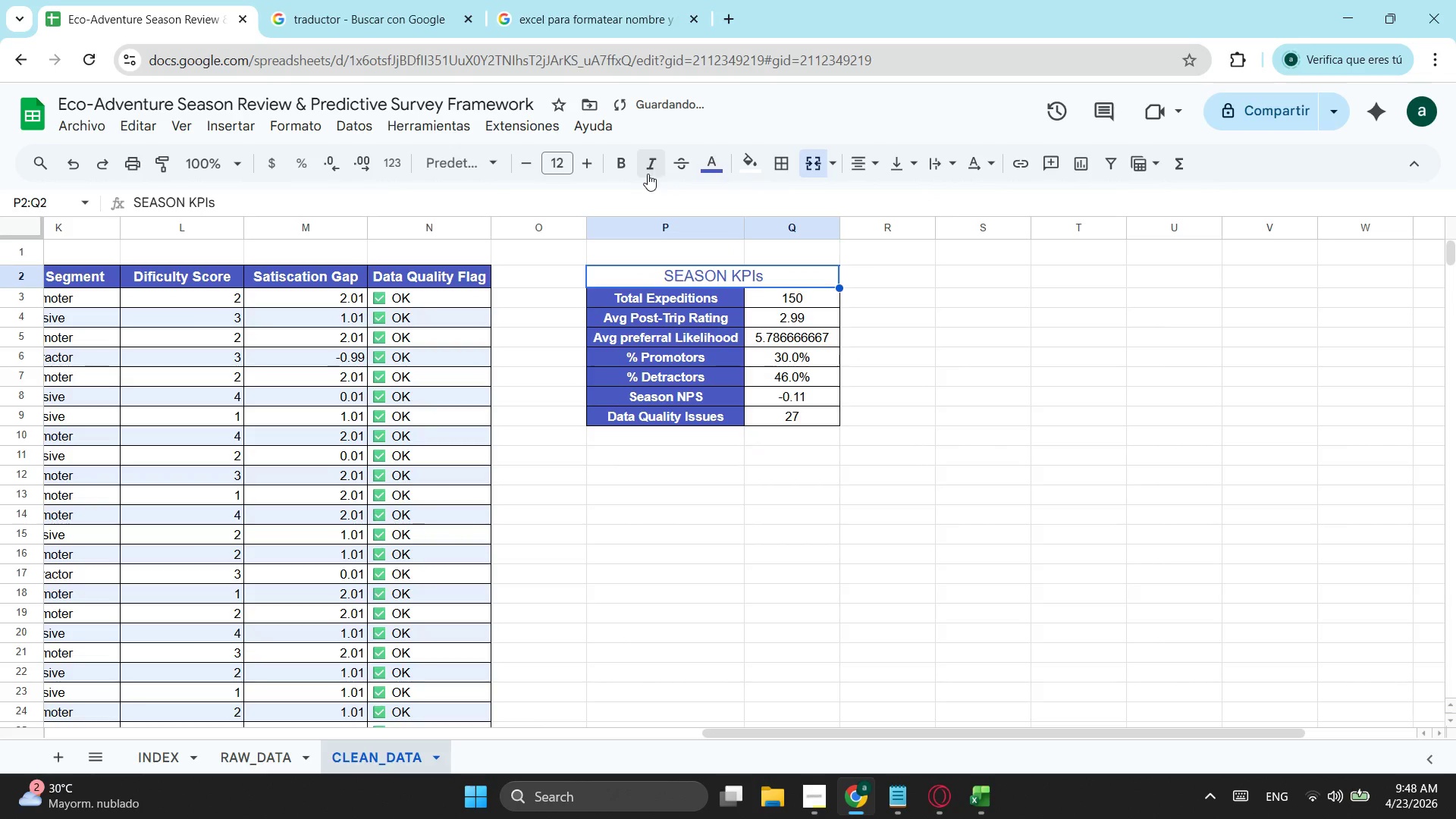 
left_click([625, 165])
 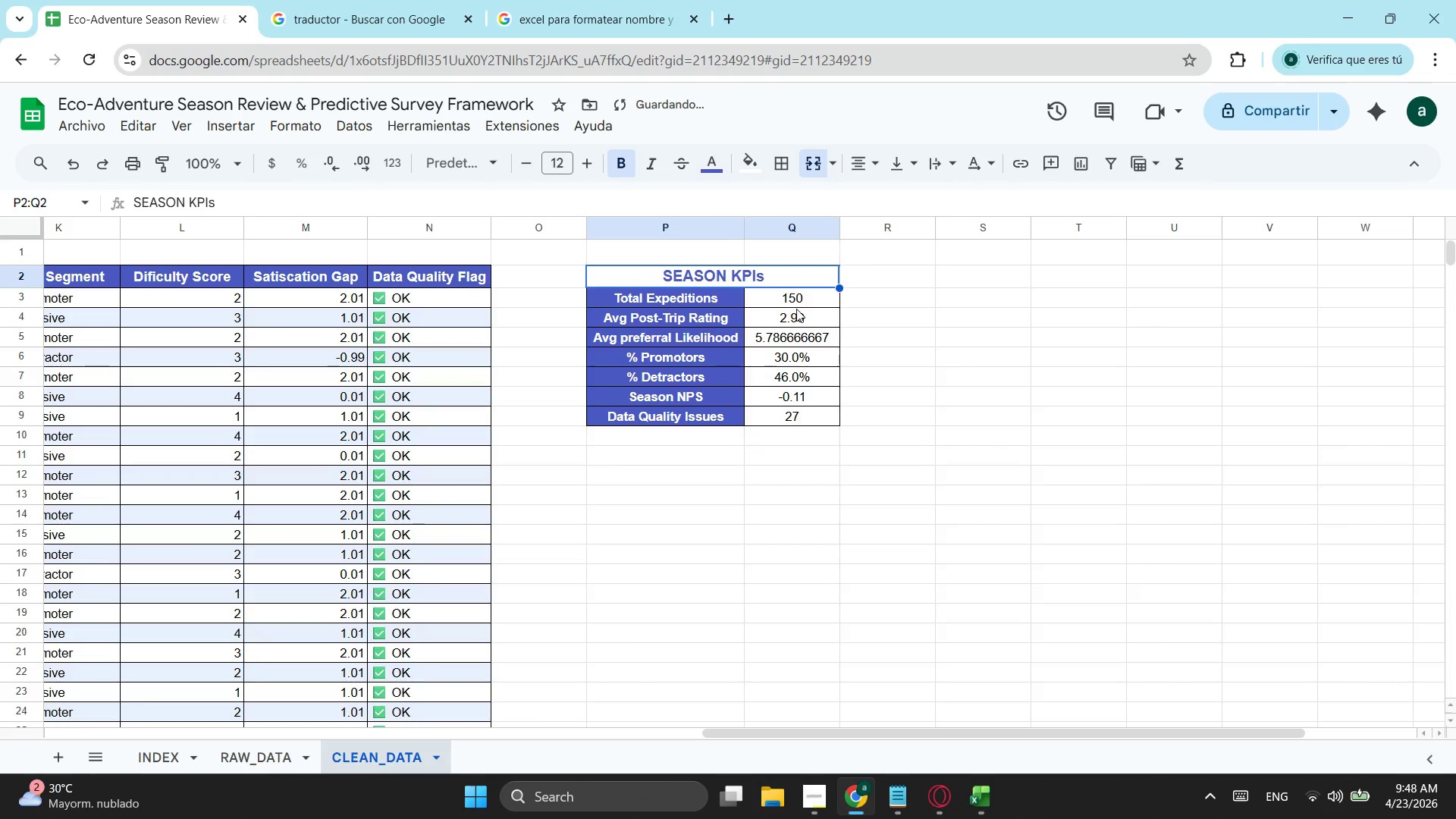 
left_click_drag(start_coordinate=[796, 309], to_coordinate=[808, 410])
 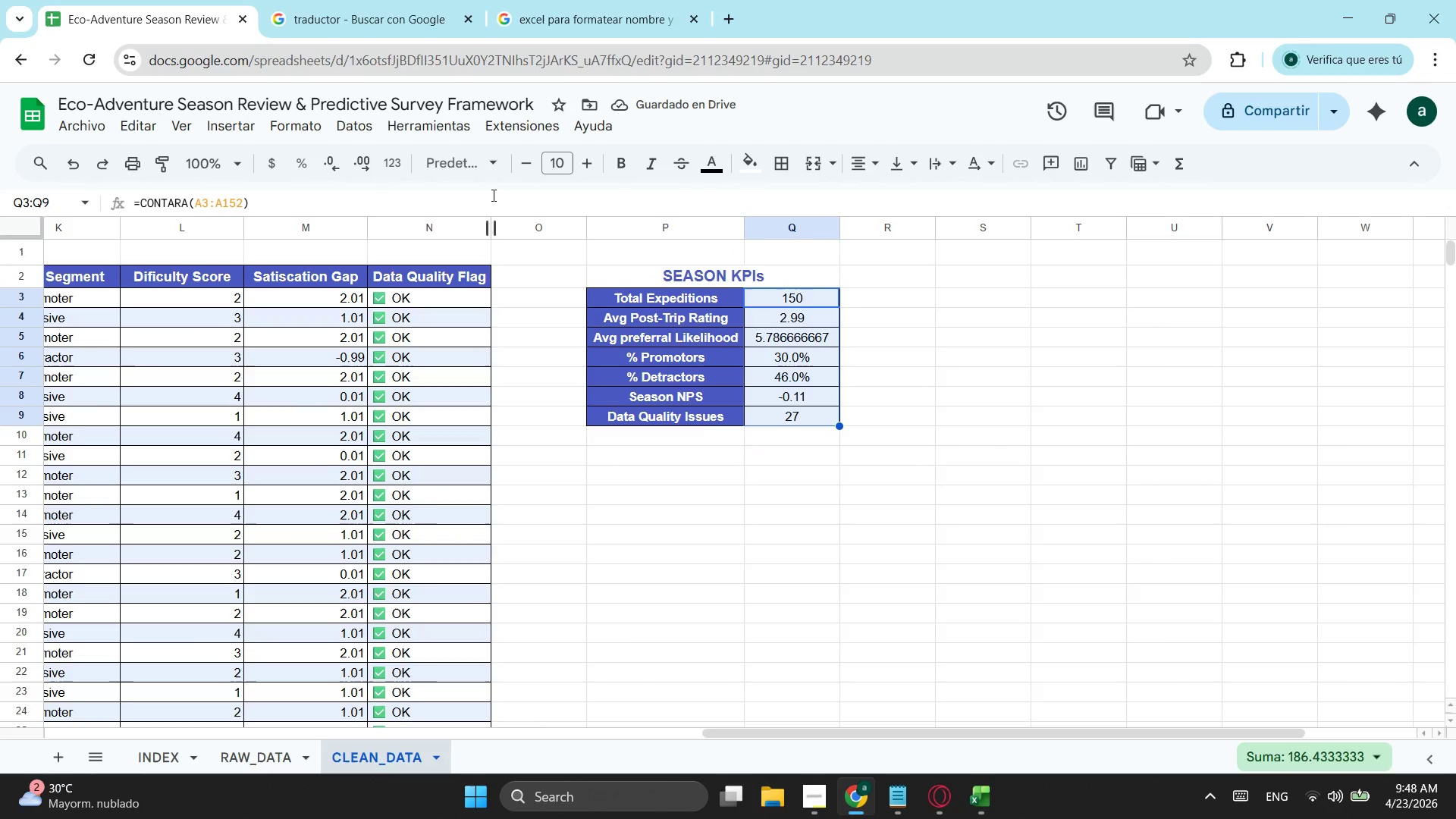 
left_click([313, 118])
 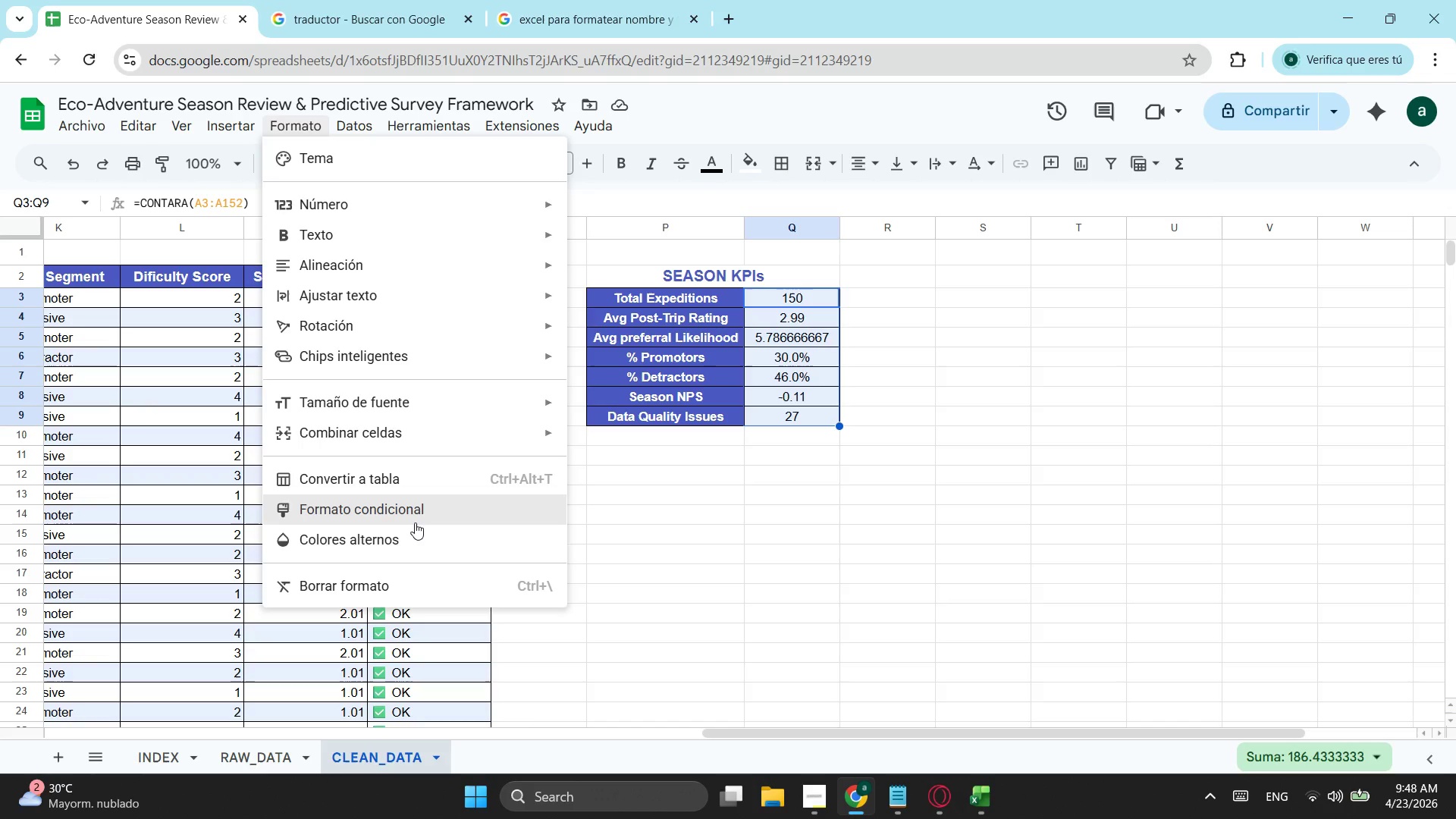 
left_click([415, 527])
 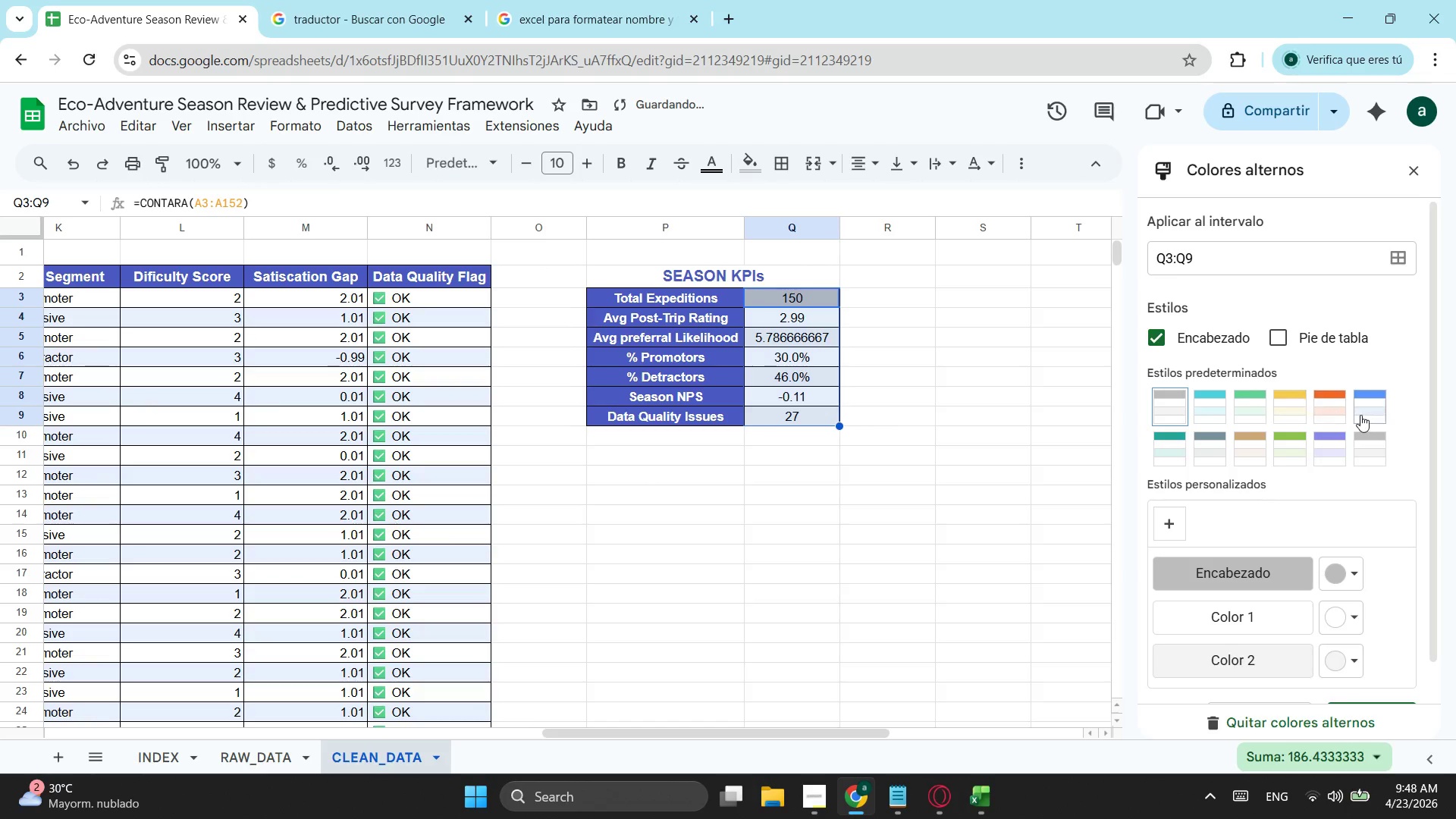 
left_click([1366, 414])
 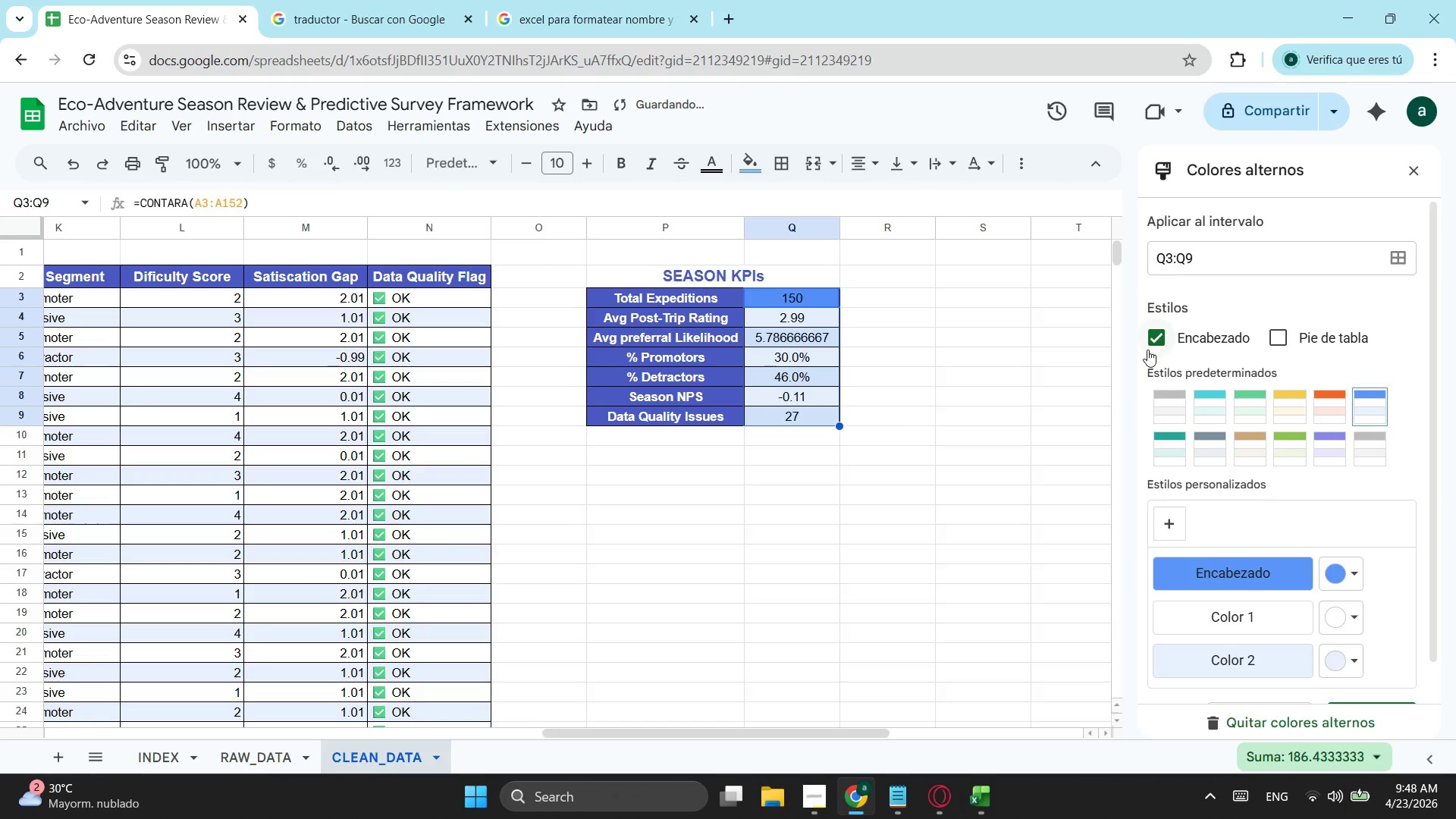 
left_click([1150, 347])
 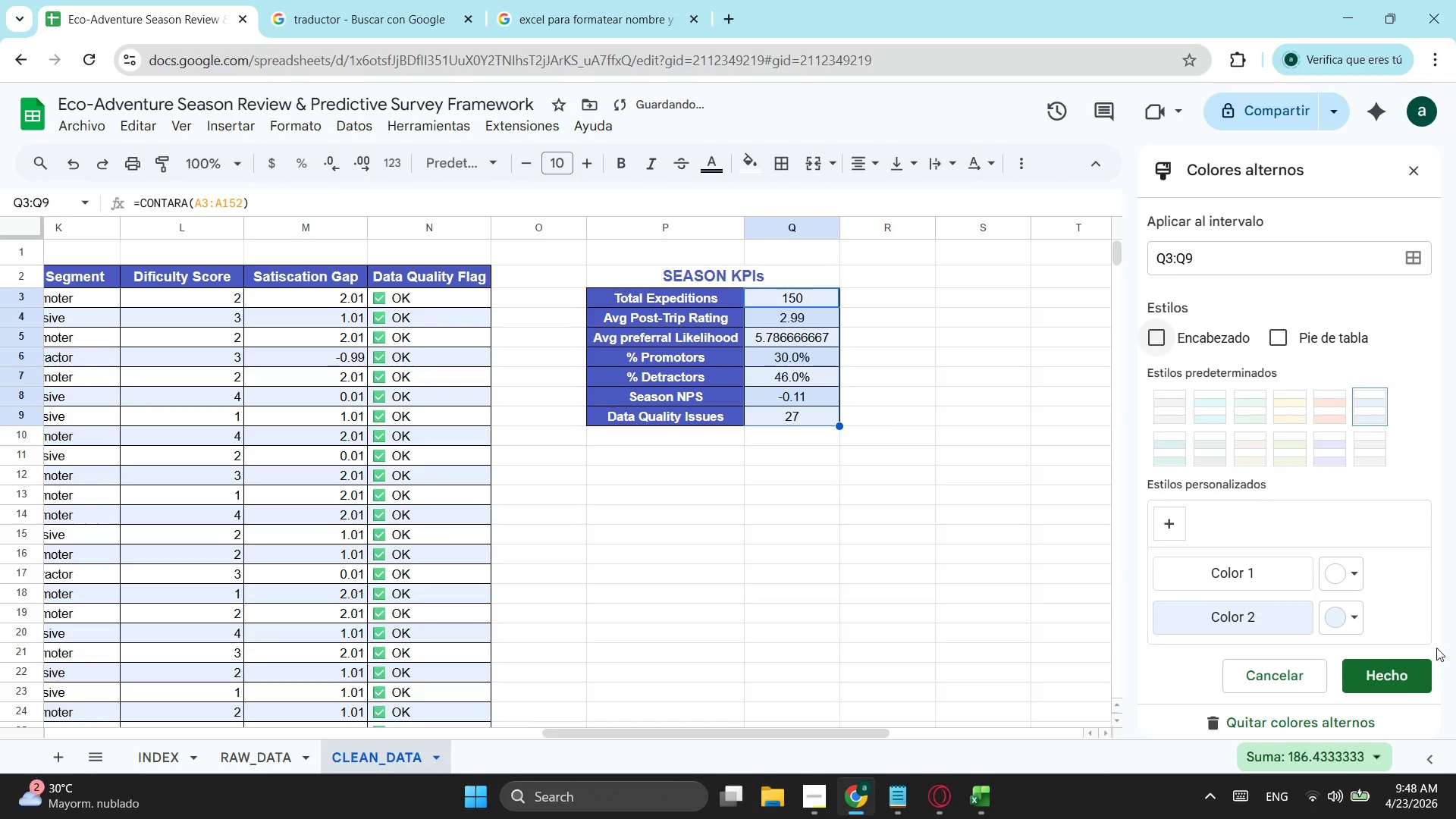 
left_click([1394, 669])
 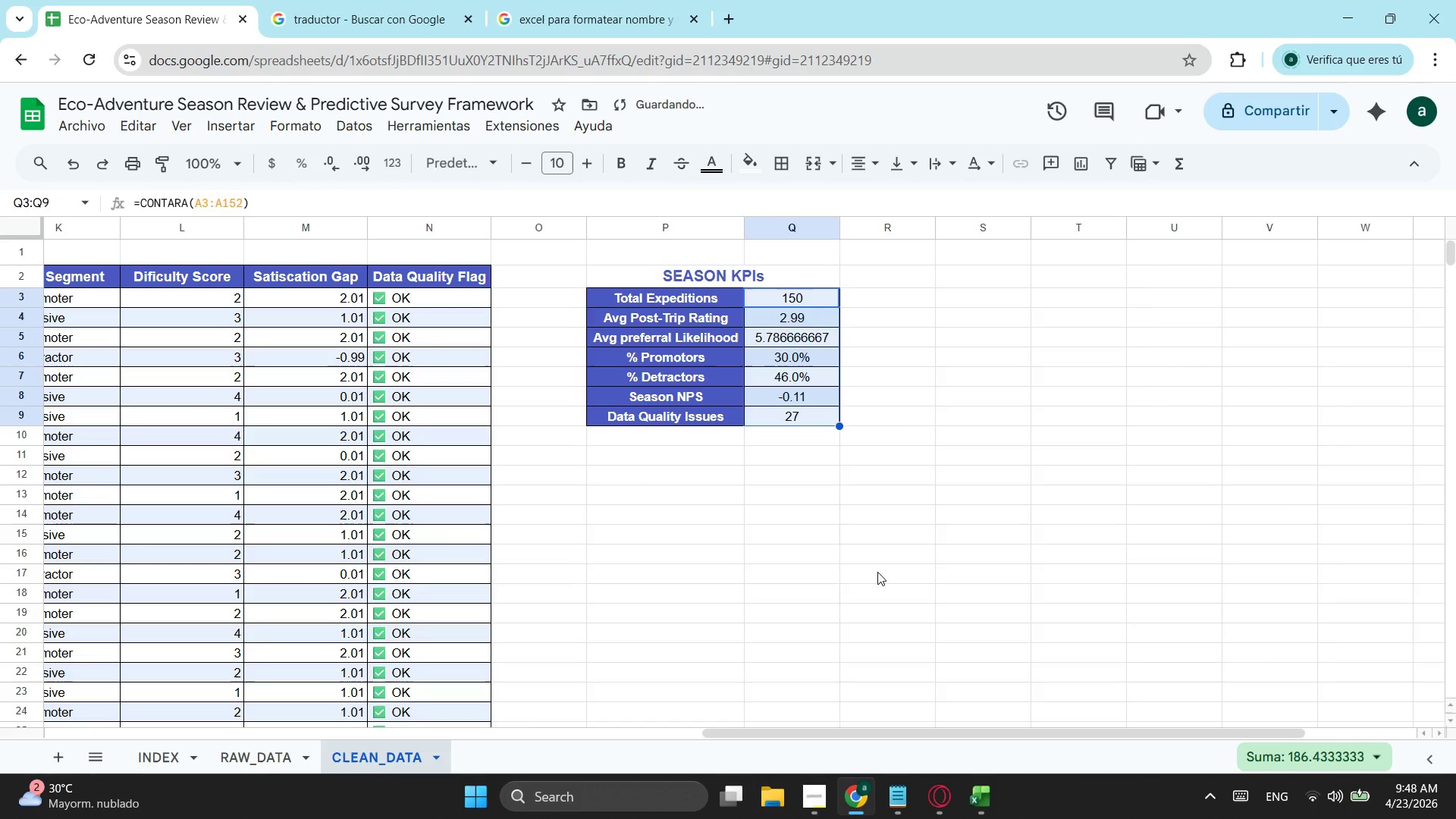 
left_click([827, 563])
 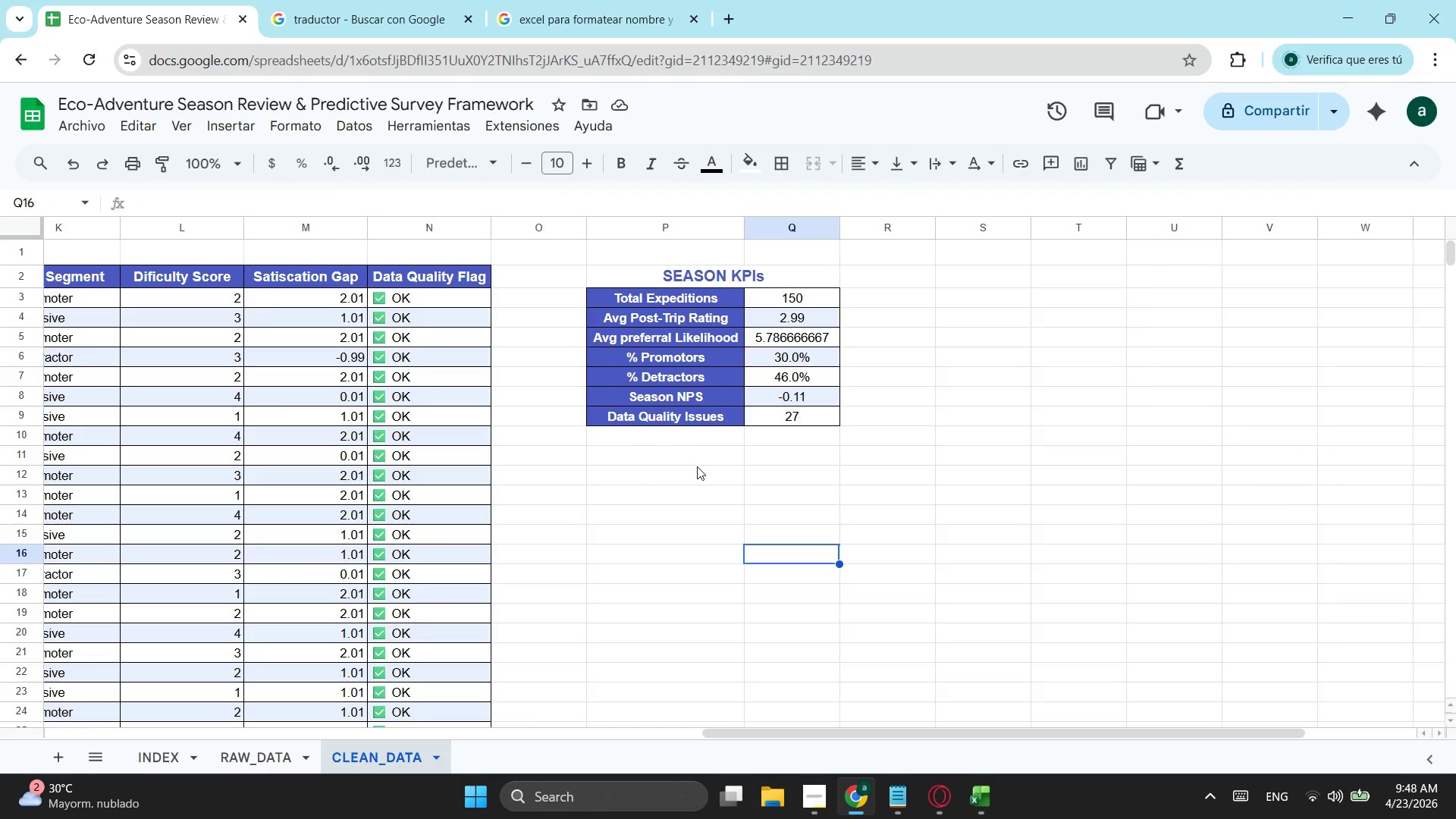 
wait(17.22)
 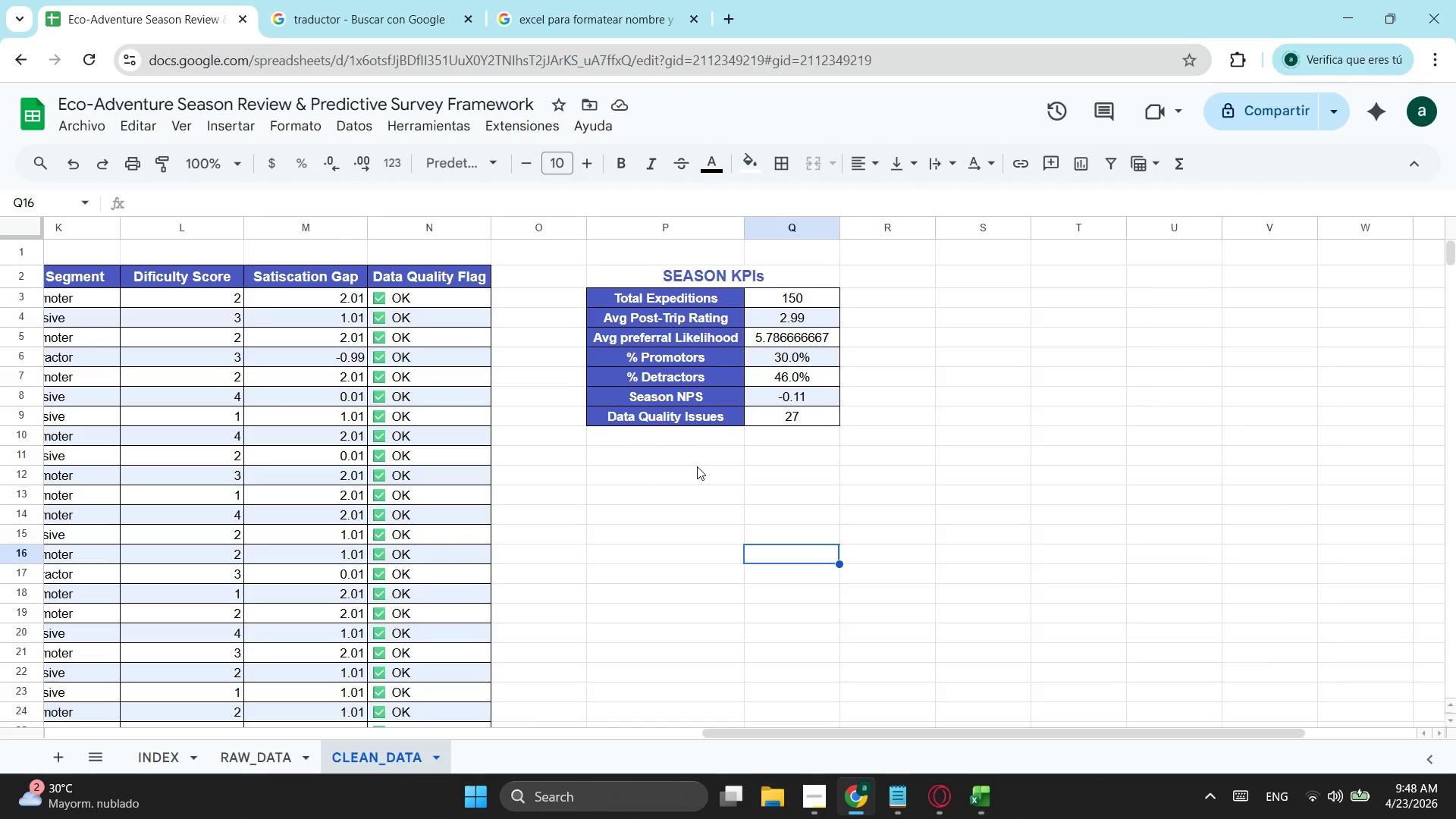 
left_click([270, 130])
 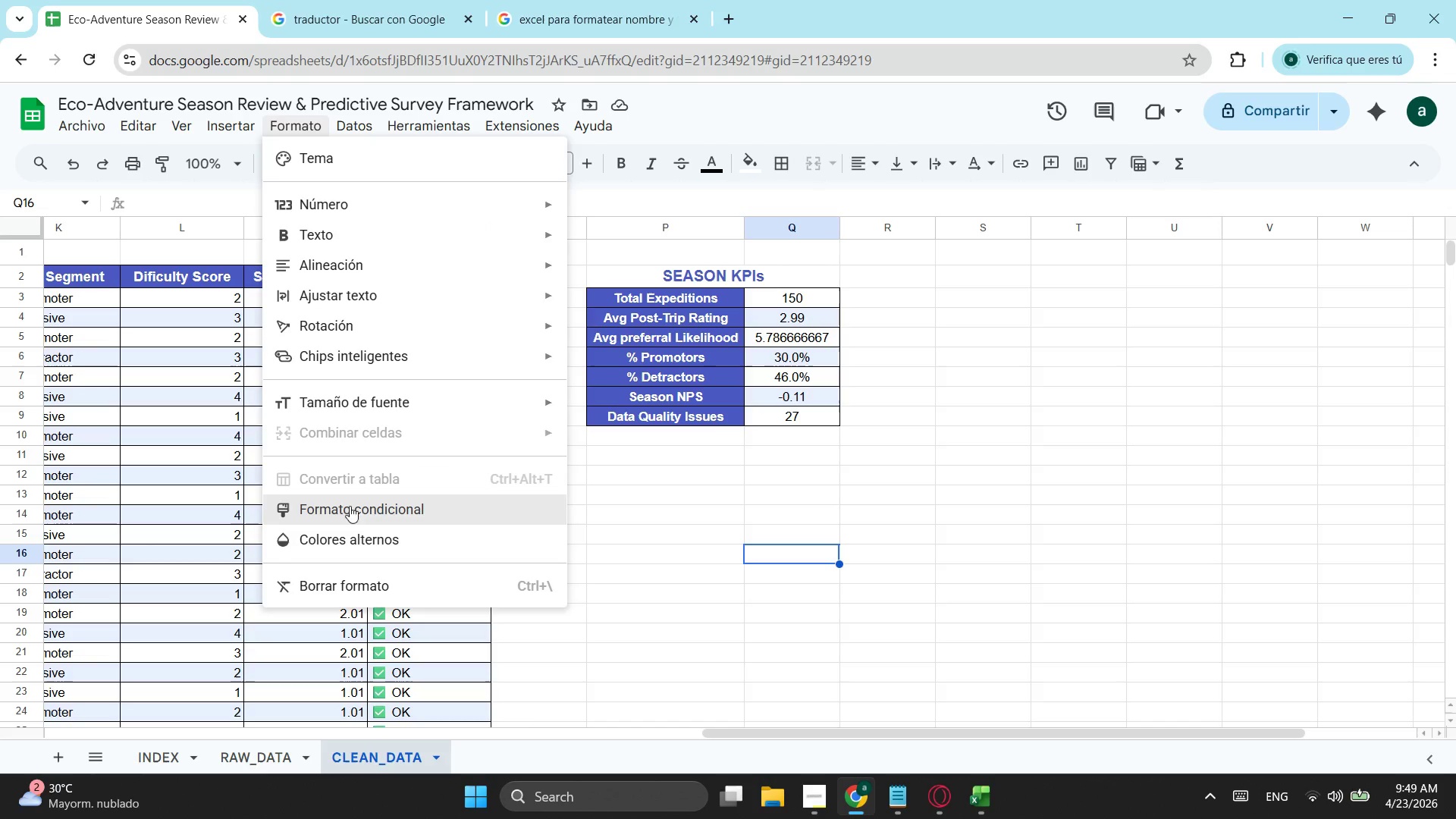 
left_click([365, 513])
 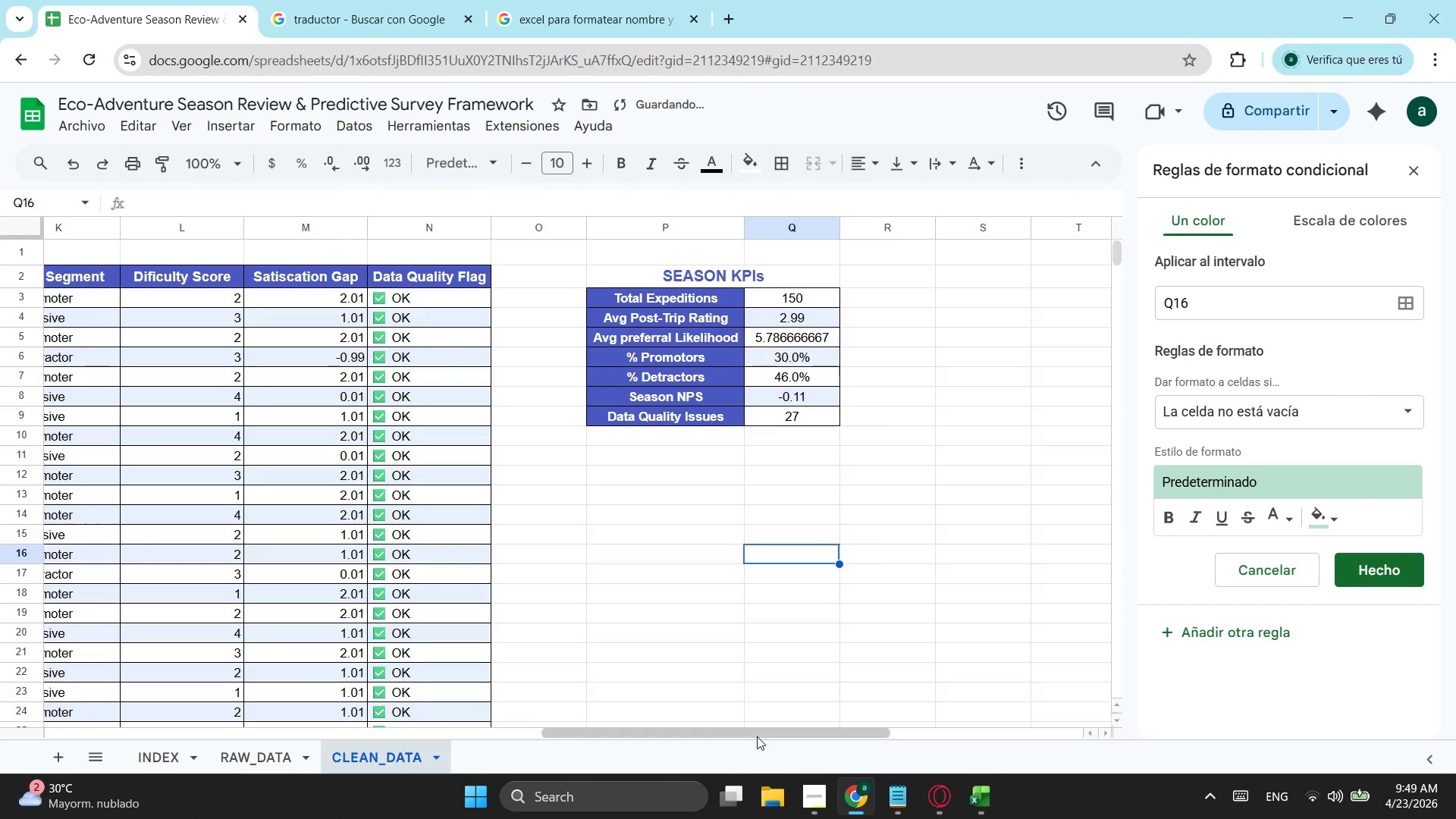 
left_click_drag(start_coordinate=[757, 736], to_coordinate=[293, 723])
 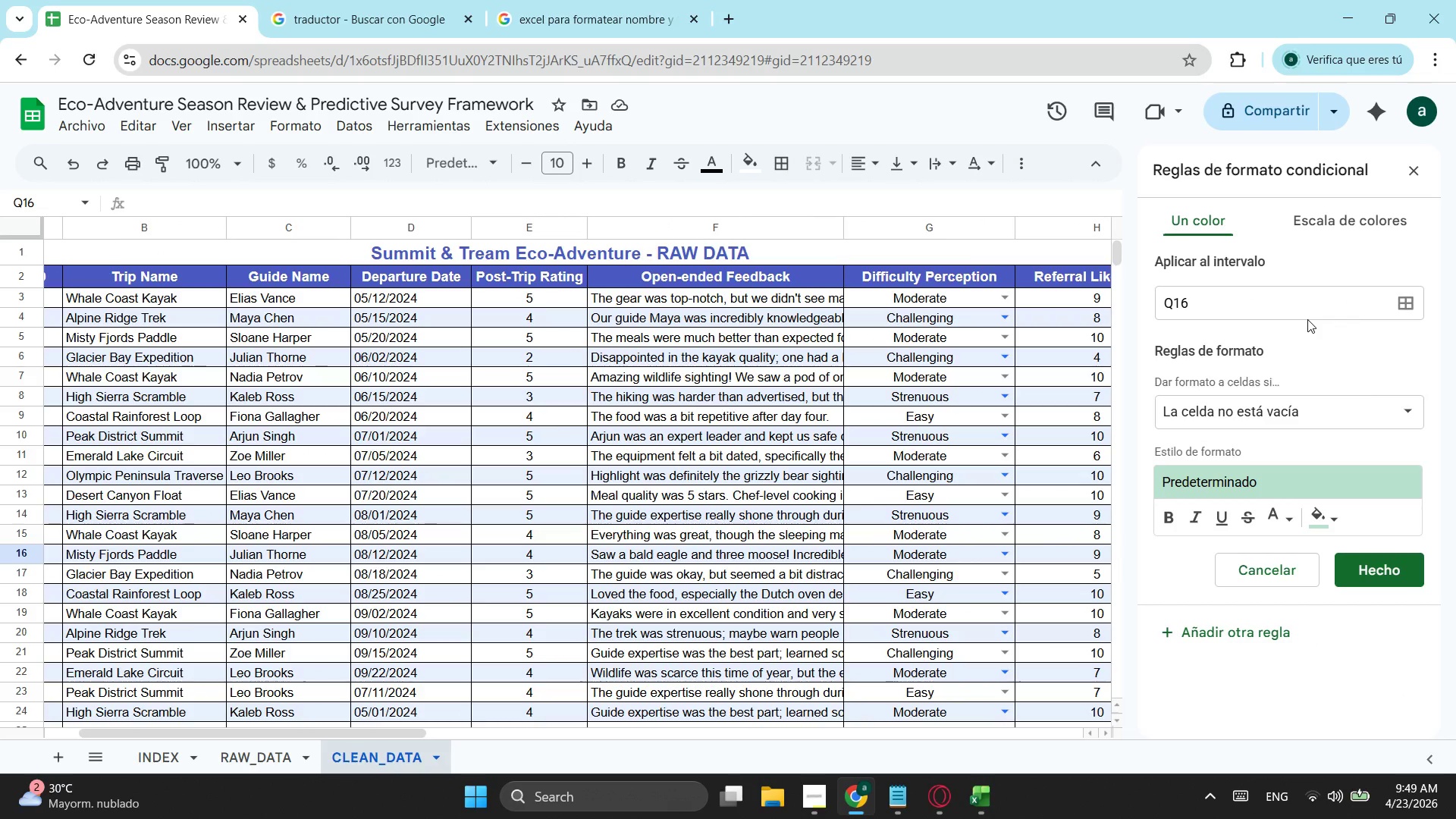 
left_click([1401, 307])
 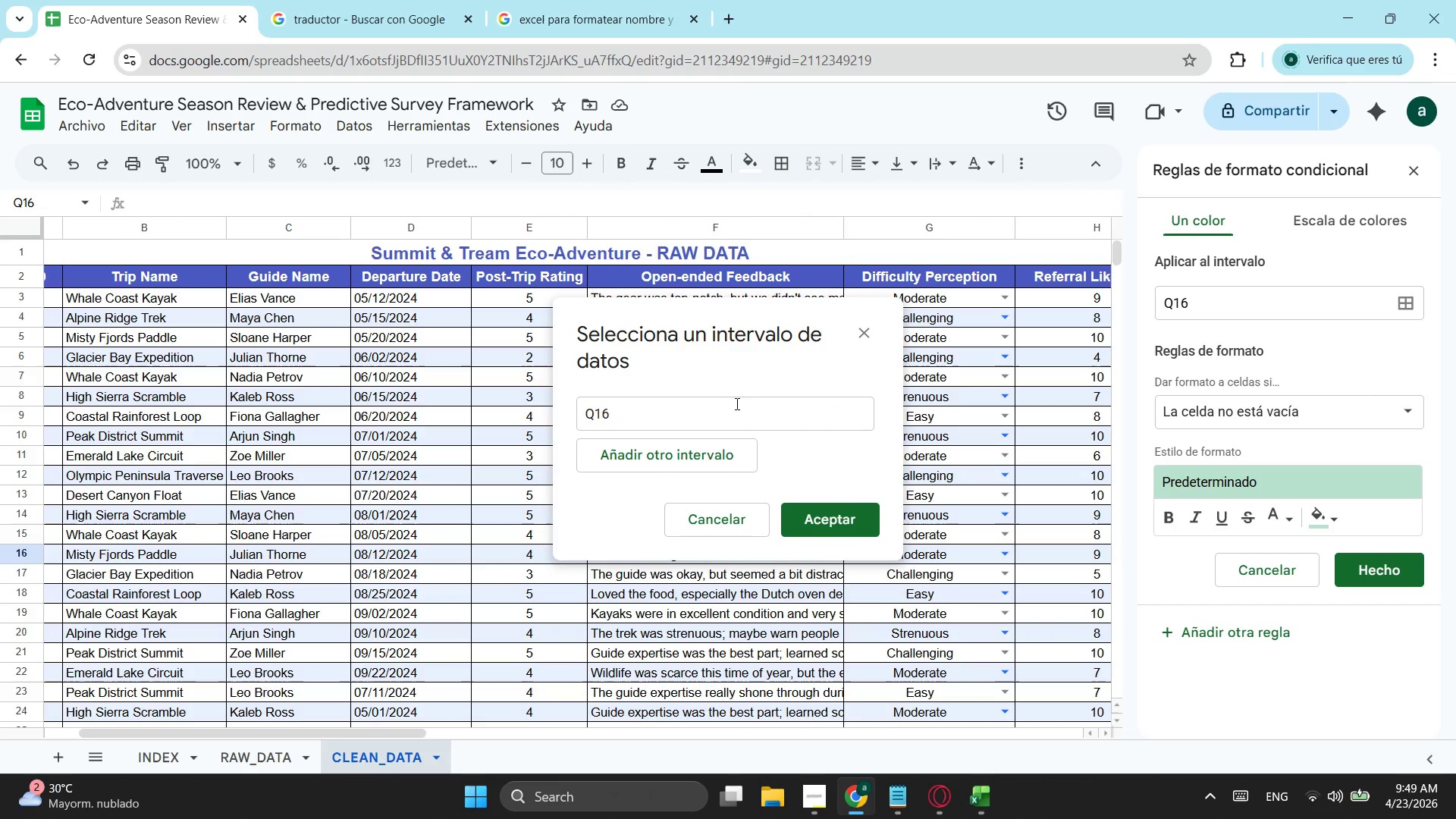 
left_click_drag(start_coordinate=[724, 403], to_coordinate=[419, 420])
 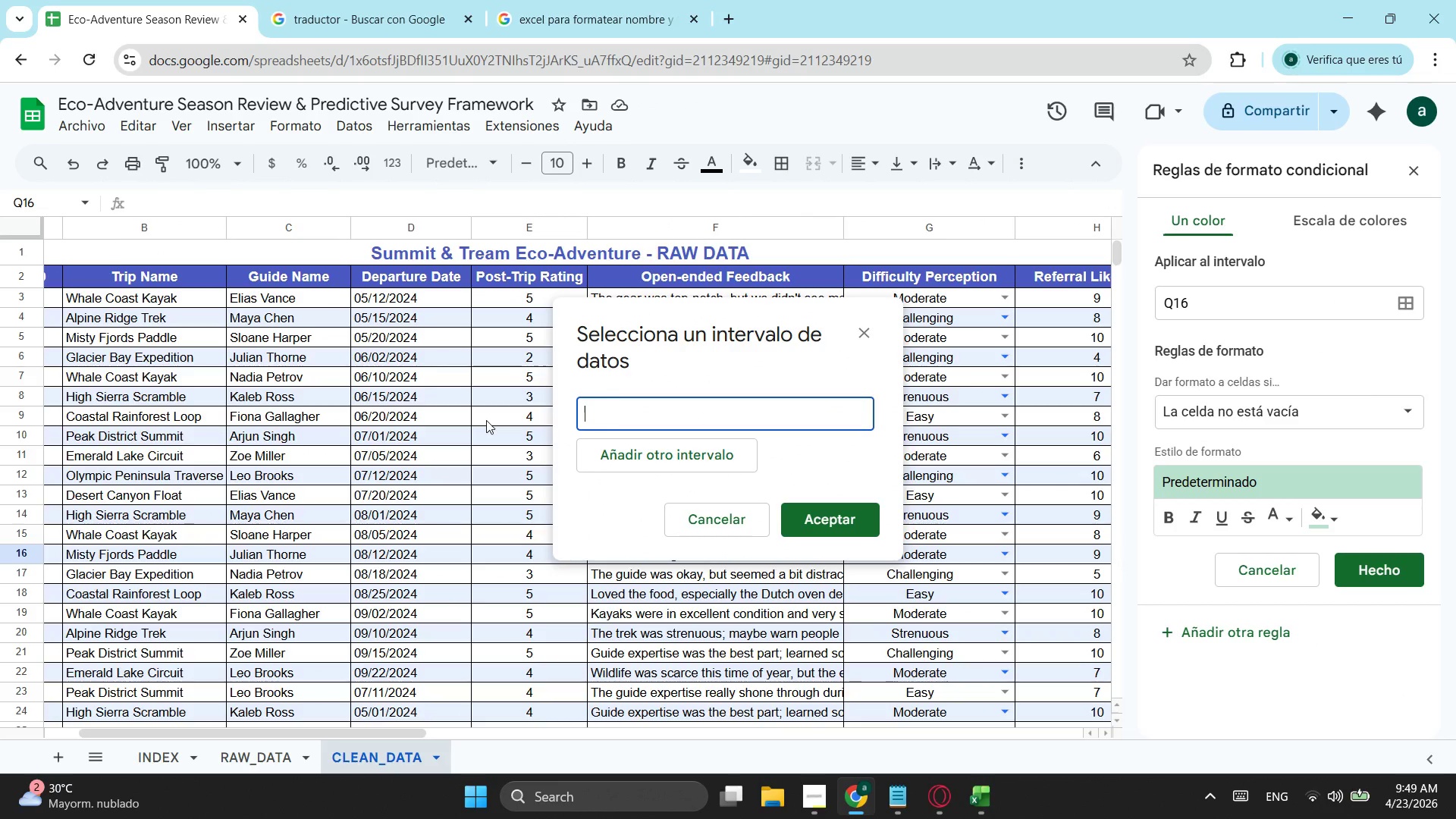 
key(Backspace)
 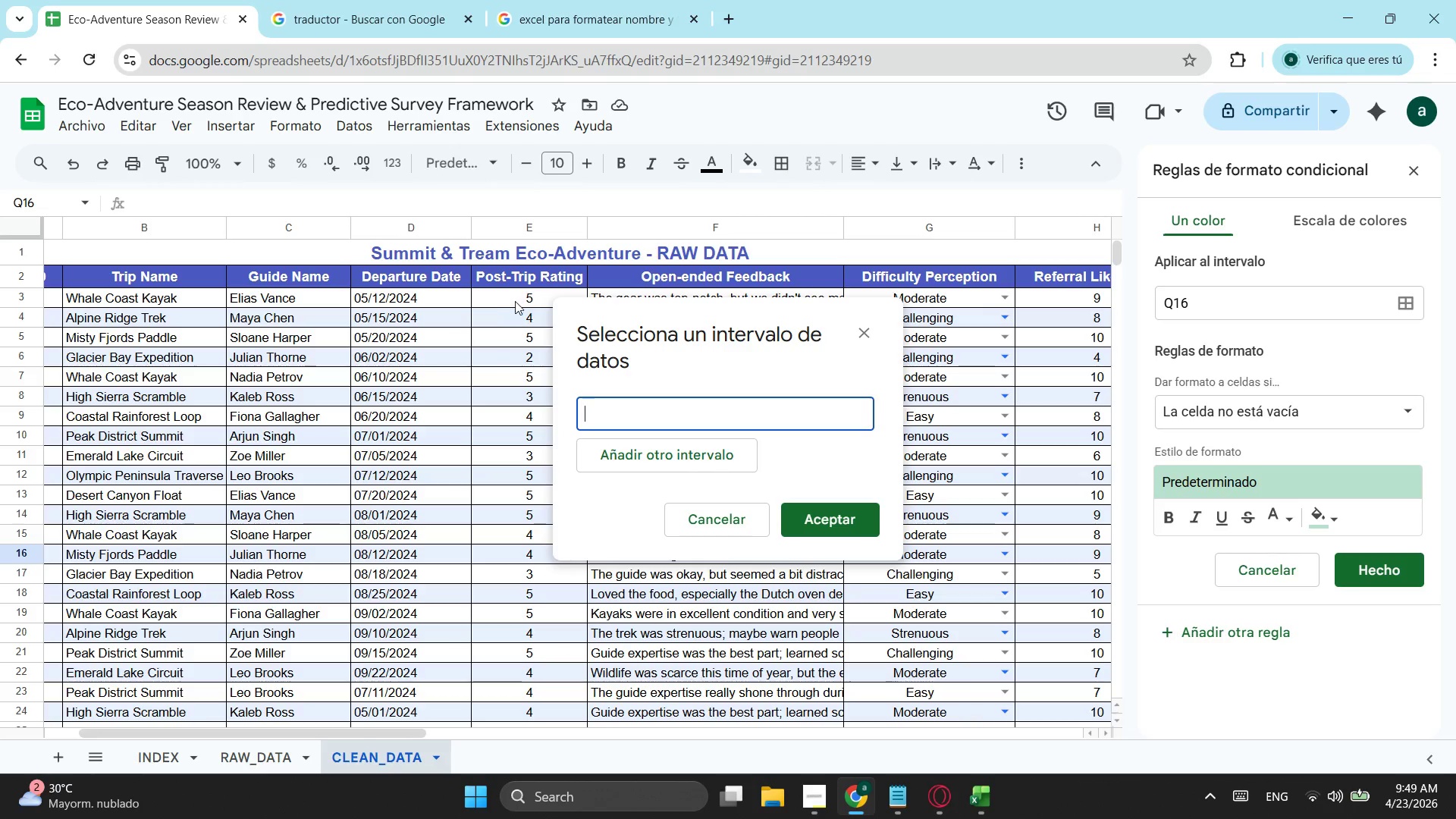 
left_click_drag(start_coordinate=[509, 297], to_coordinate=[513, 403])
 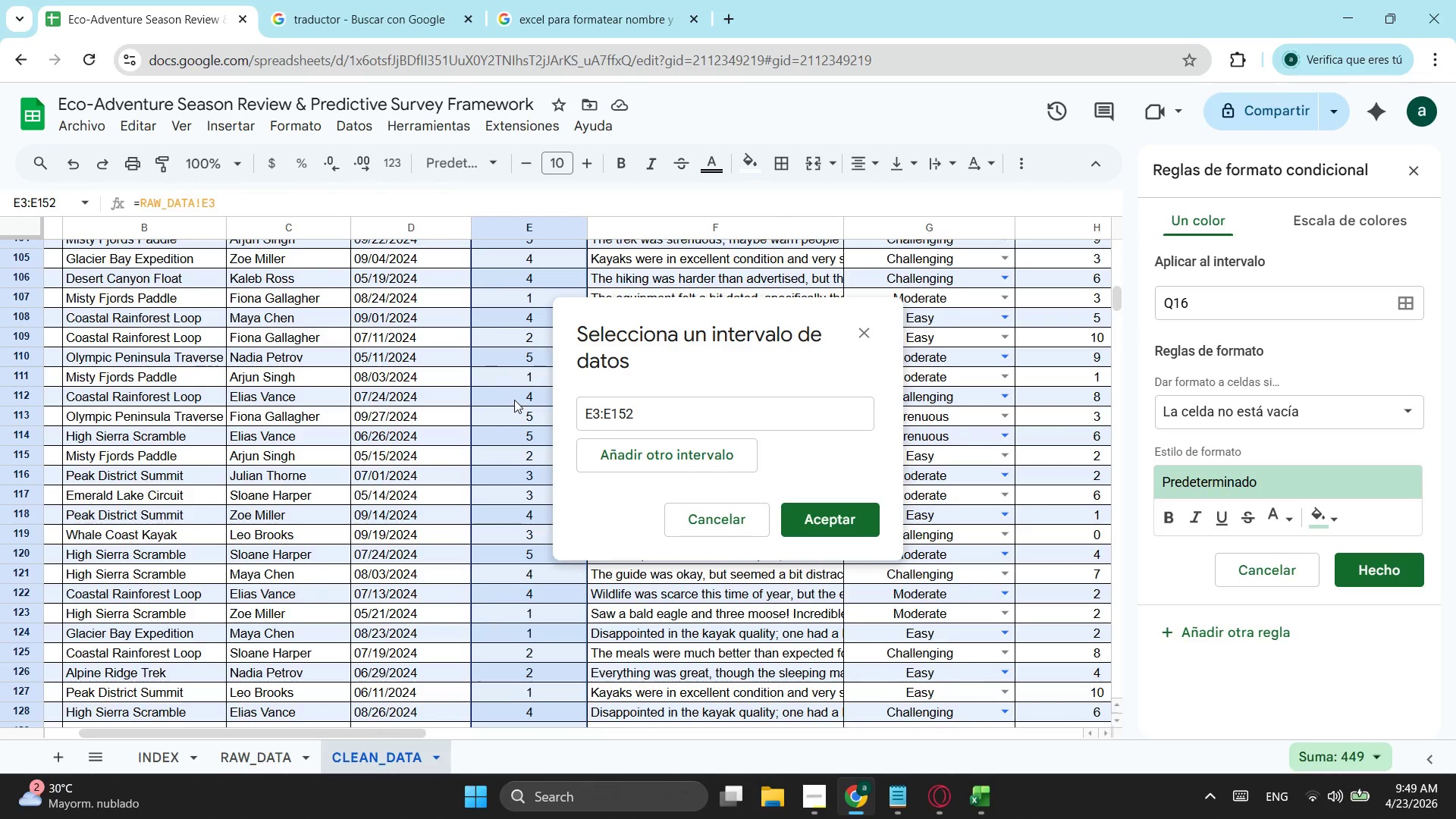 
scroll: coordinate [507, 494], scroll_direction: down, amount: 18.0
 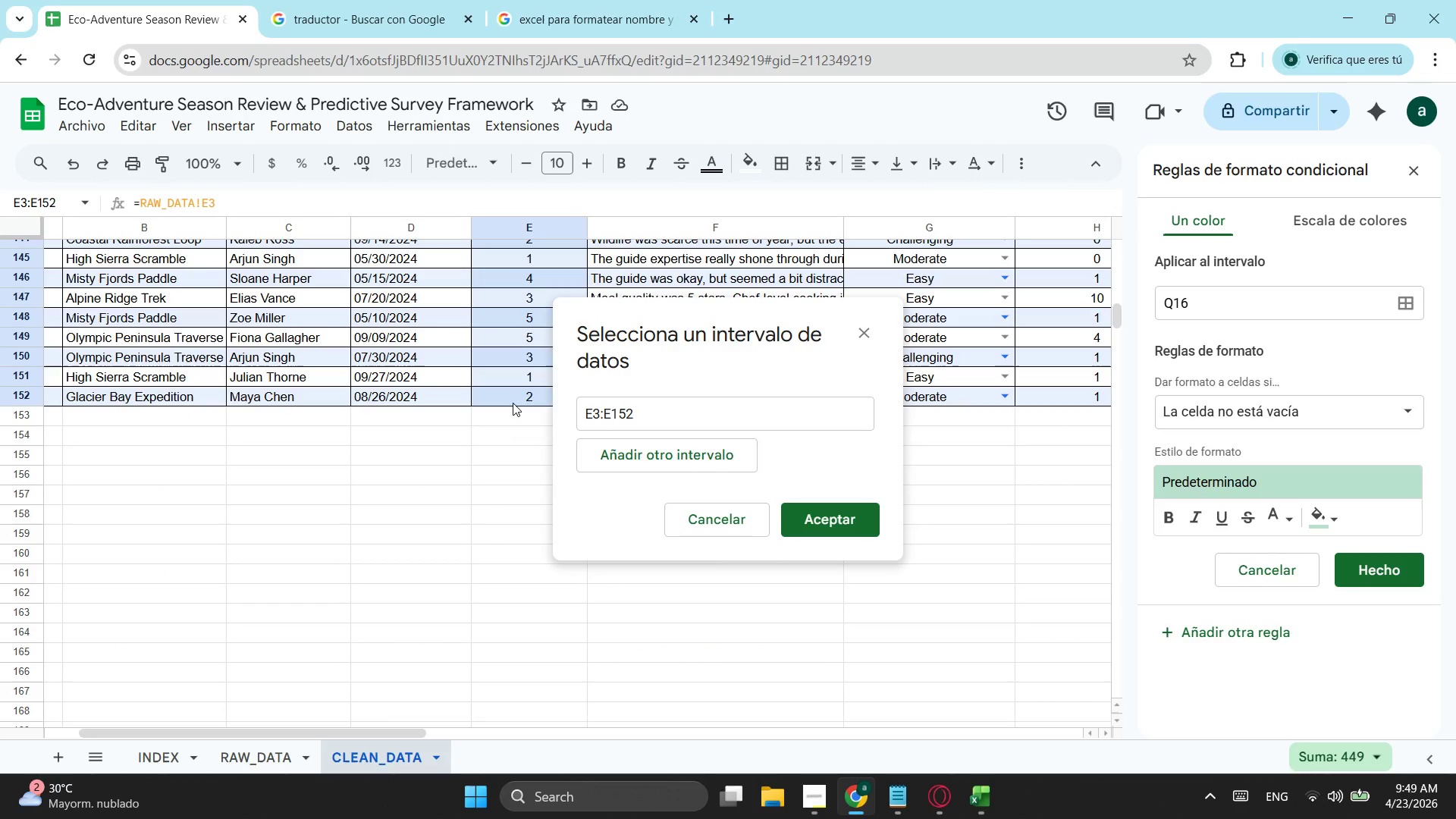 
scroll: coordinate [514, 400], scroll_direction: up, amount: 8.0
 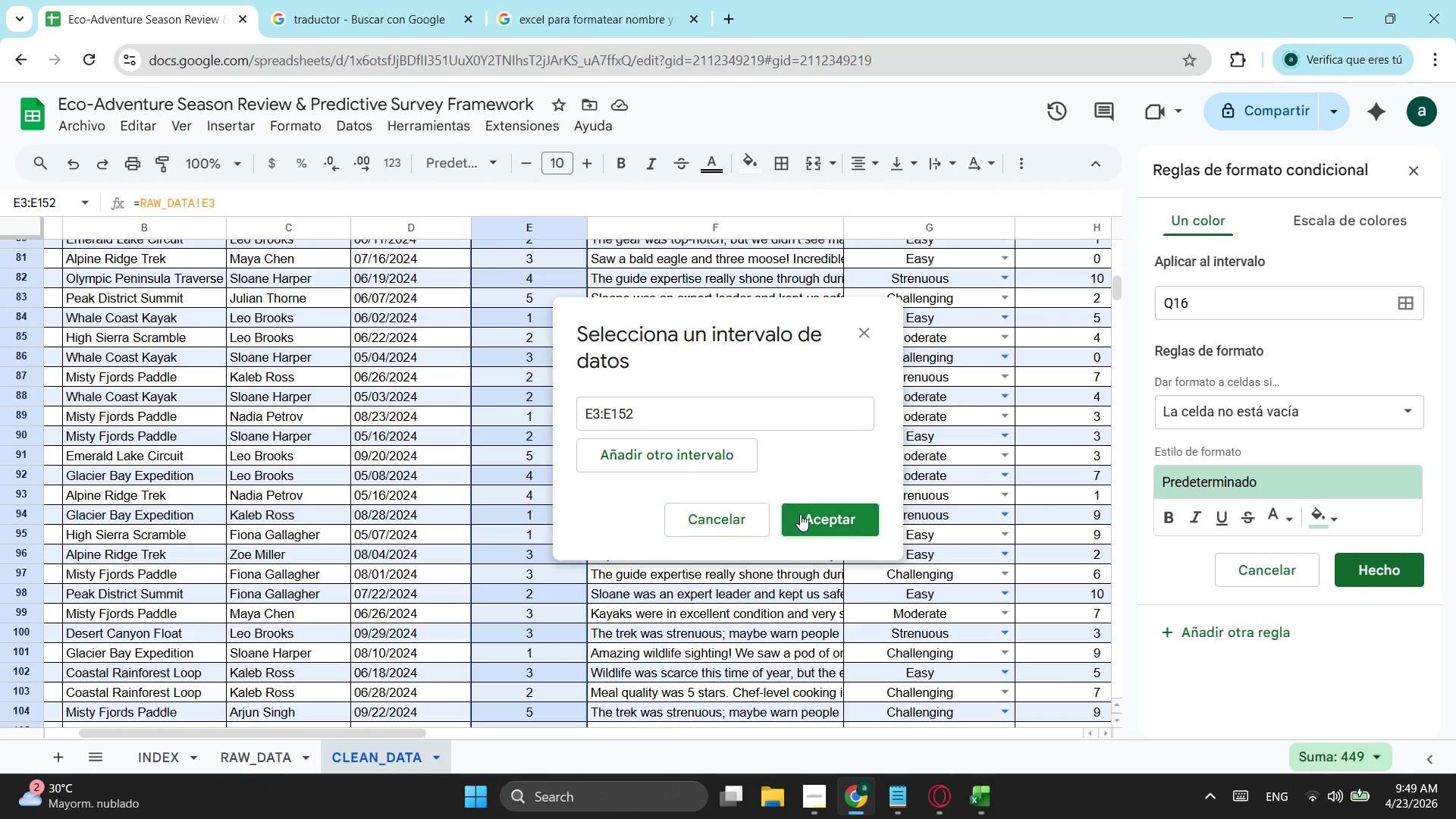 
left_click([803, 514])
 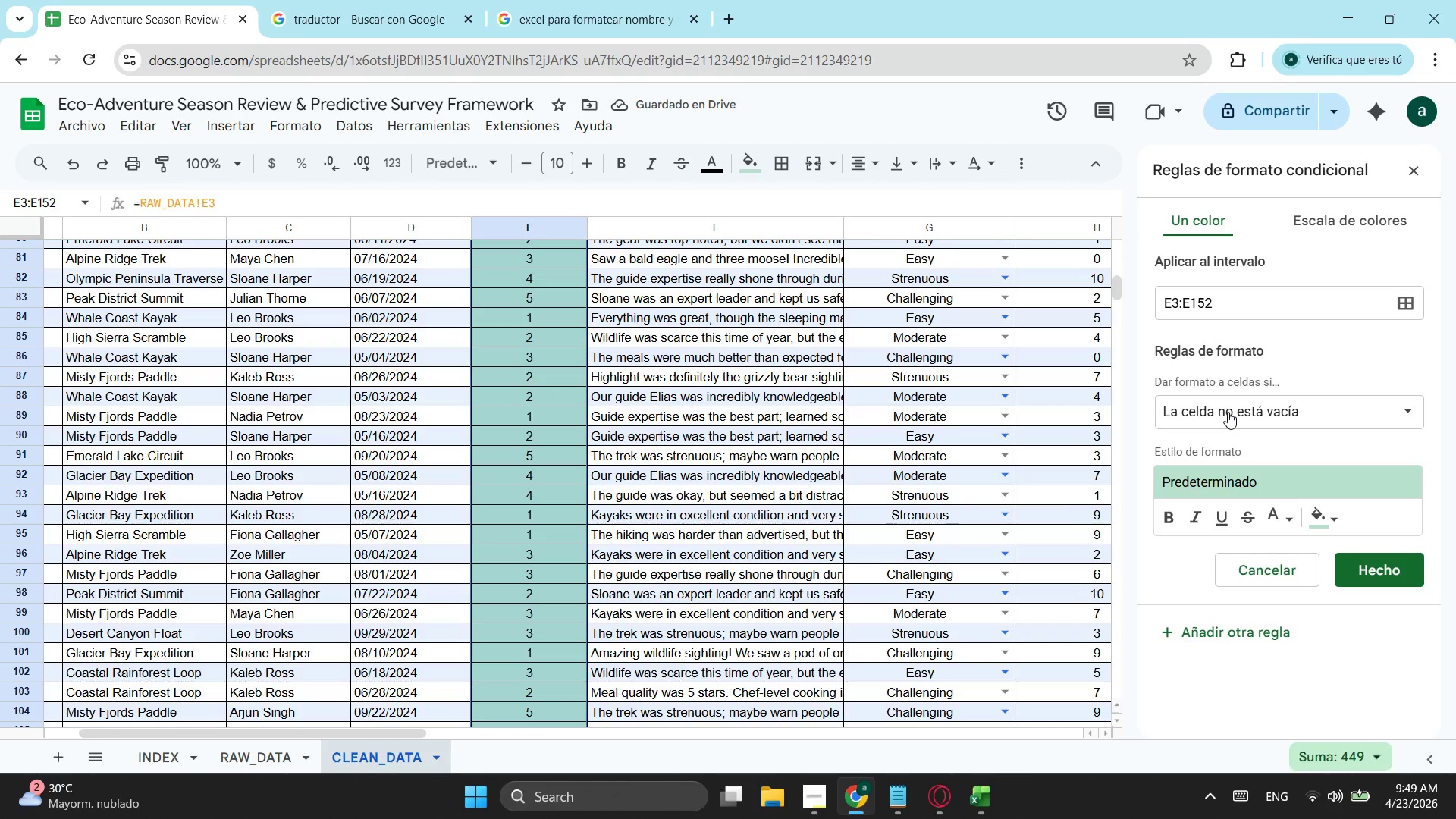 
left_click([1328, 408])
 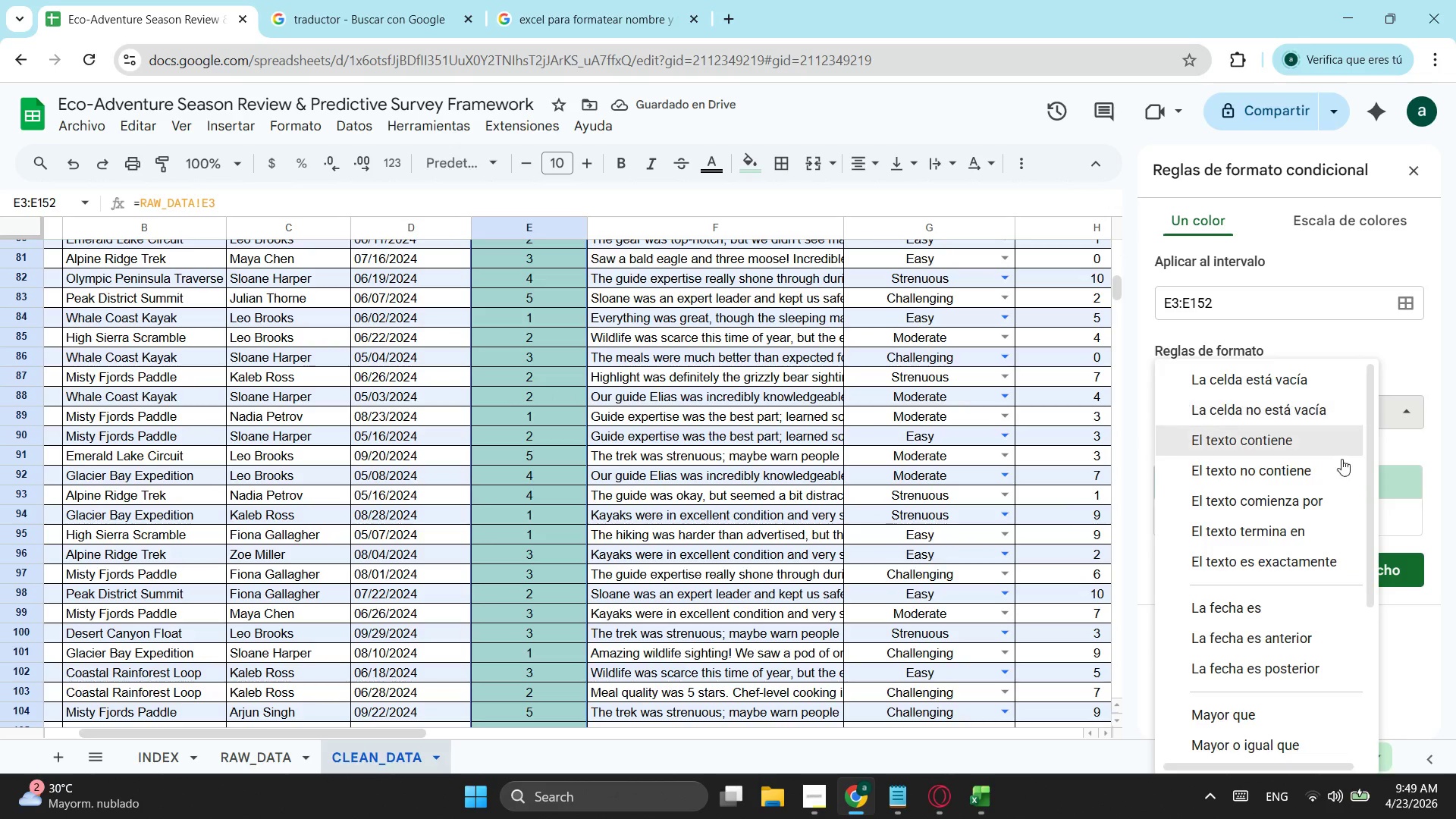 
scroll: coordinate [1339, 483], scroll_direction: down, amount: 6.0
 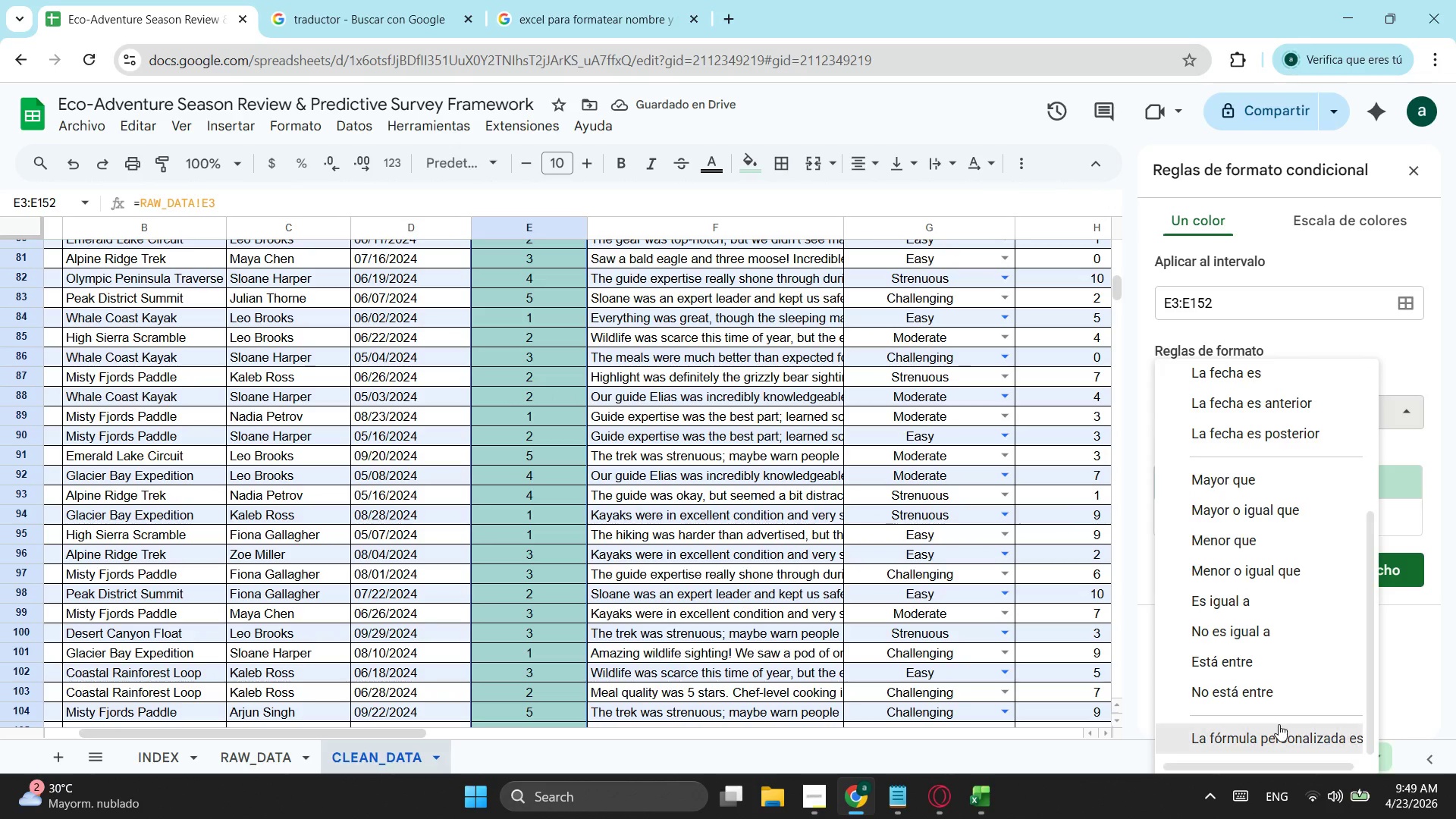 
left_click([1279, 724])
 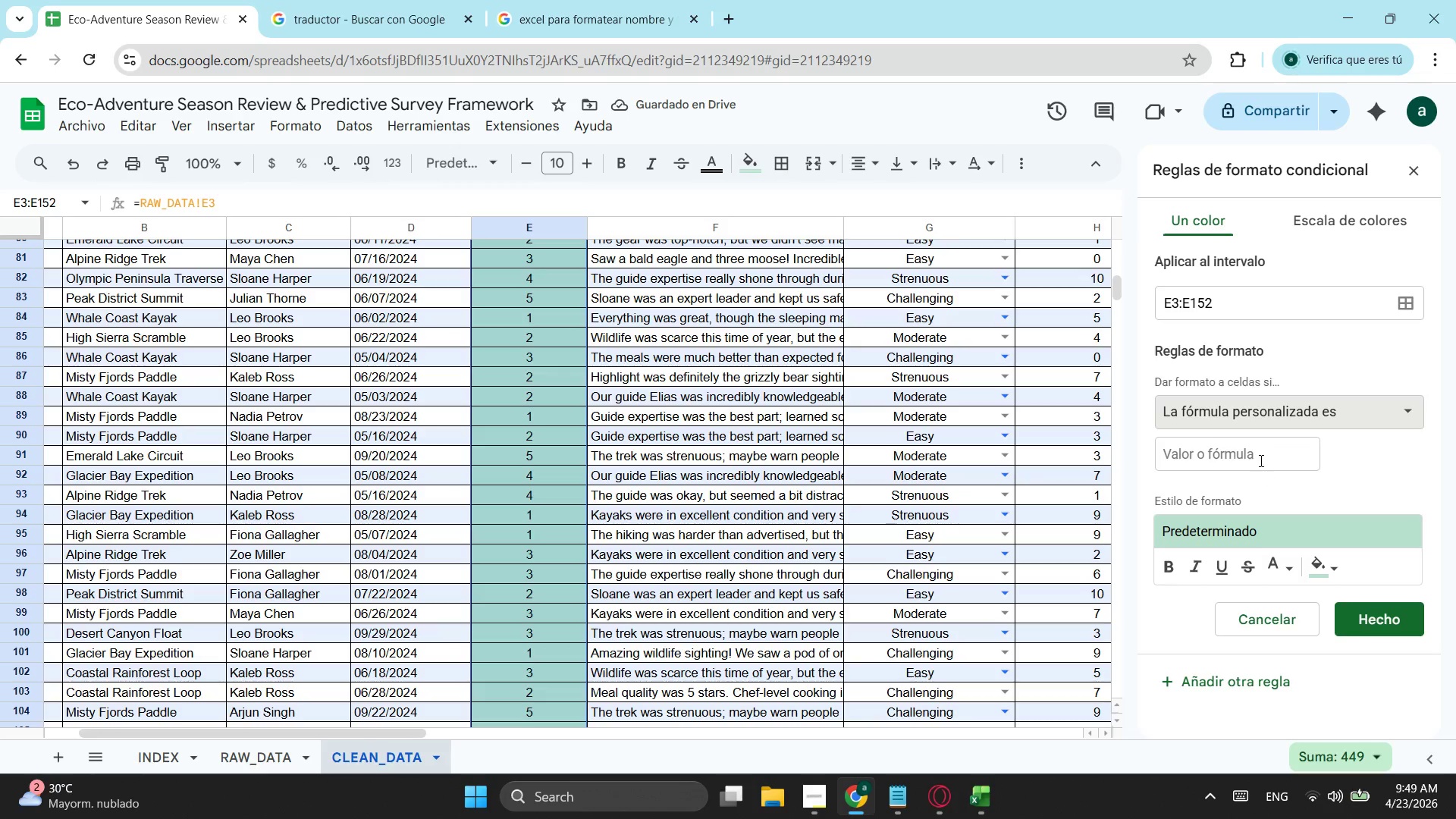 
left_click([1260, 455])
 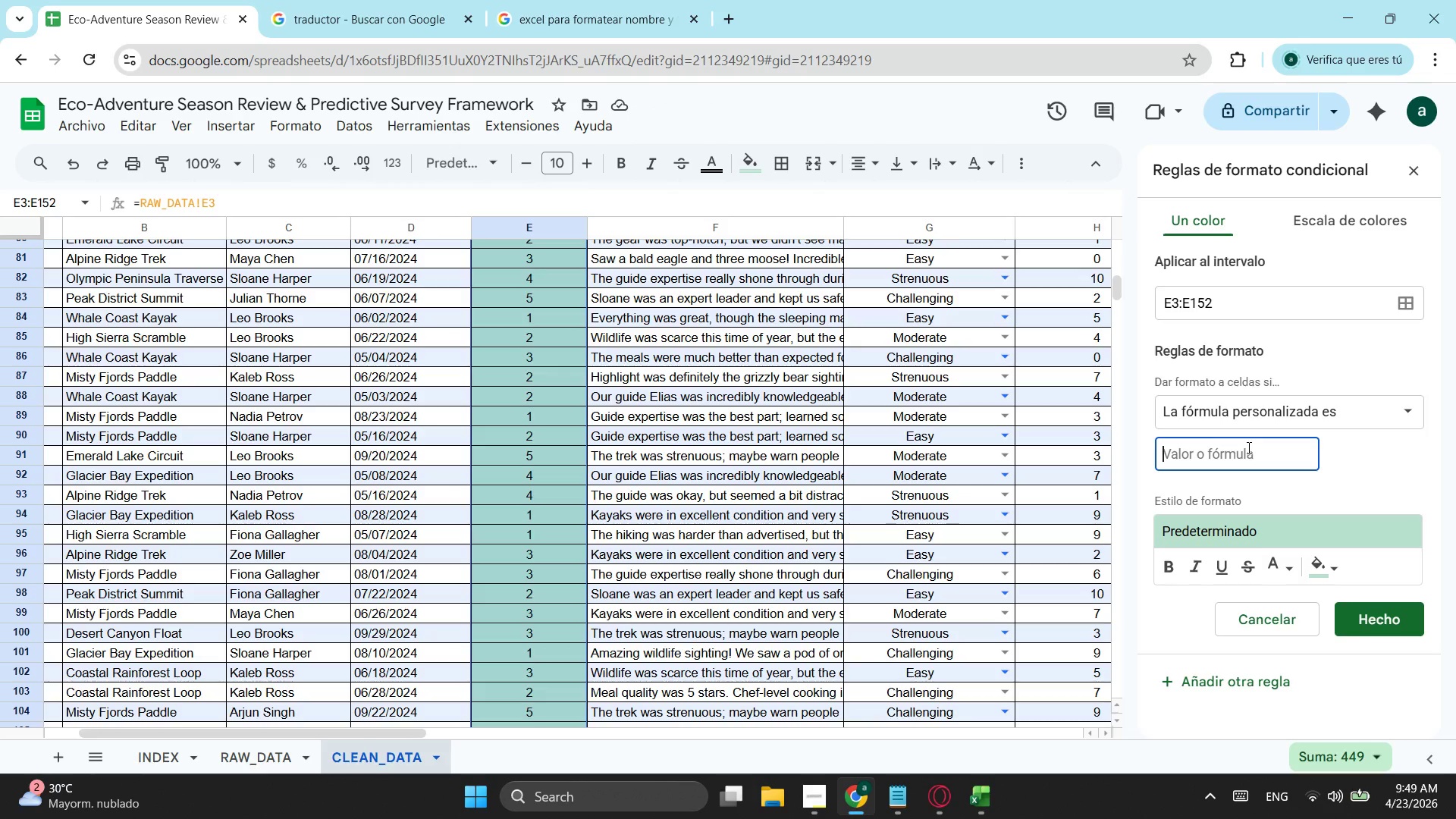 
type(=$e3<=2)
 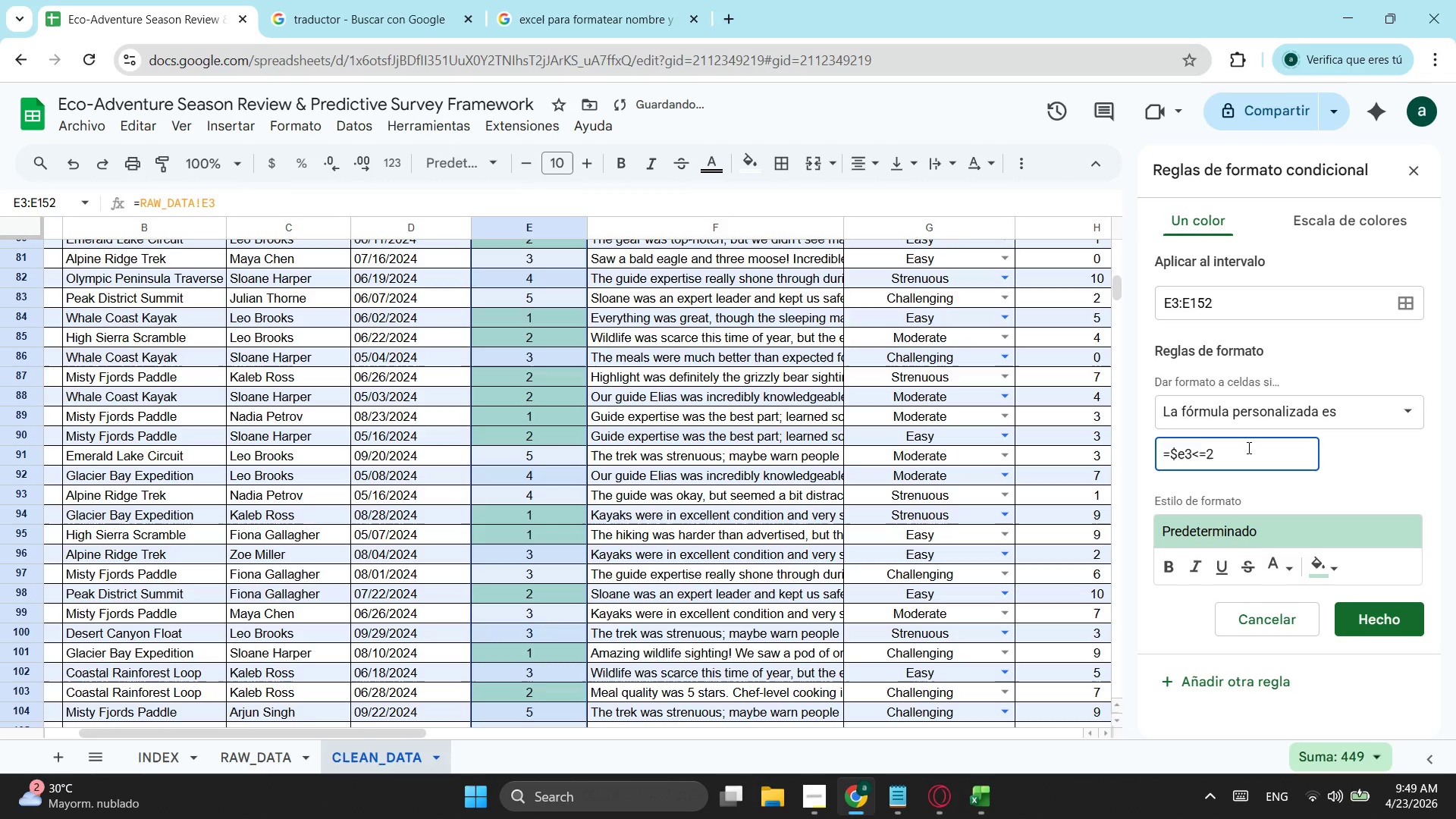 
left_click([1332, 563])
 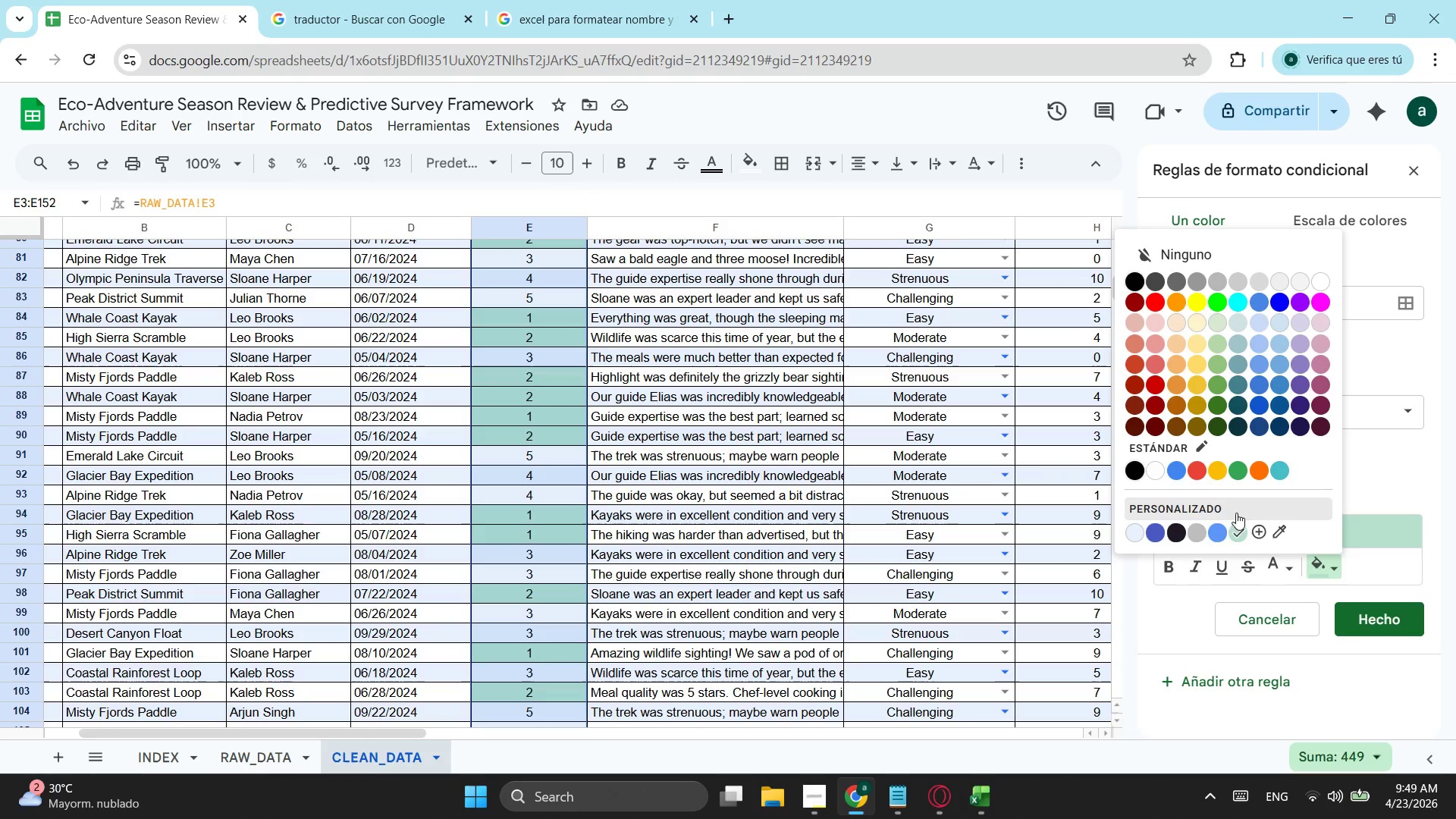 
wait(5.89)
 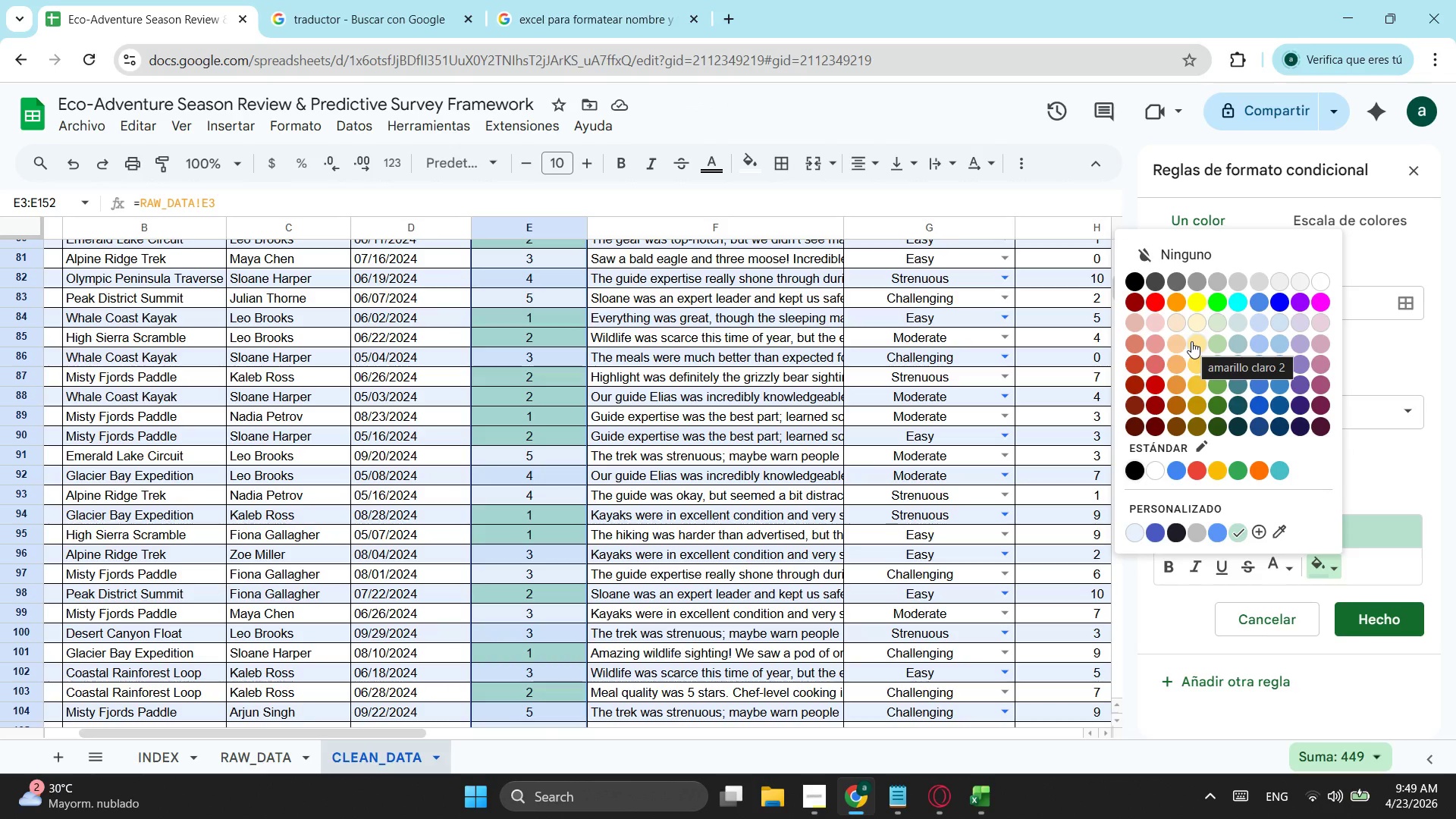 
left_click([1262, 535])
 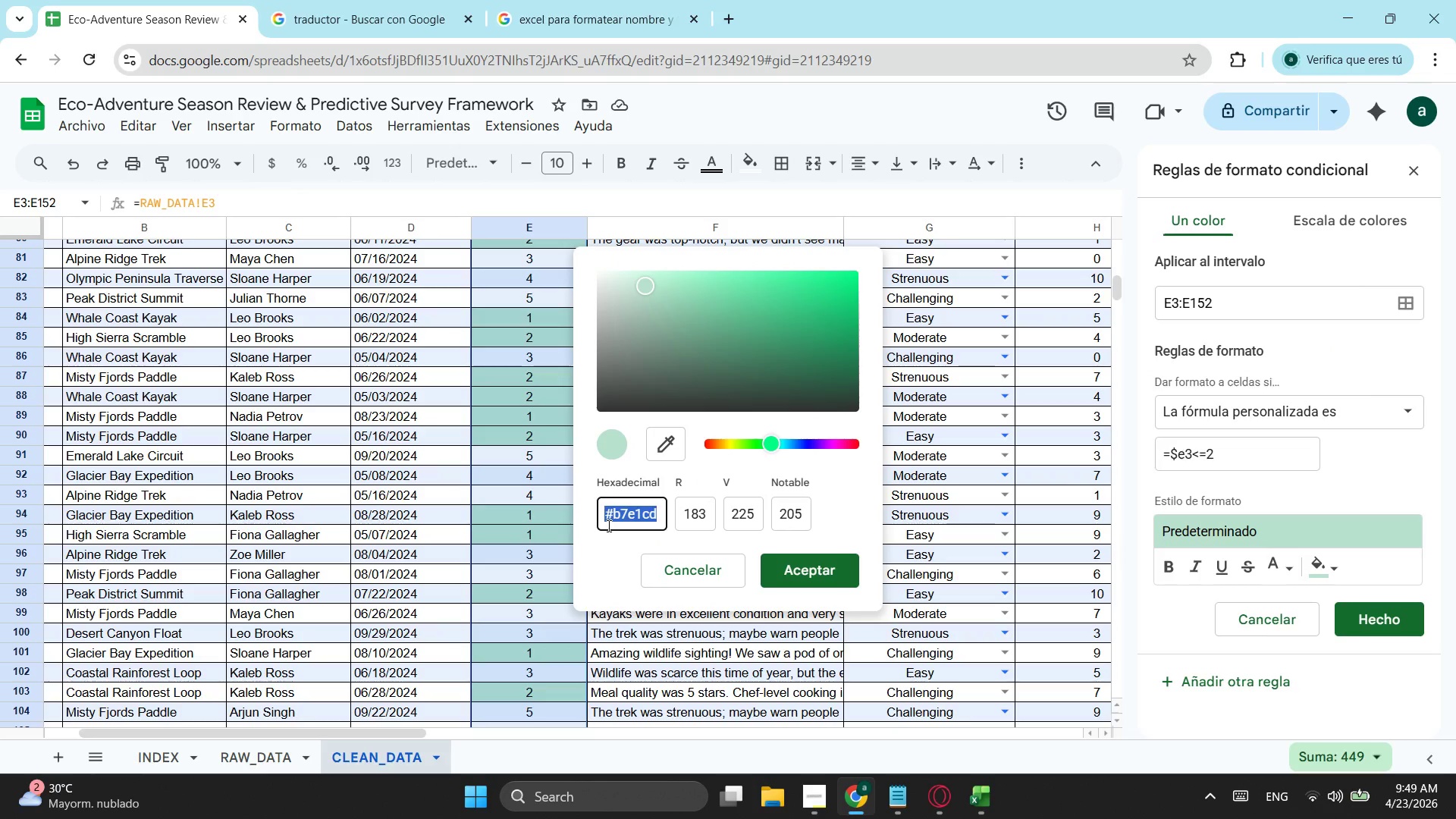 
type(f4cccc)
 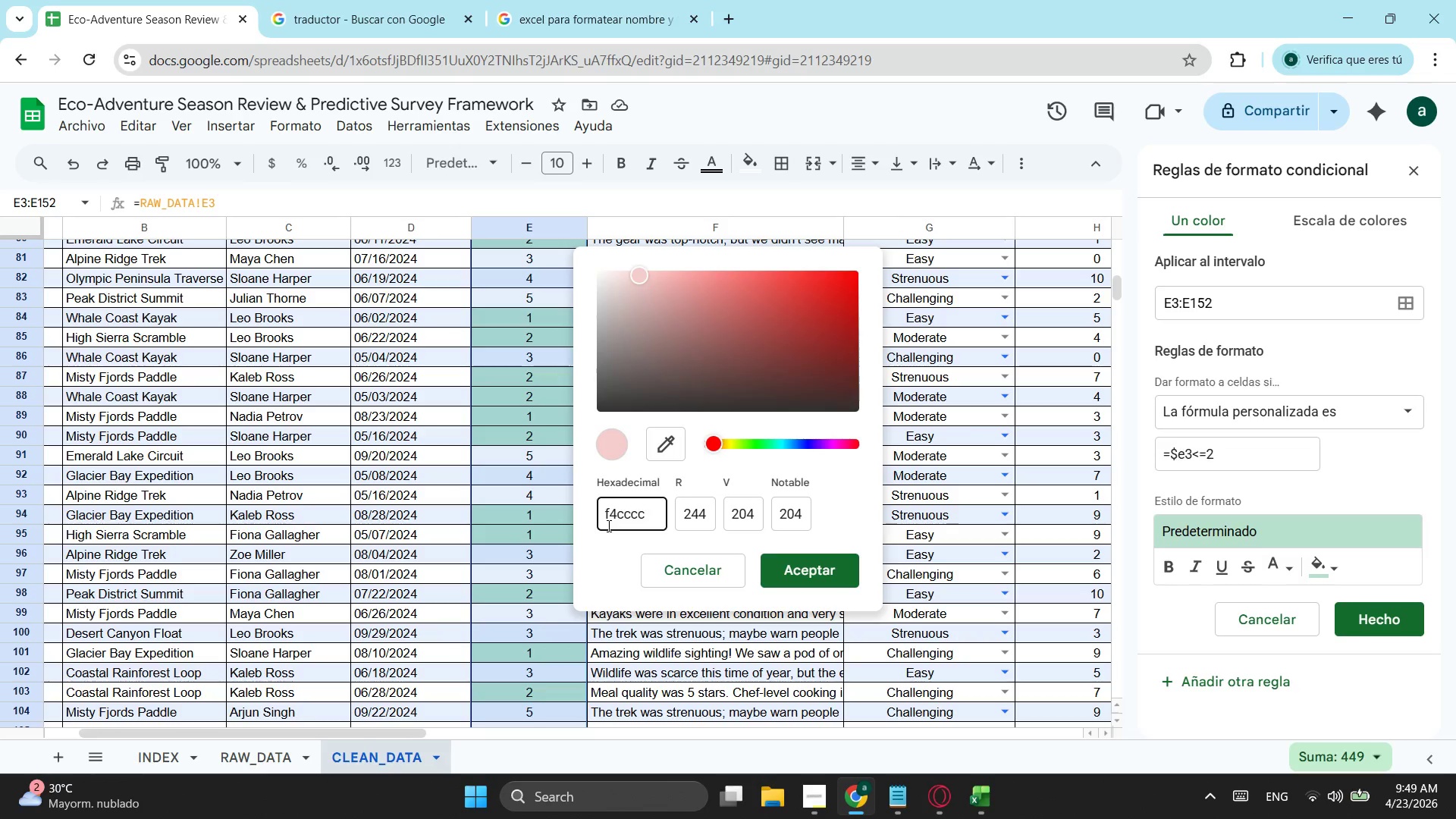 
key(Enter)
 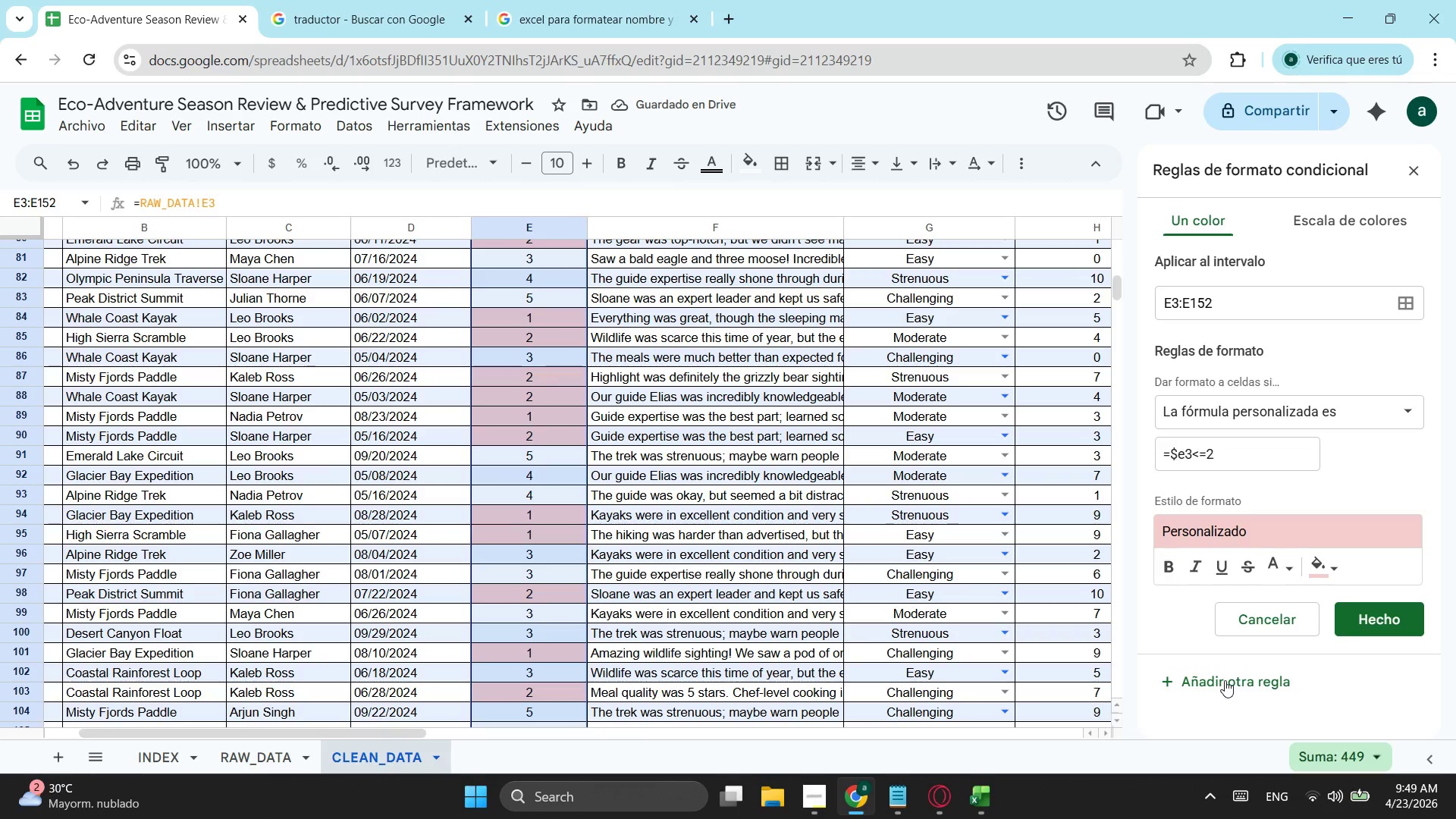 
left_click([1225, 680])
 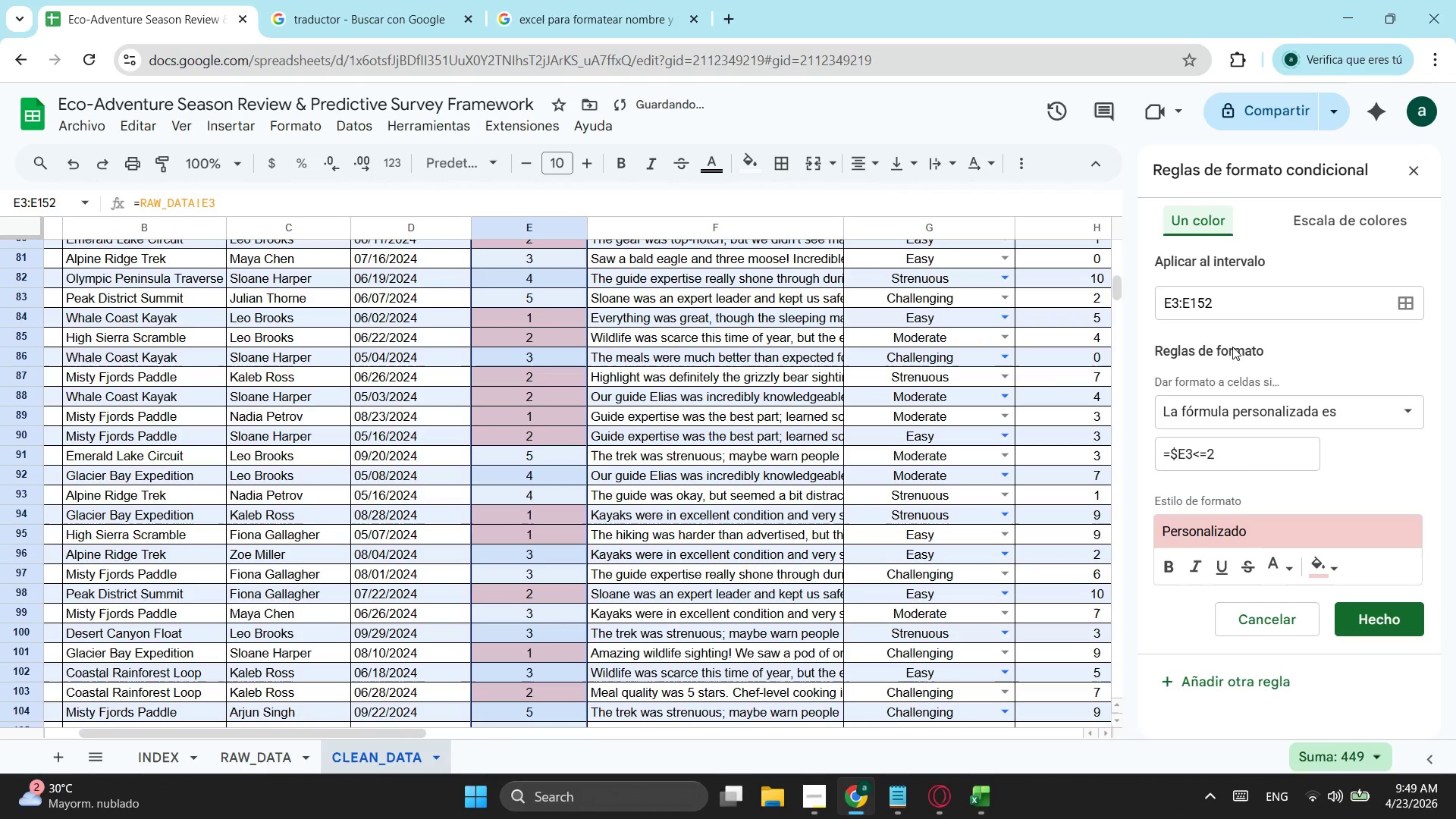 
left_click_drag(start_coordinate=[1235, 455], to_coordinate=[1207, 450])
 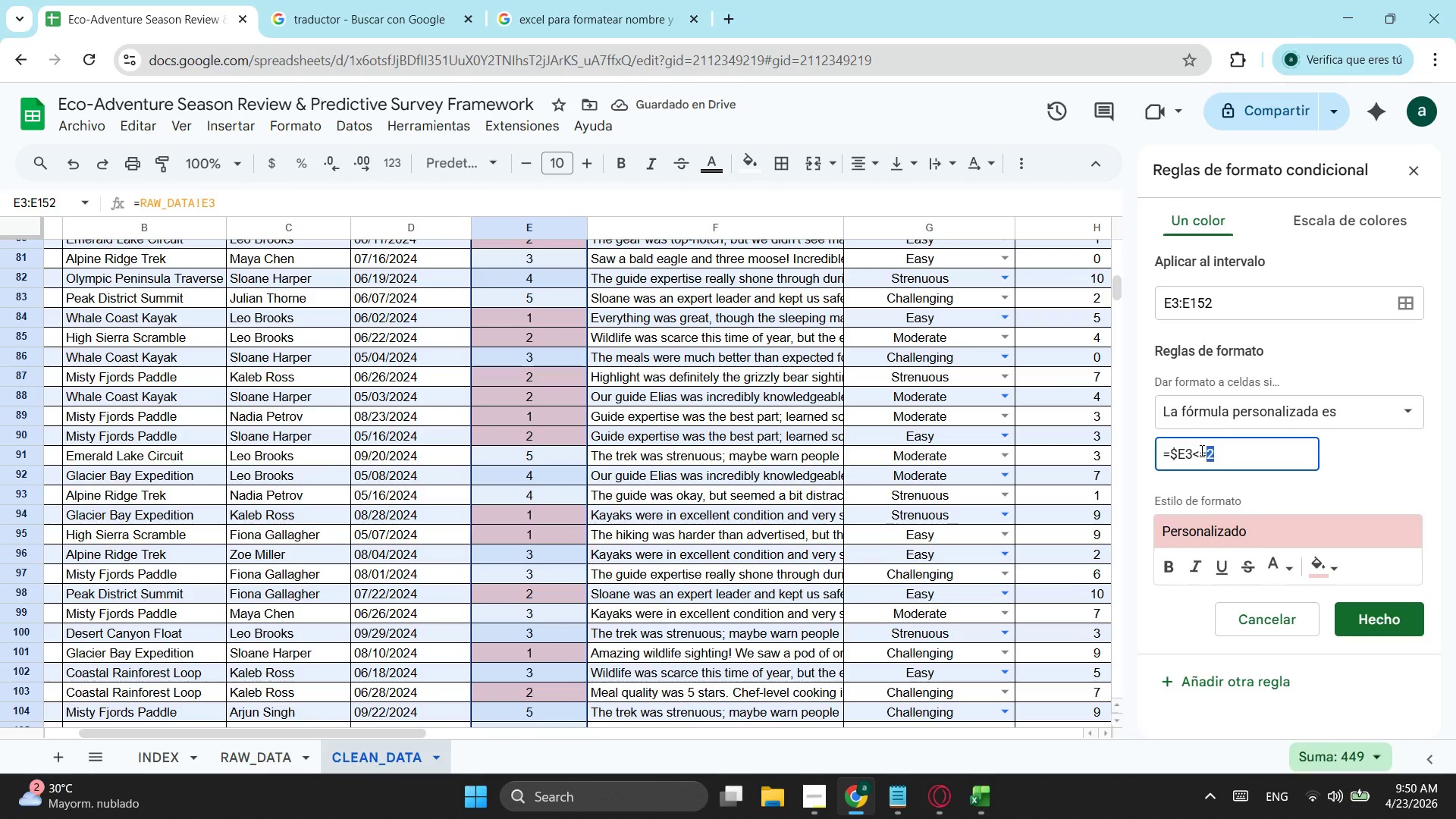 
key(Backspace)
 